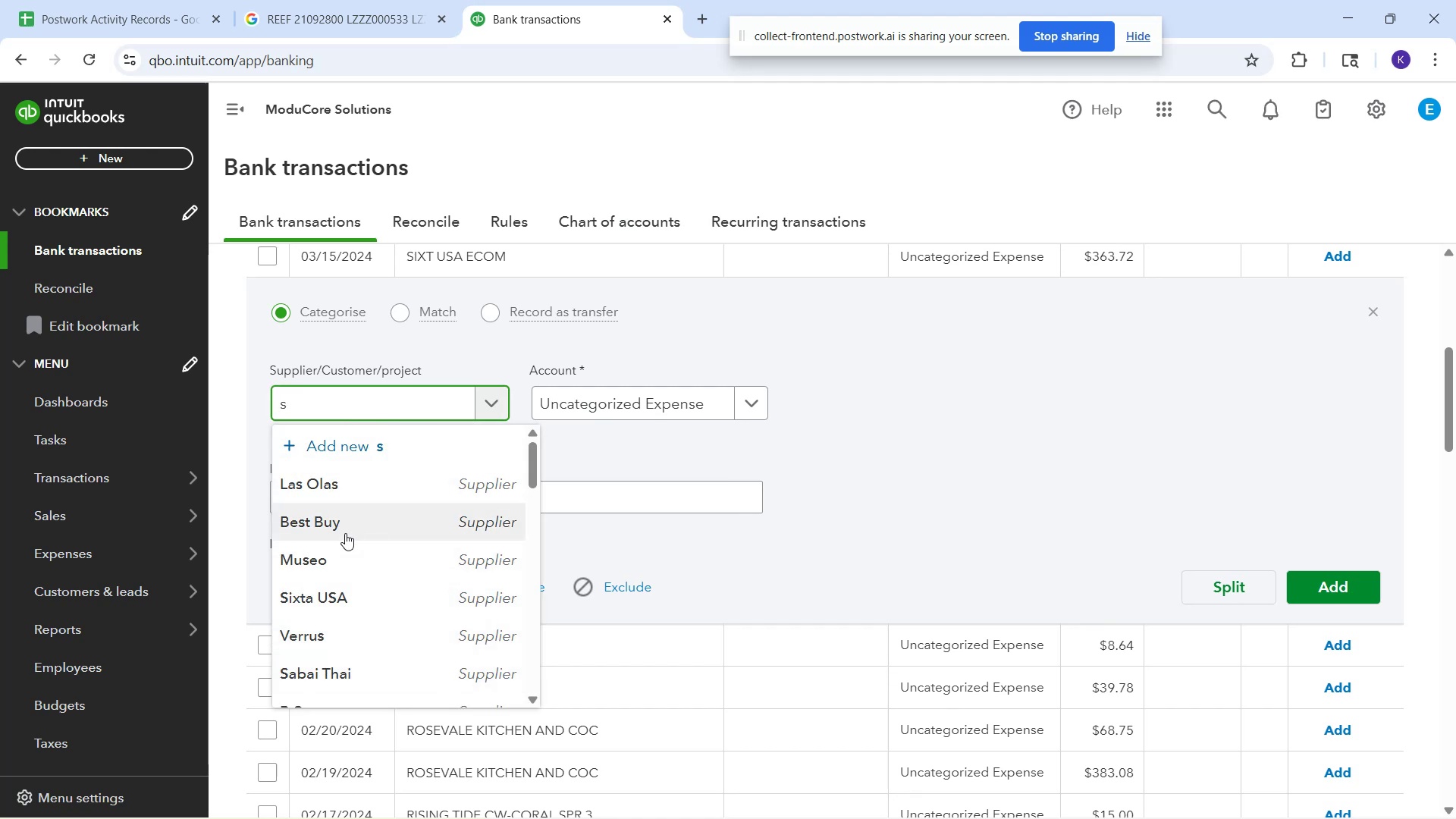 
key(I)
 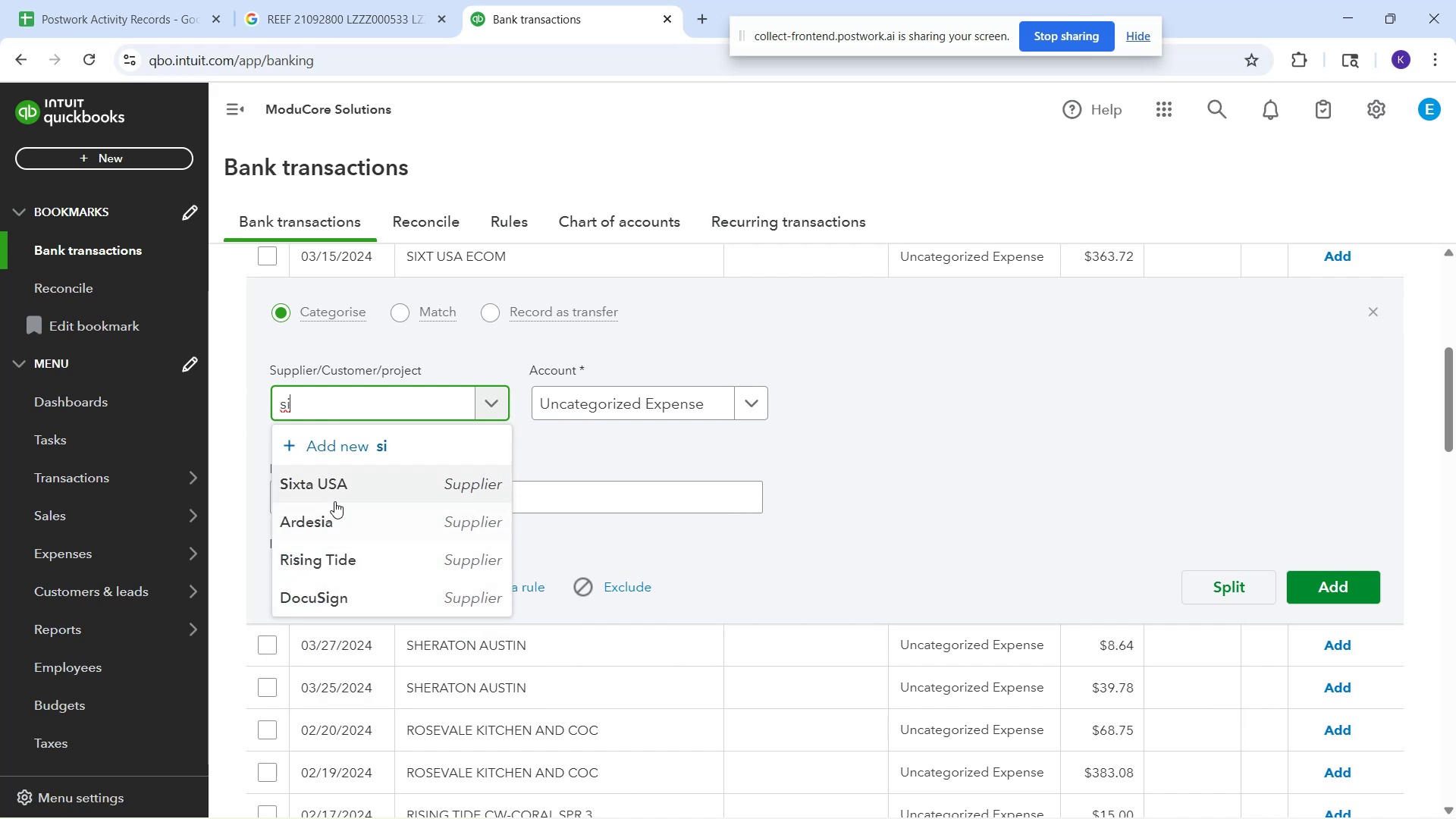 
left_click([334, 493])
 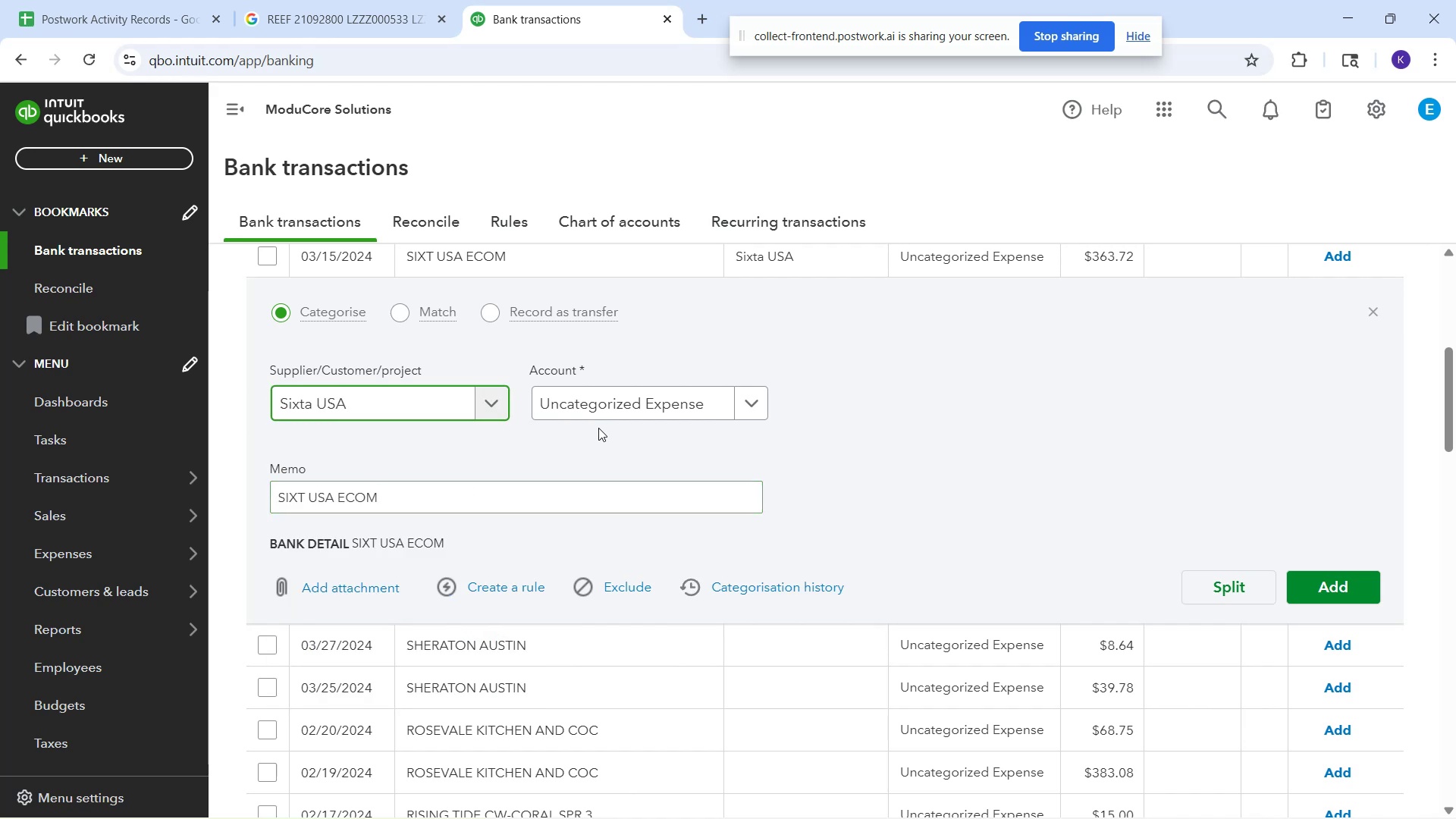 
scroll: coordinate [923, 308], scroll_direction: up, amount: 1.0
 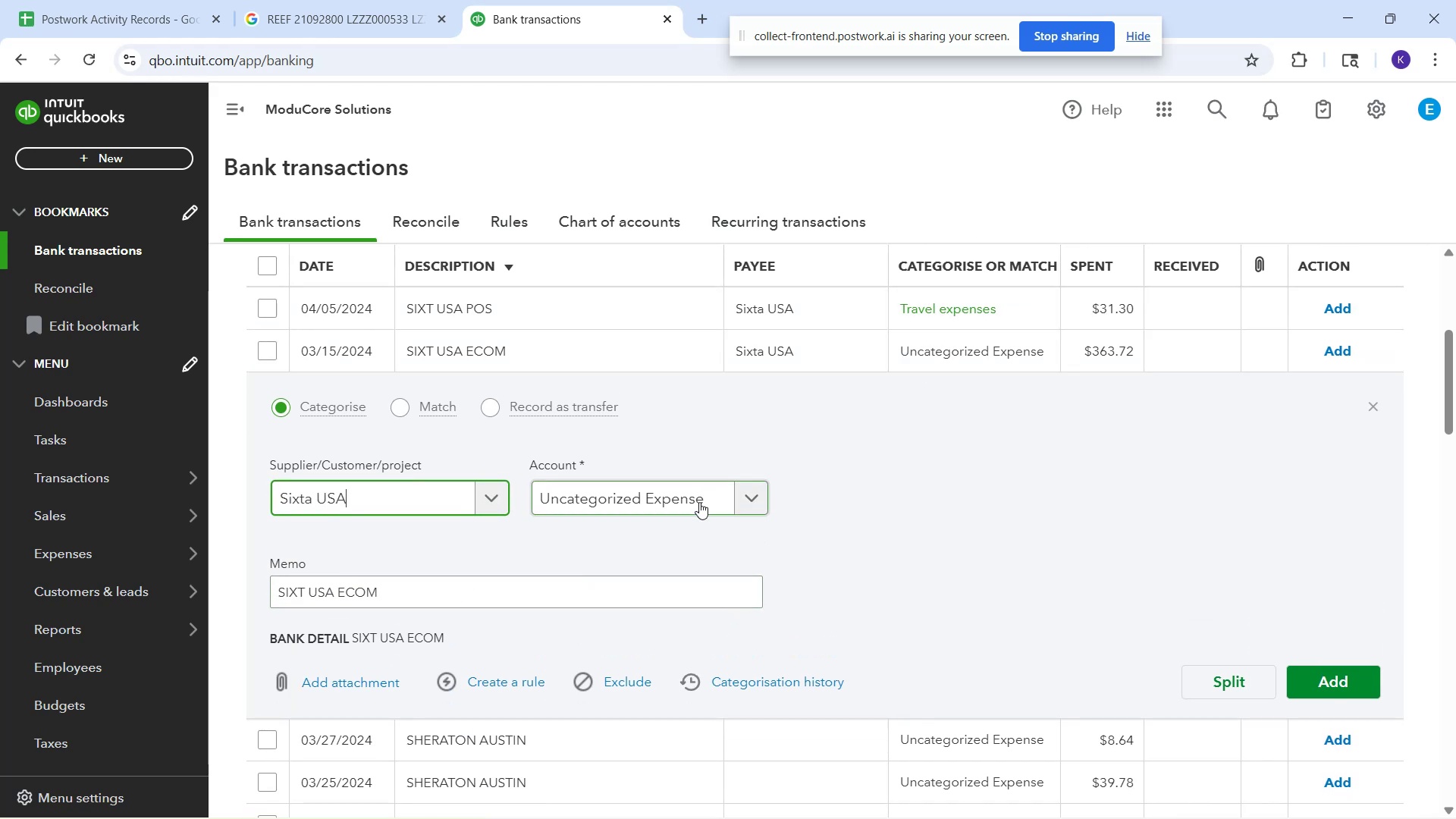 
left_click([699, 502])
 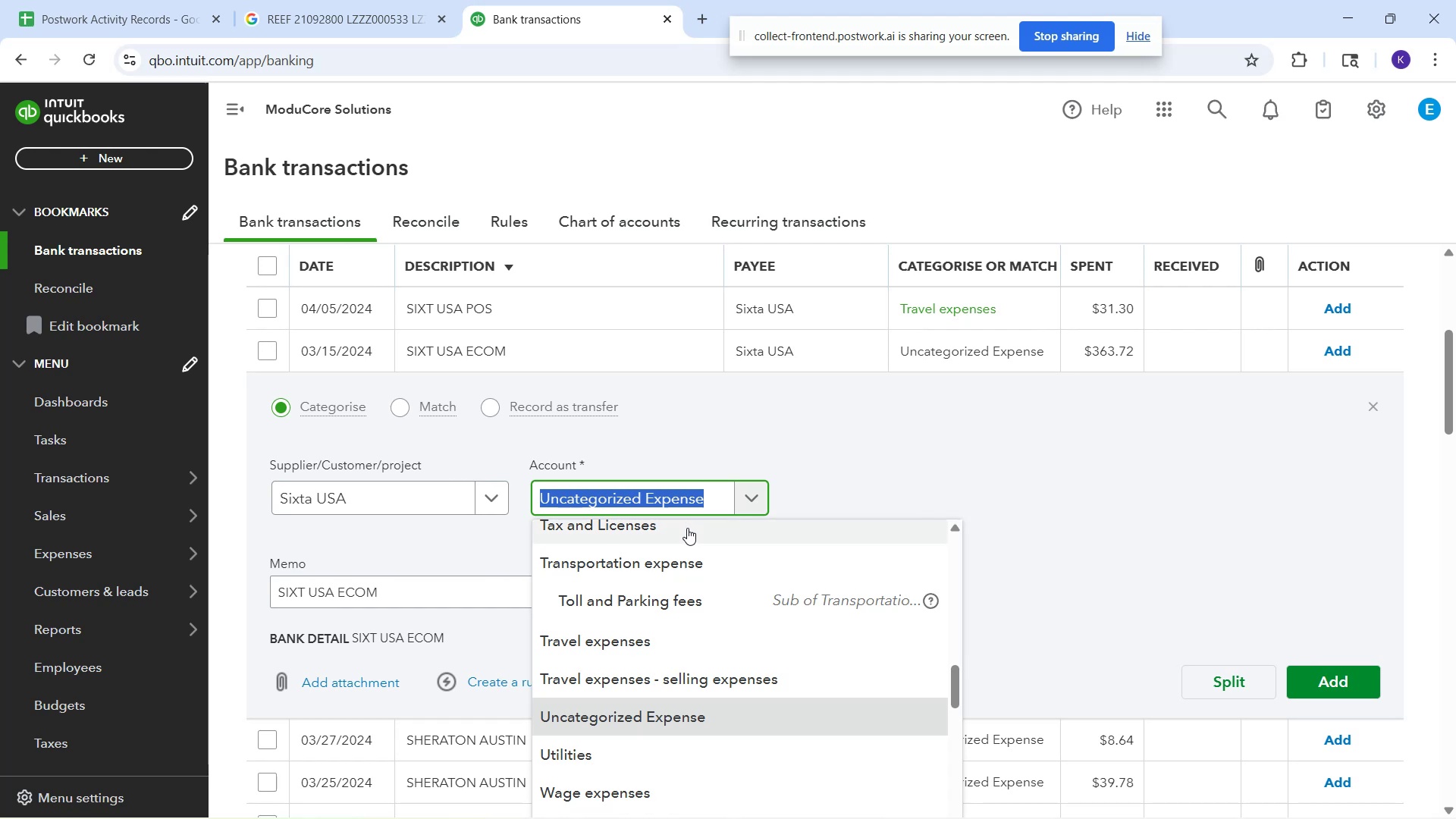 
type(tra)
 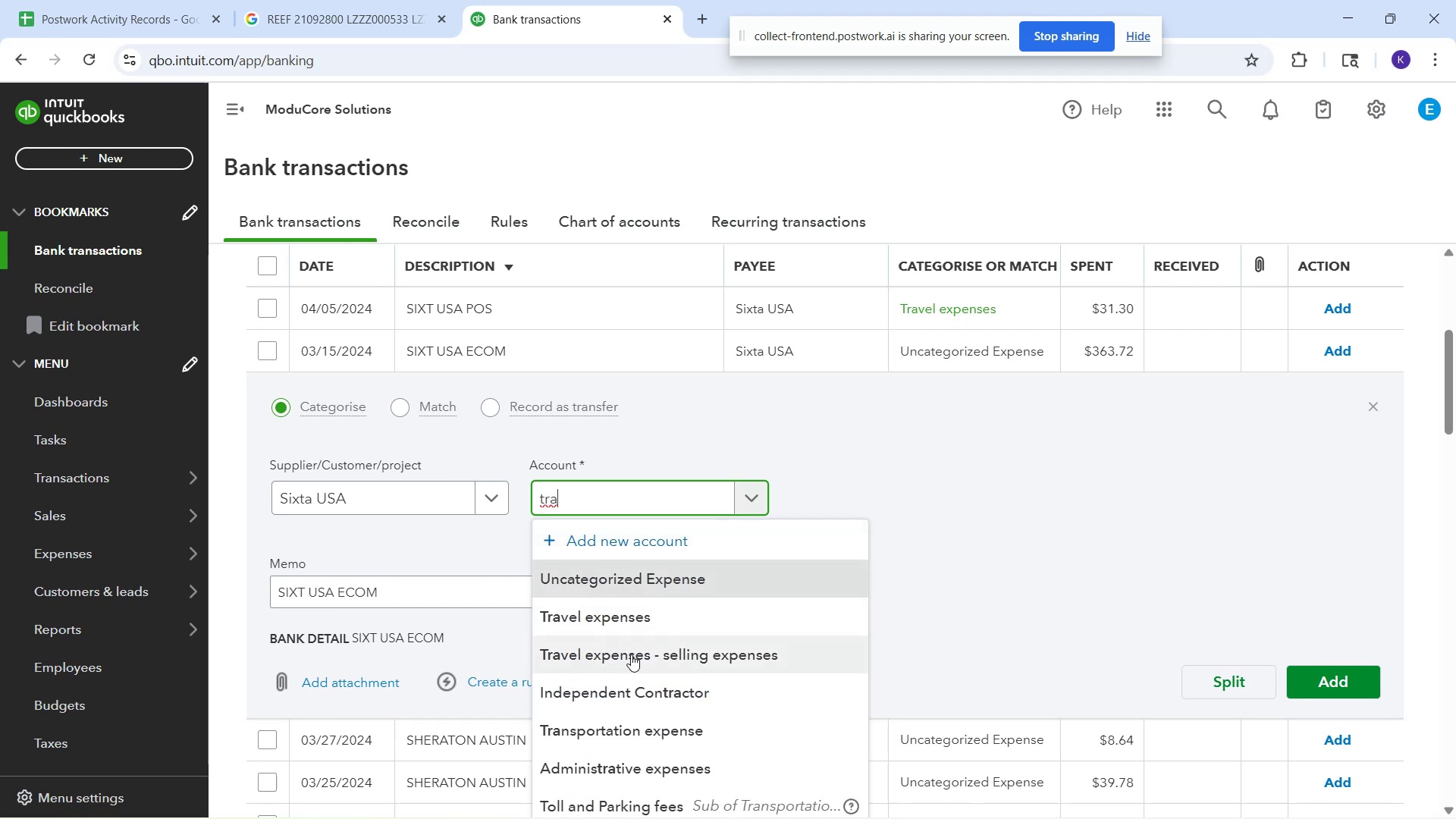 
left_click([622, 616])
 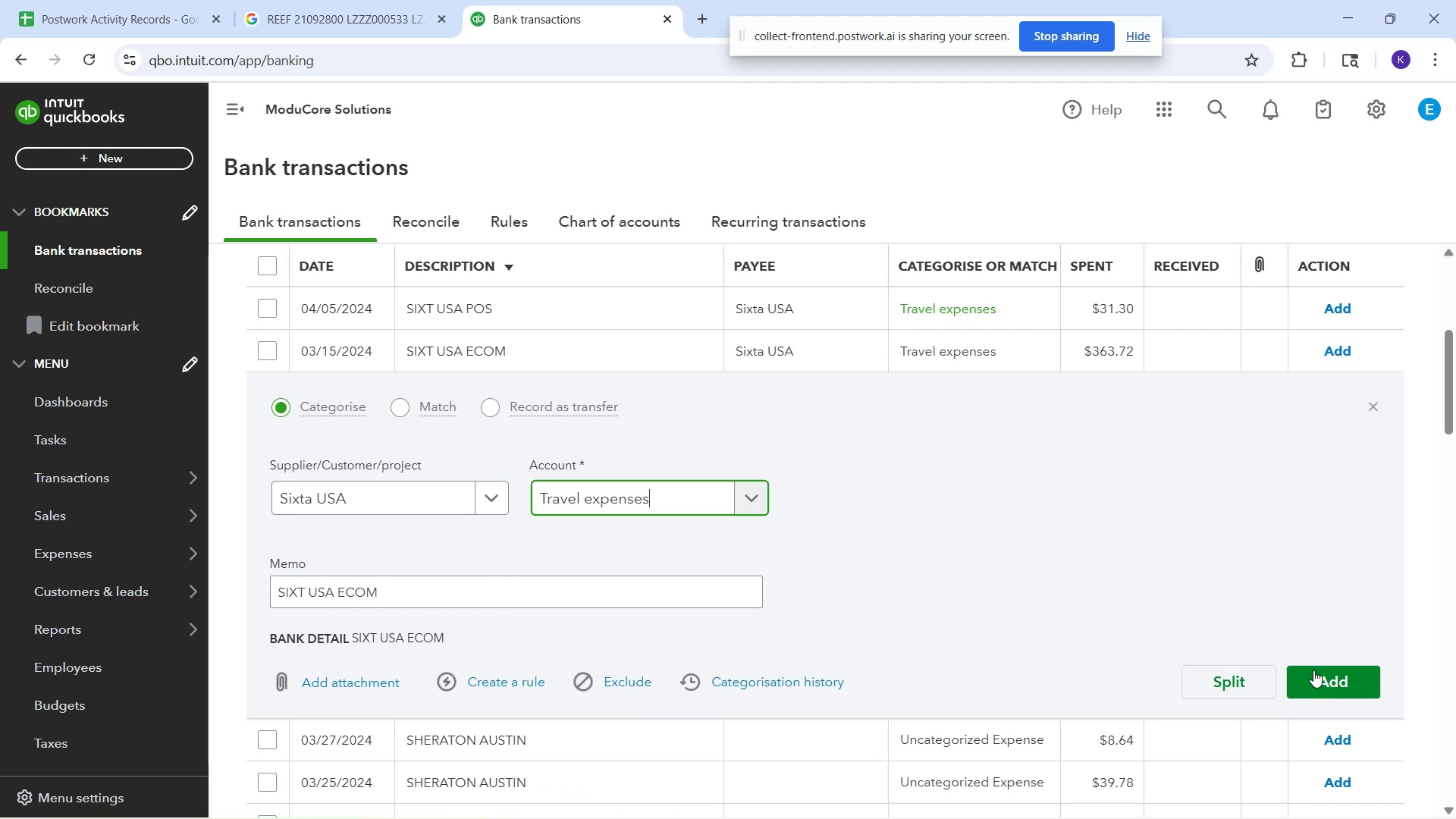 
left_click([1311, 676])
 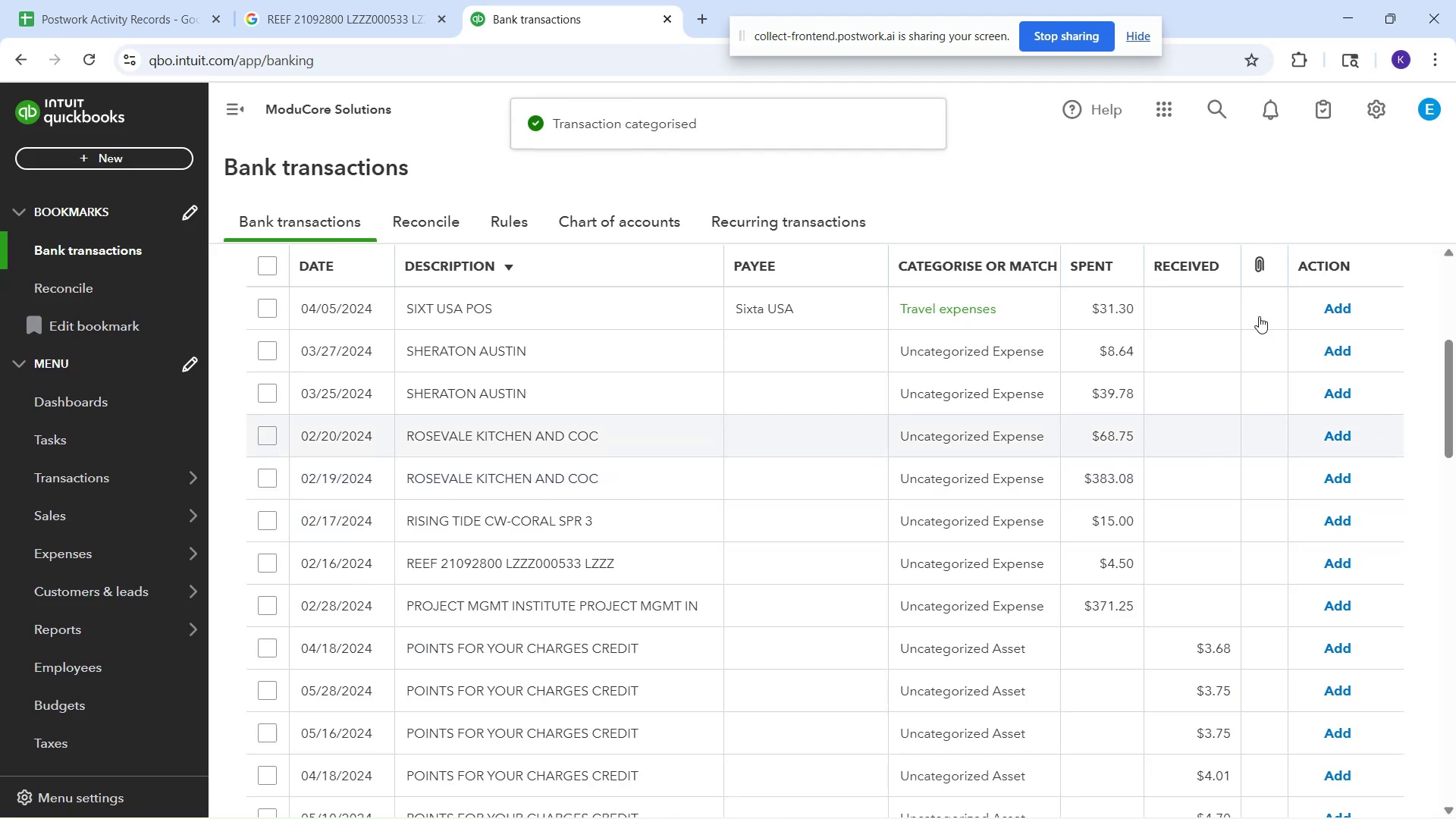 
left_click([1327, 310])
 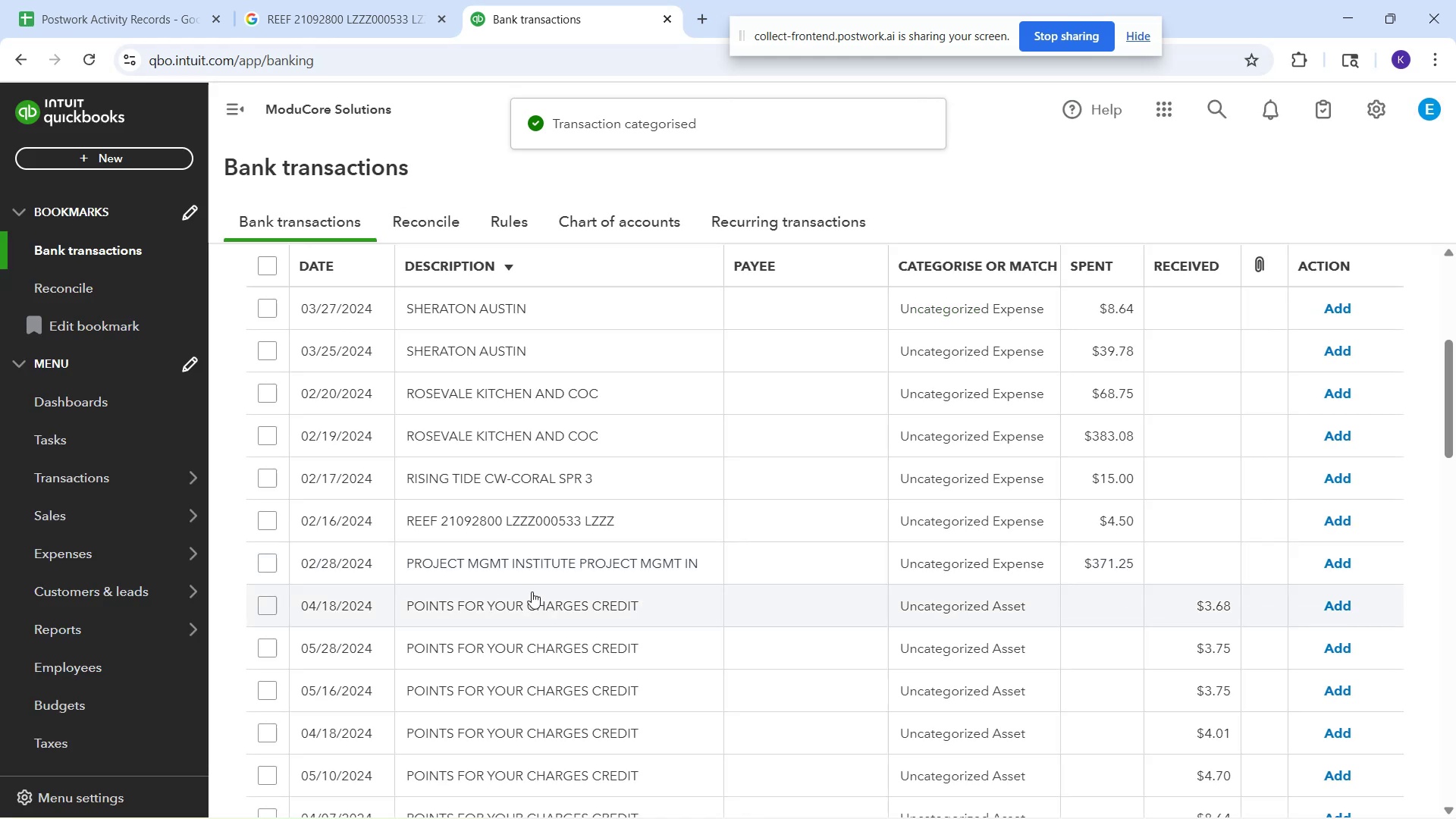 
scroll: coordinate [600, 493], scroll_direction: up, amount: 3.0
 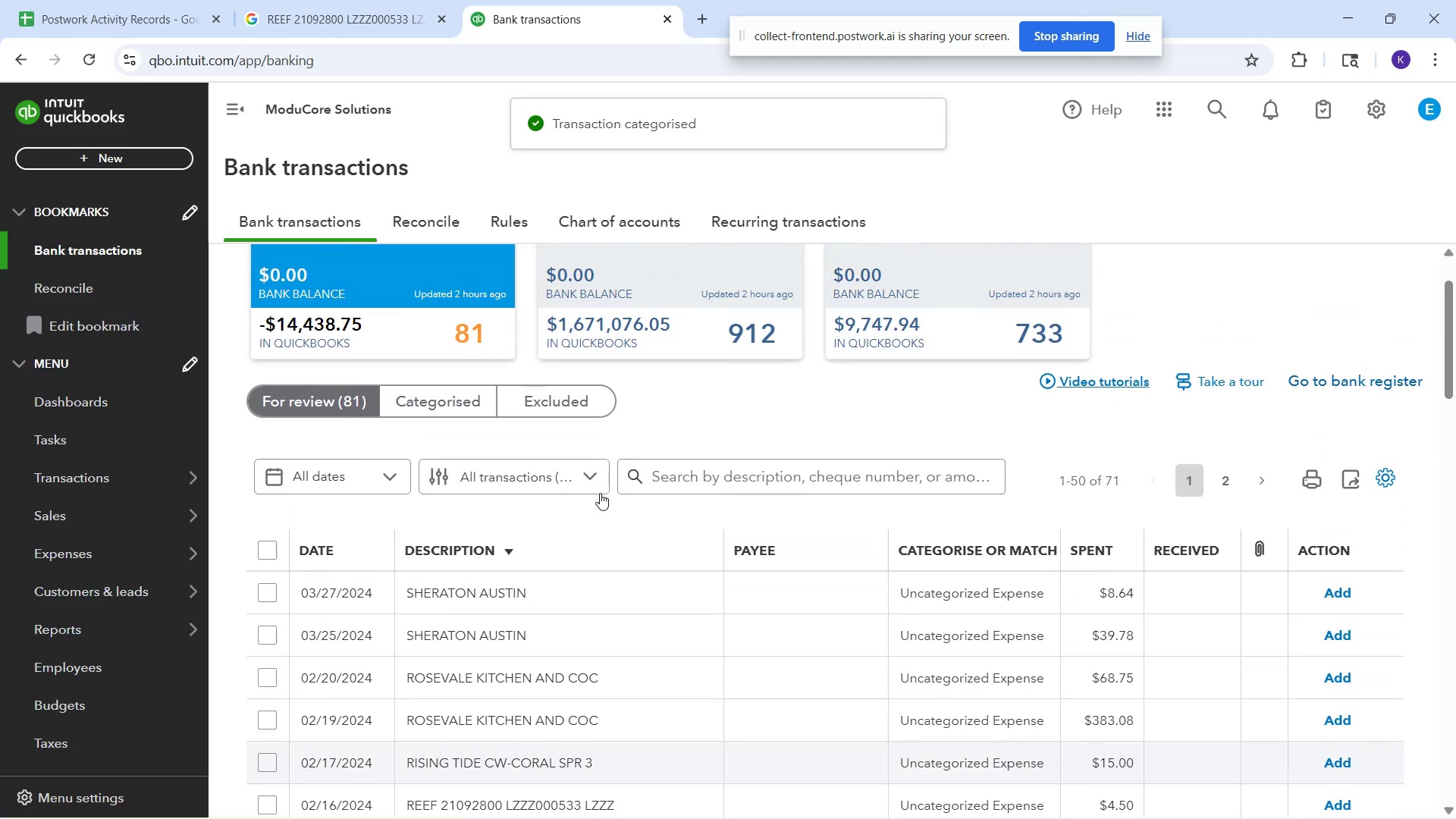 
scroll: coordinate [593, 518], scroll_direction: down, amount: 3.0
 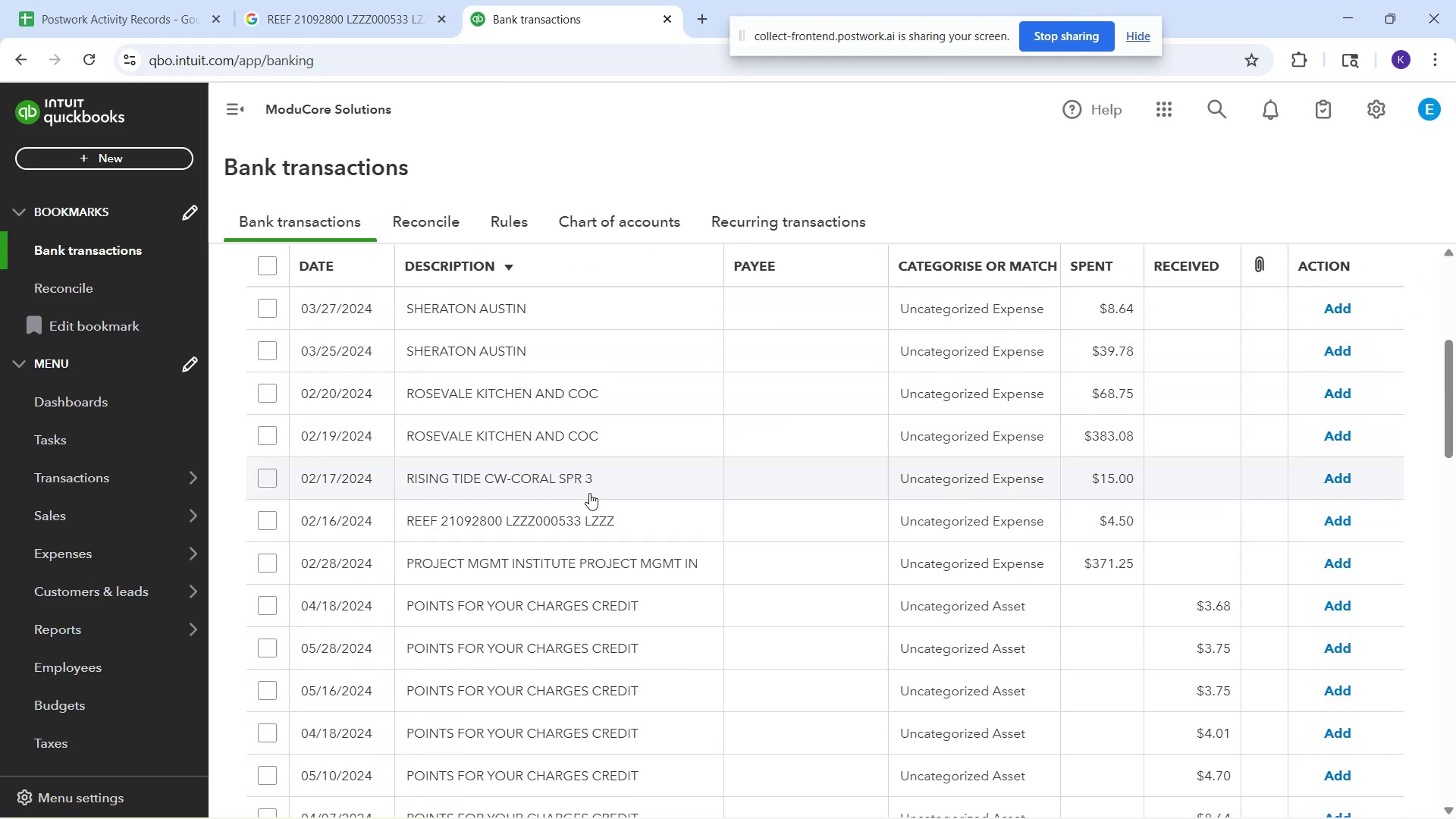 
left_click([589, 493])
 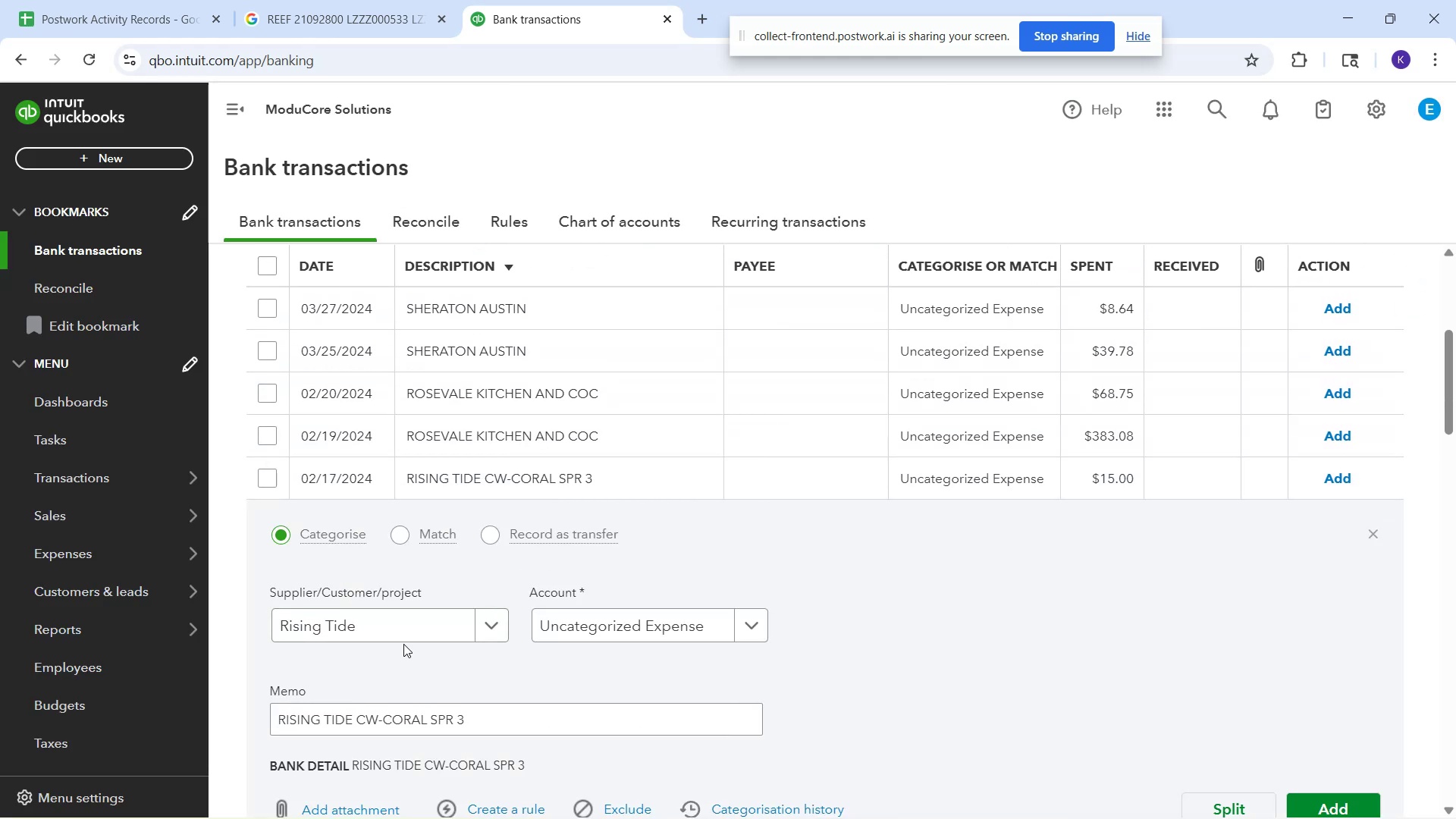 
left_click([403, 631])
 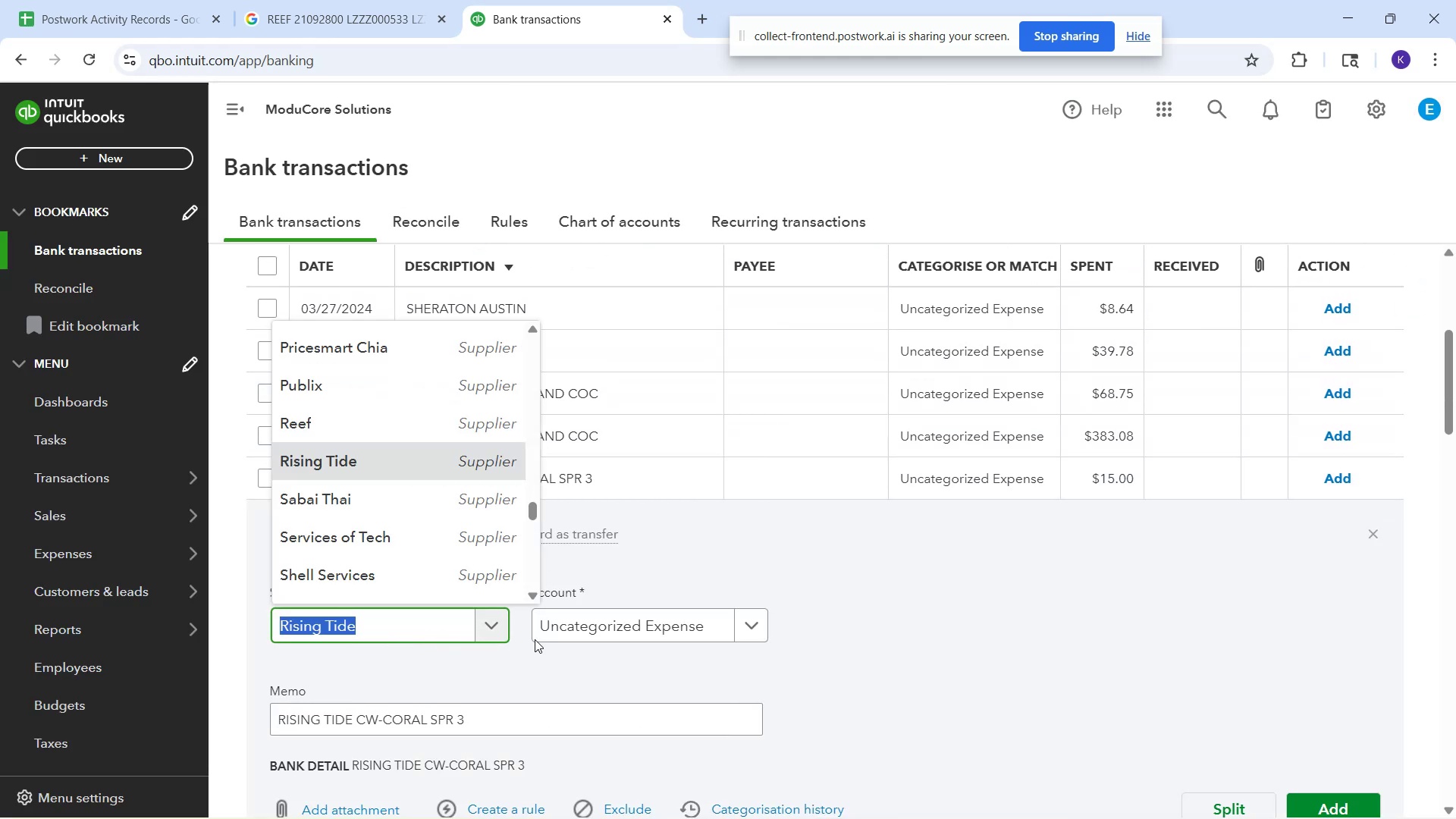 
left_click([588, 617])
 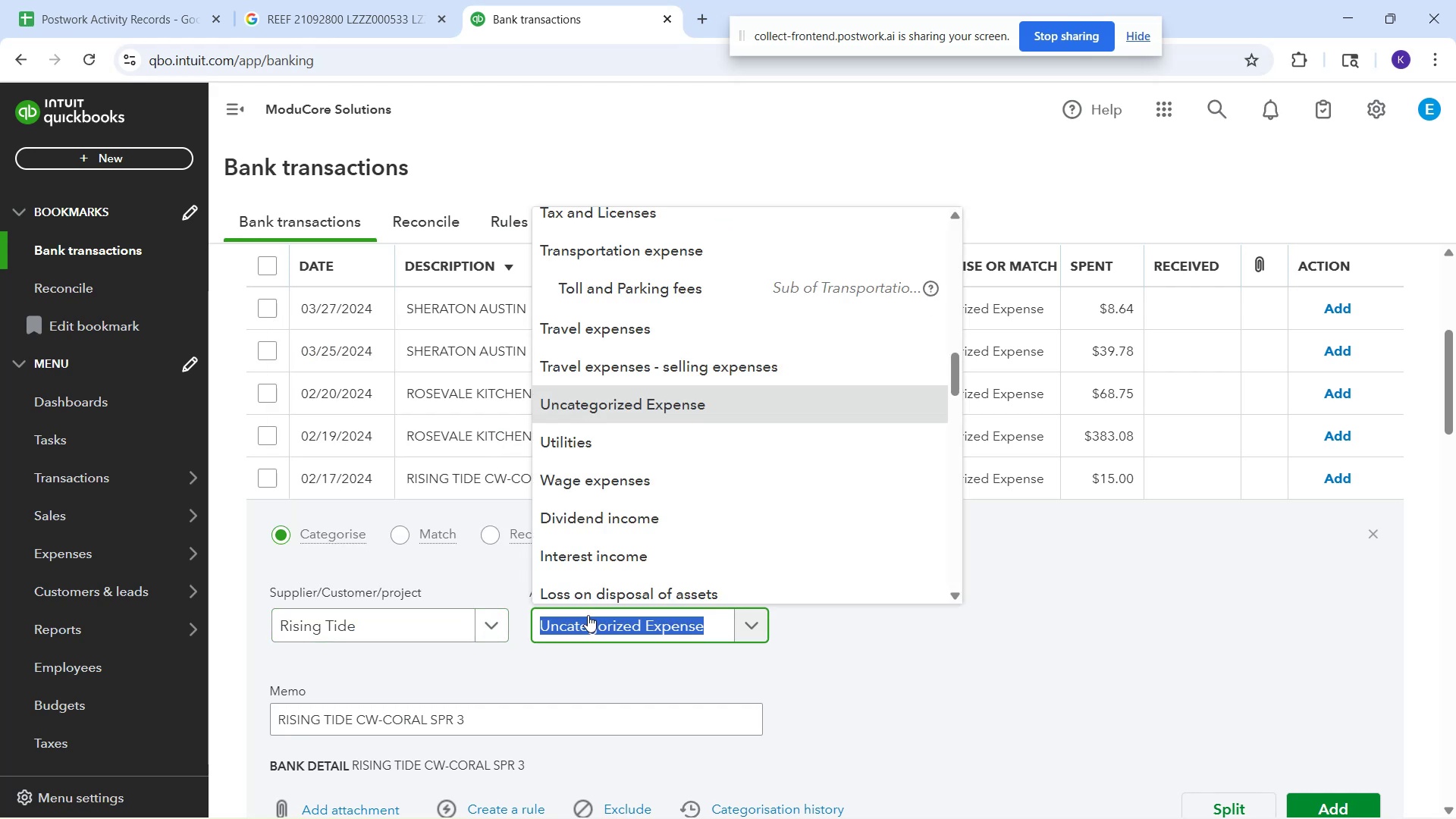 
type(auto)
 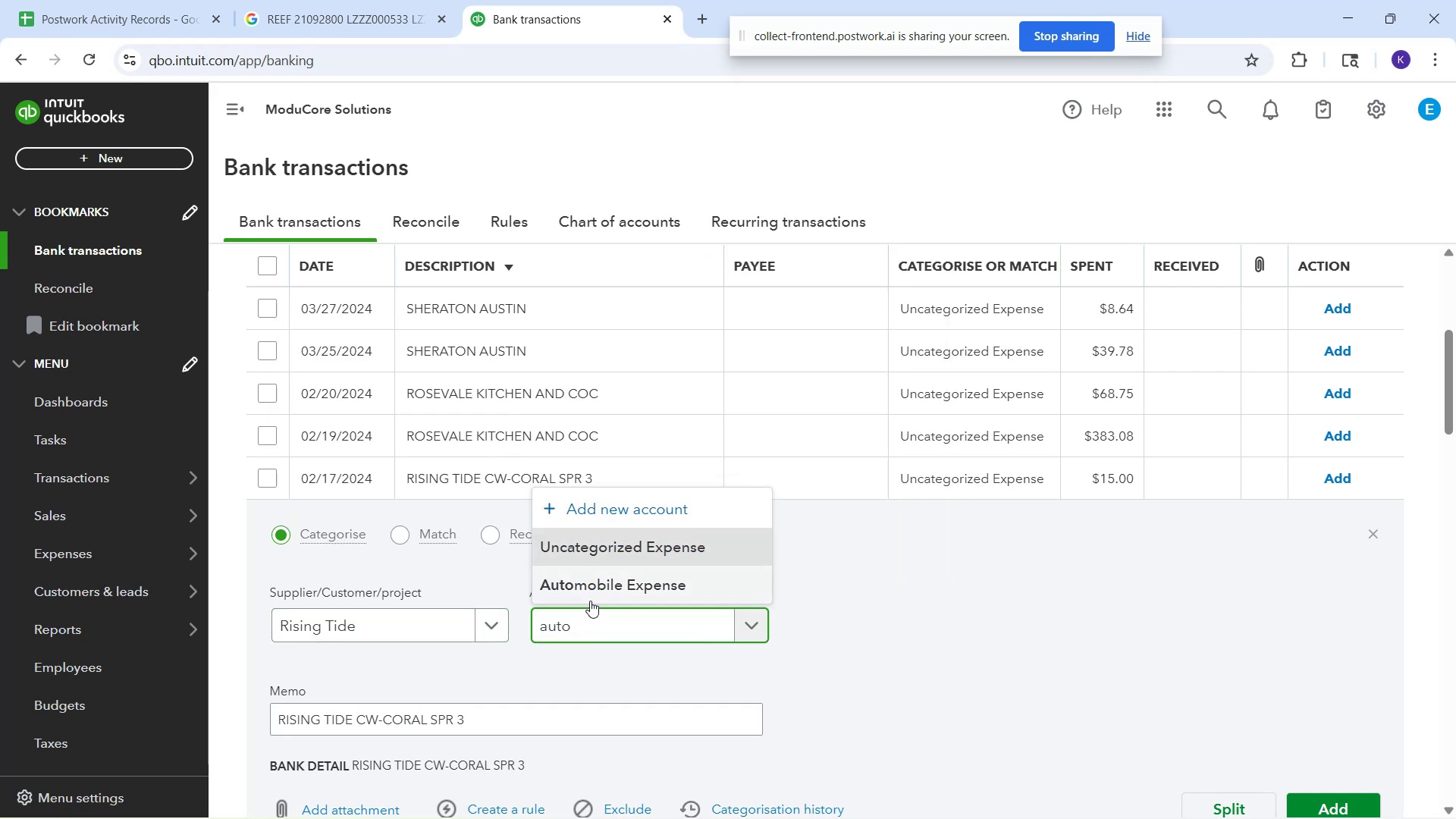 
left_click([589, 589])
 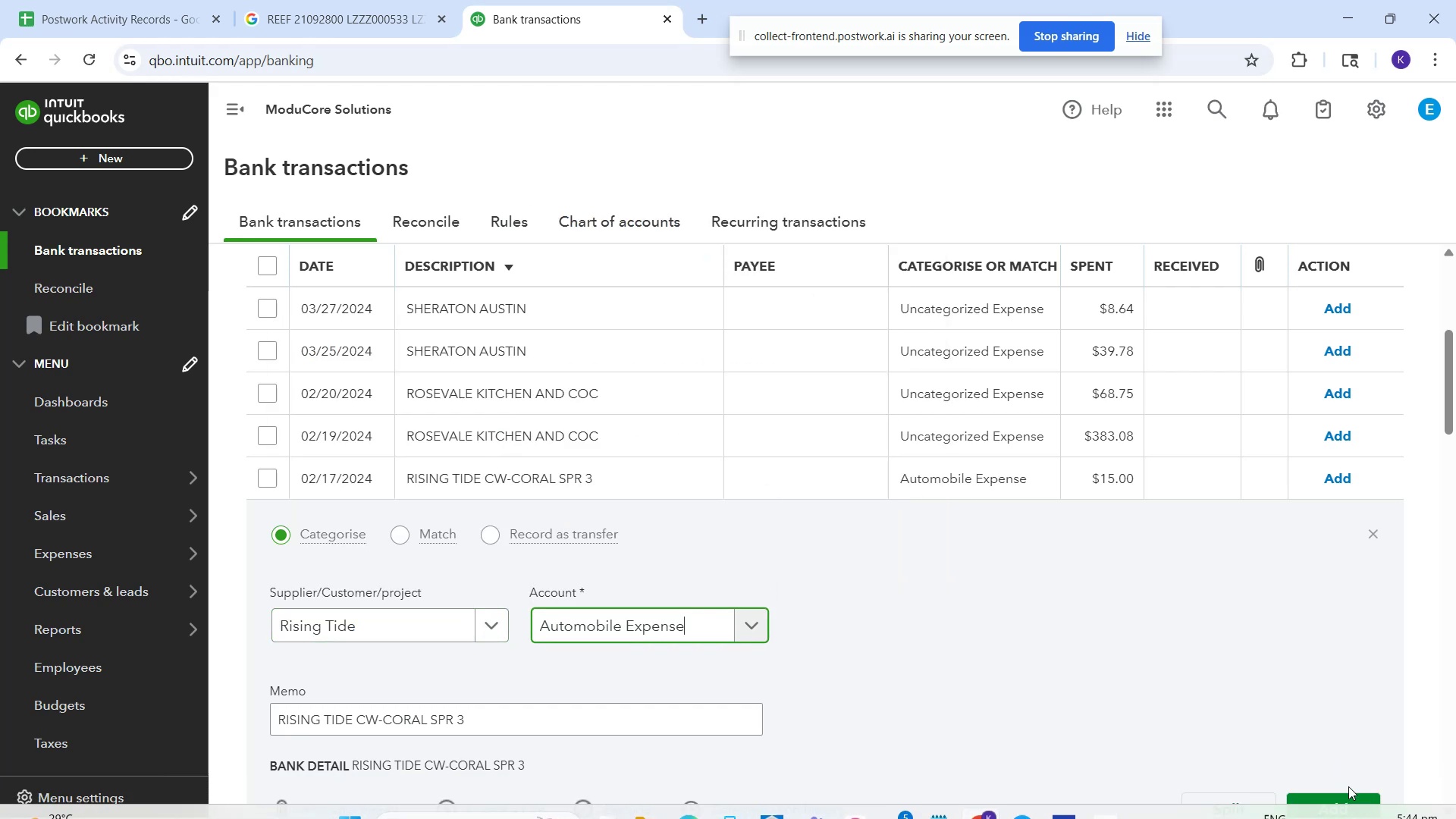 
left_click([1351, 805])
 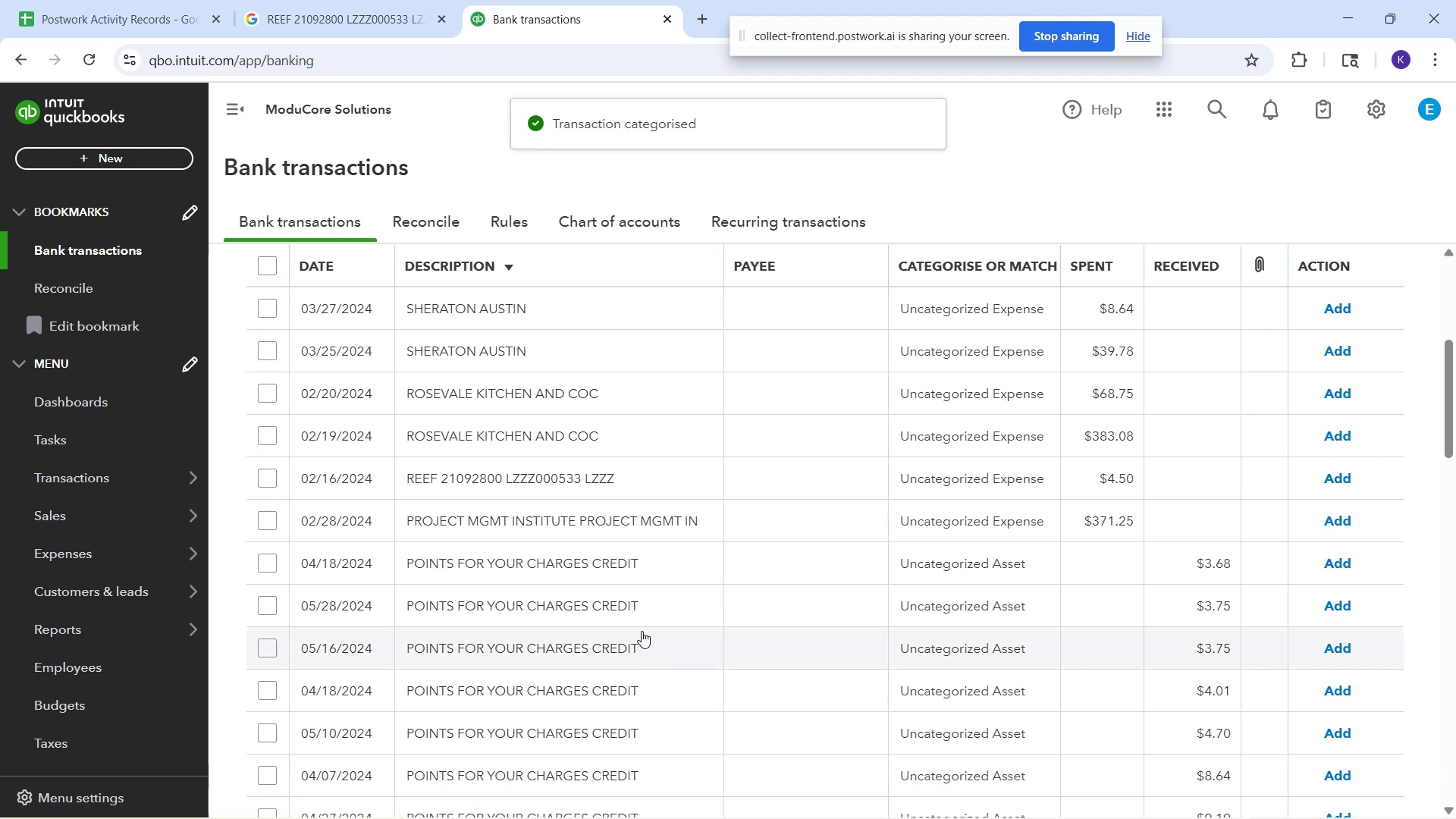 
wait(11.04)
 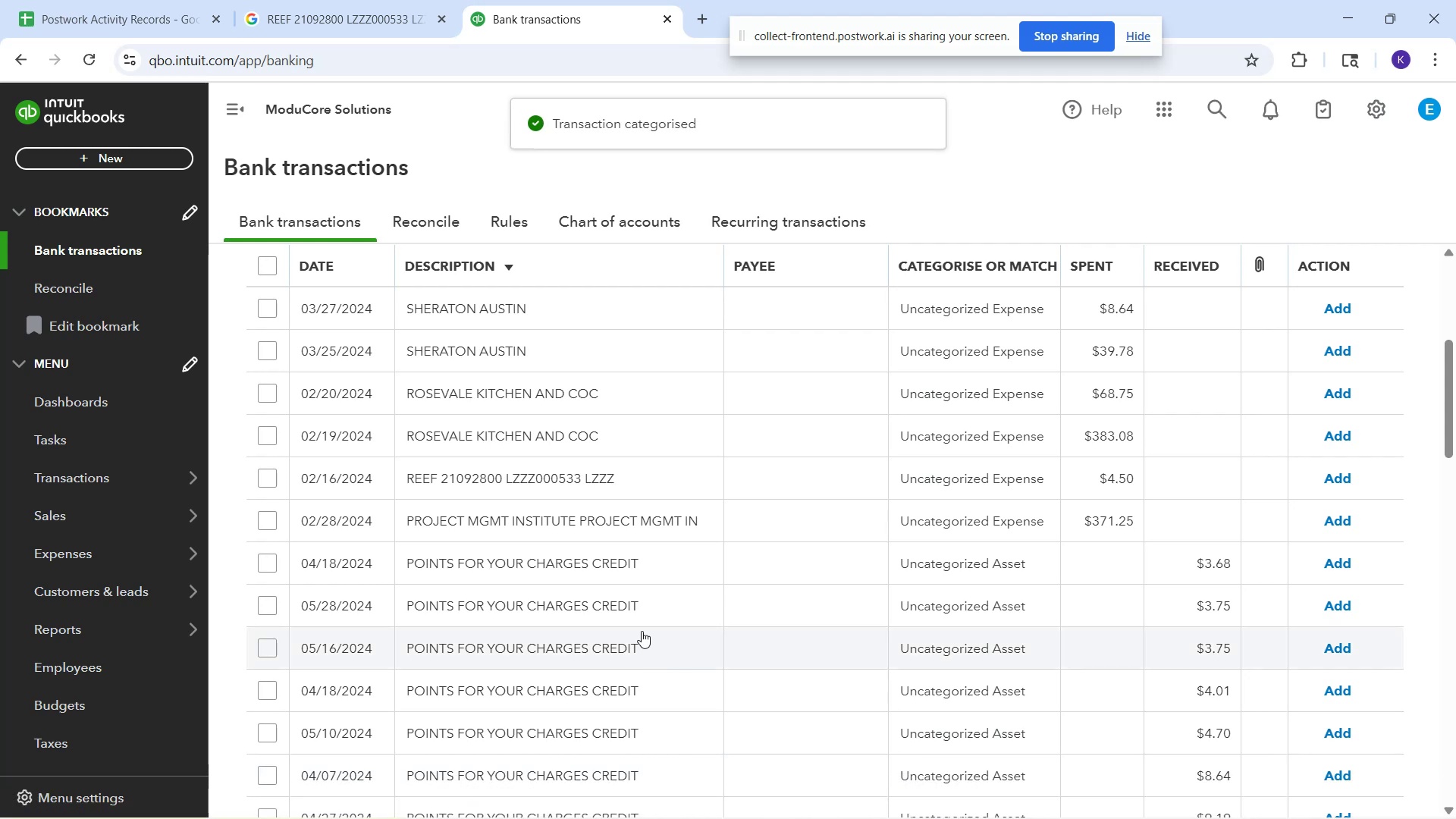 
left_click([822, 532])
 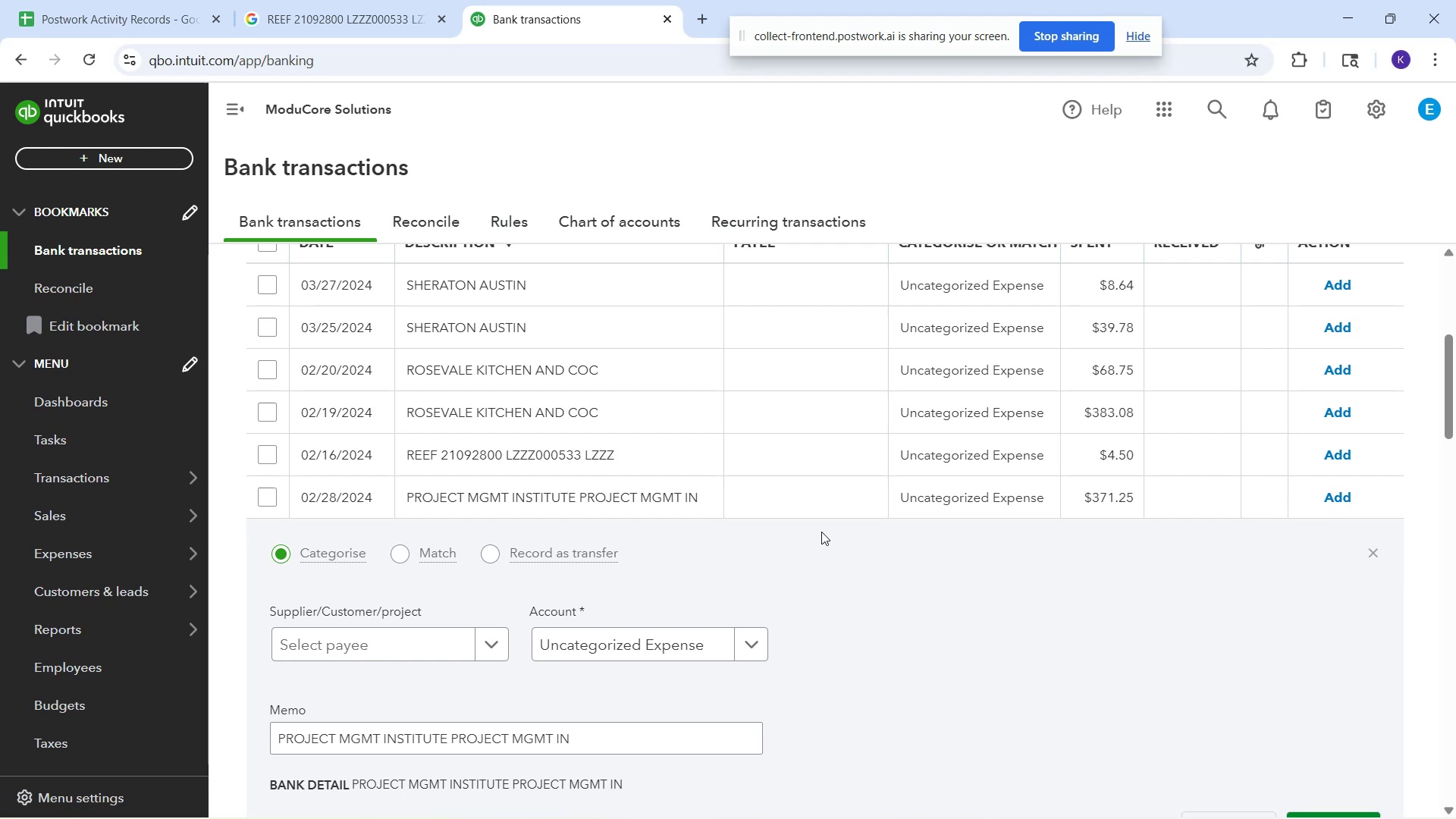 
wait(16.1)
 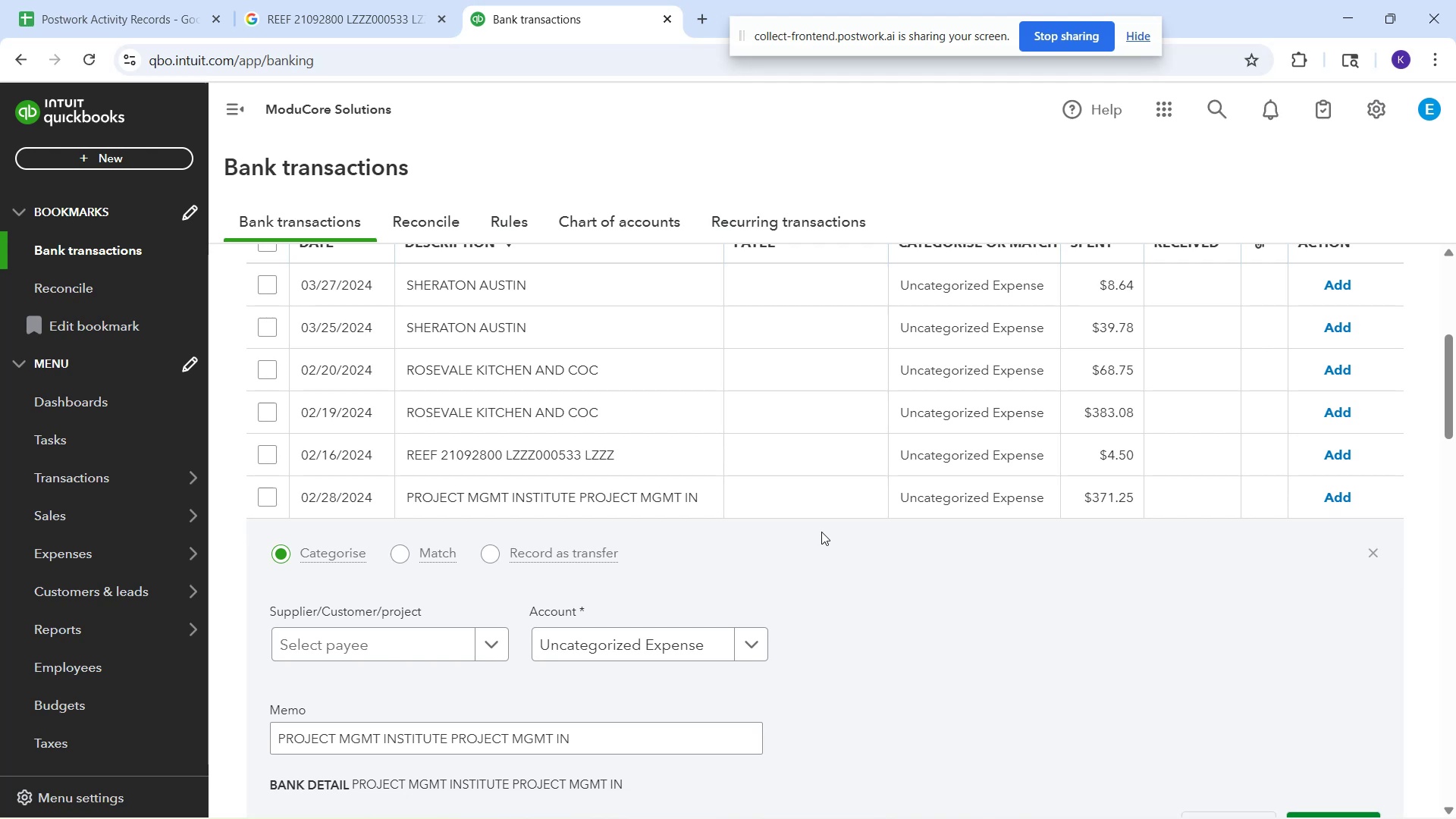 
left_click([538, 504])
 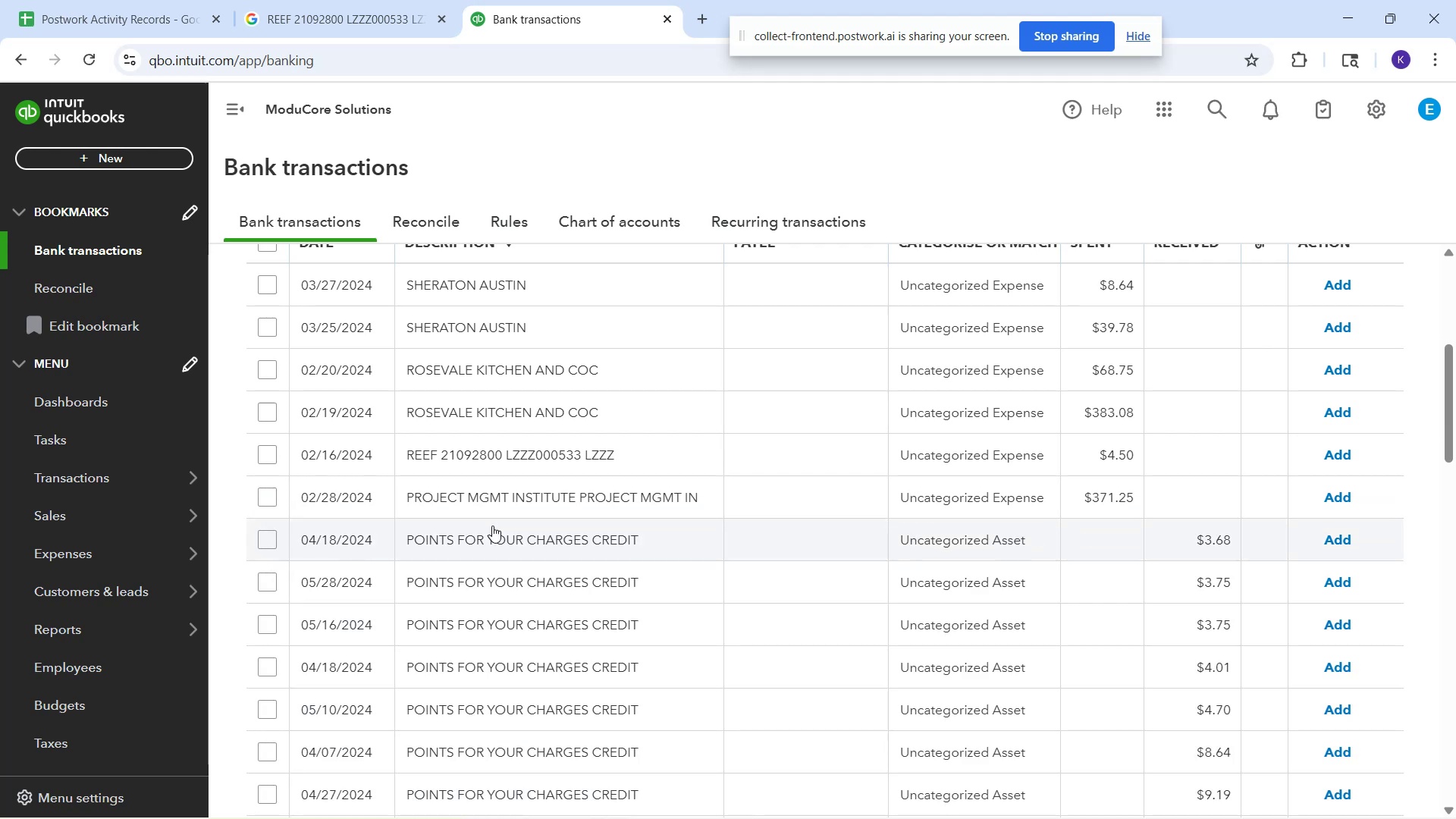 
mouse_move([584, 516])
 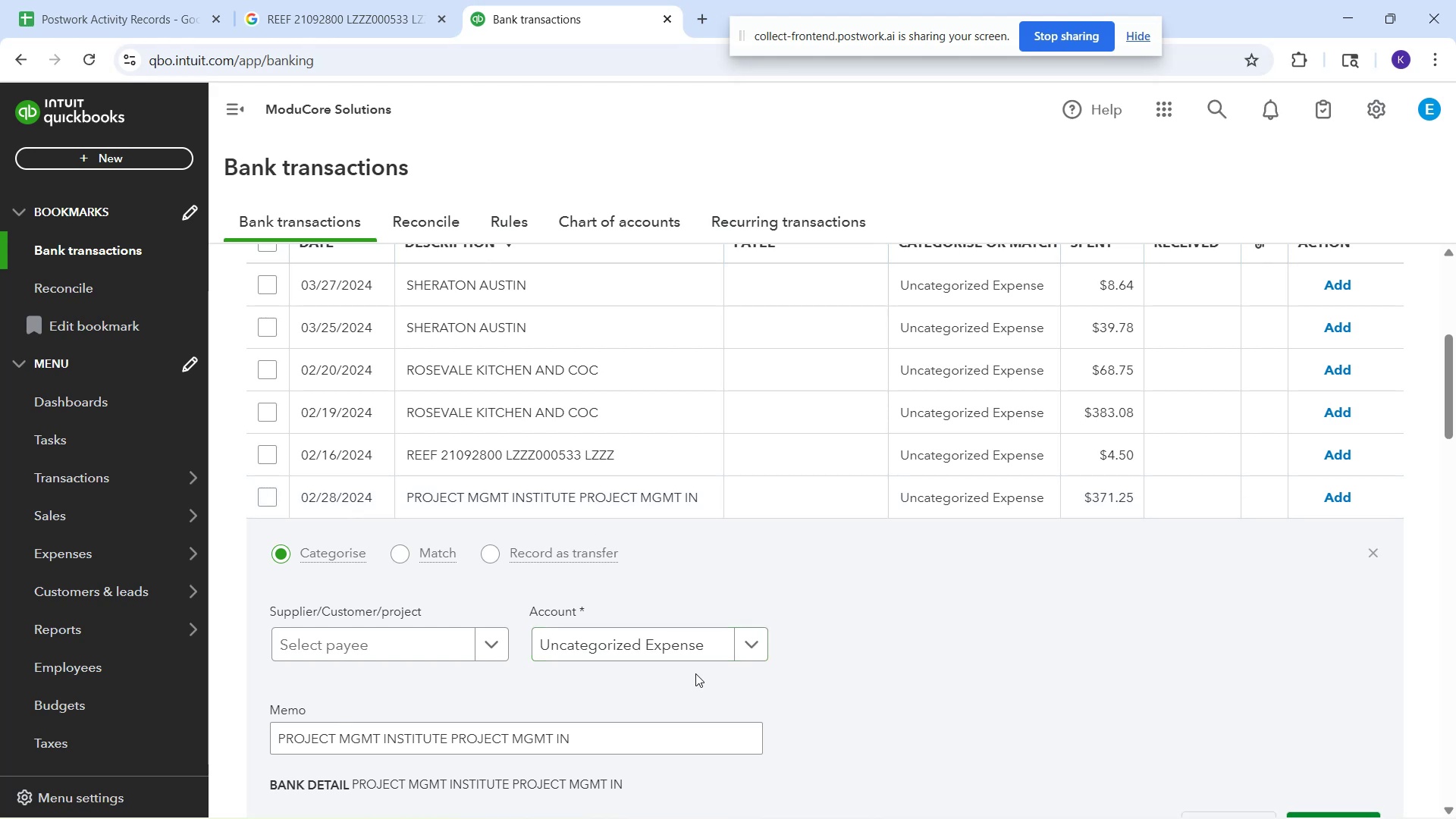 
left_click([689, 653])
 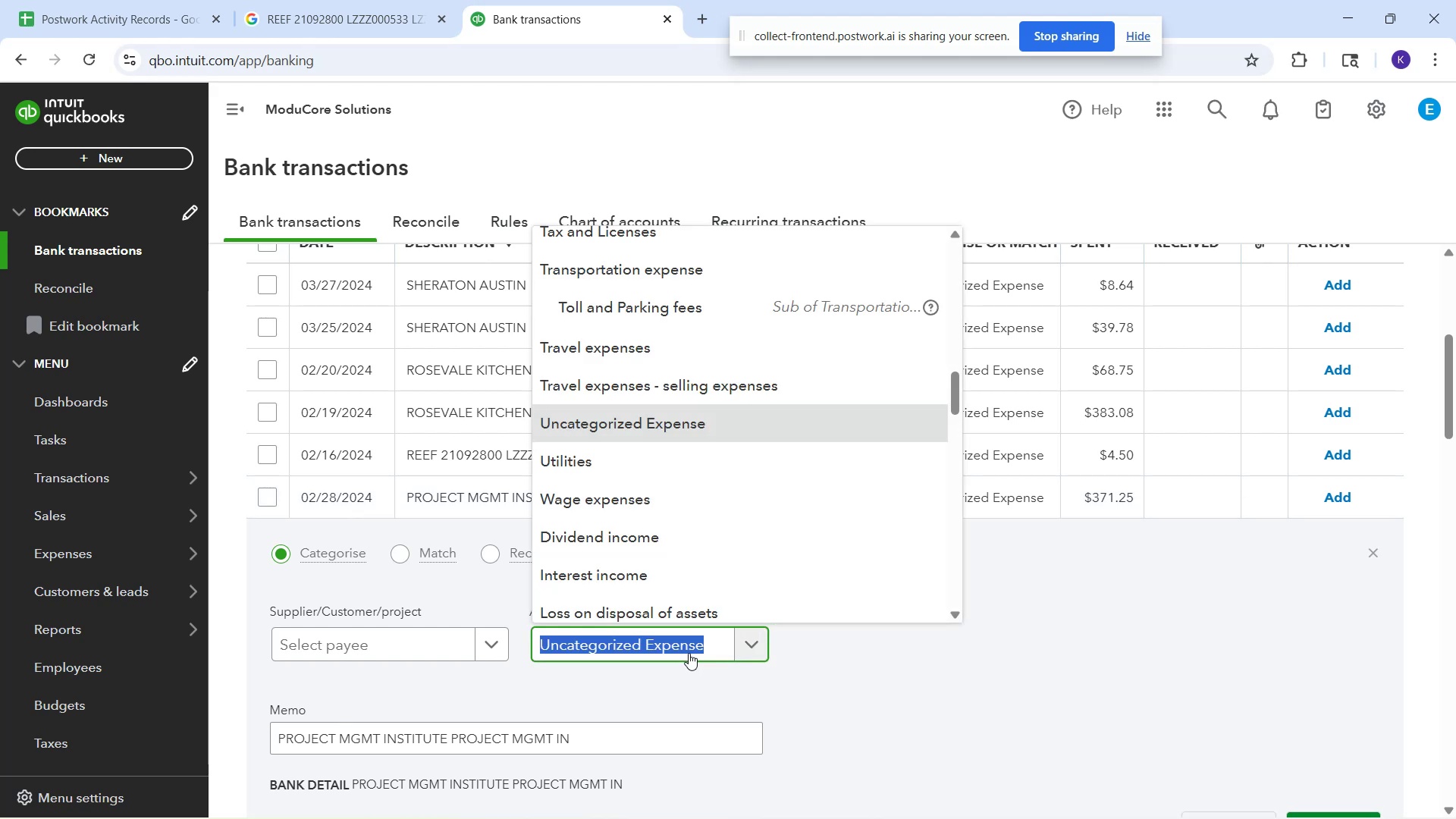 
type(memb)
 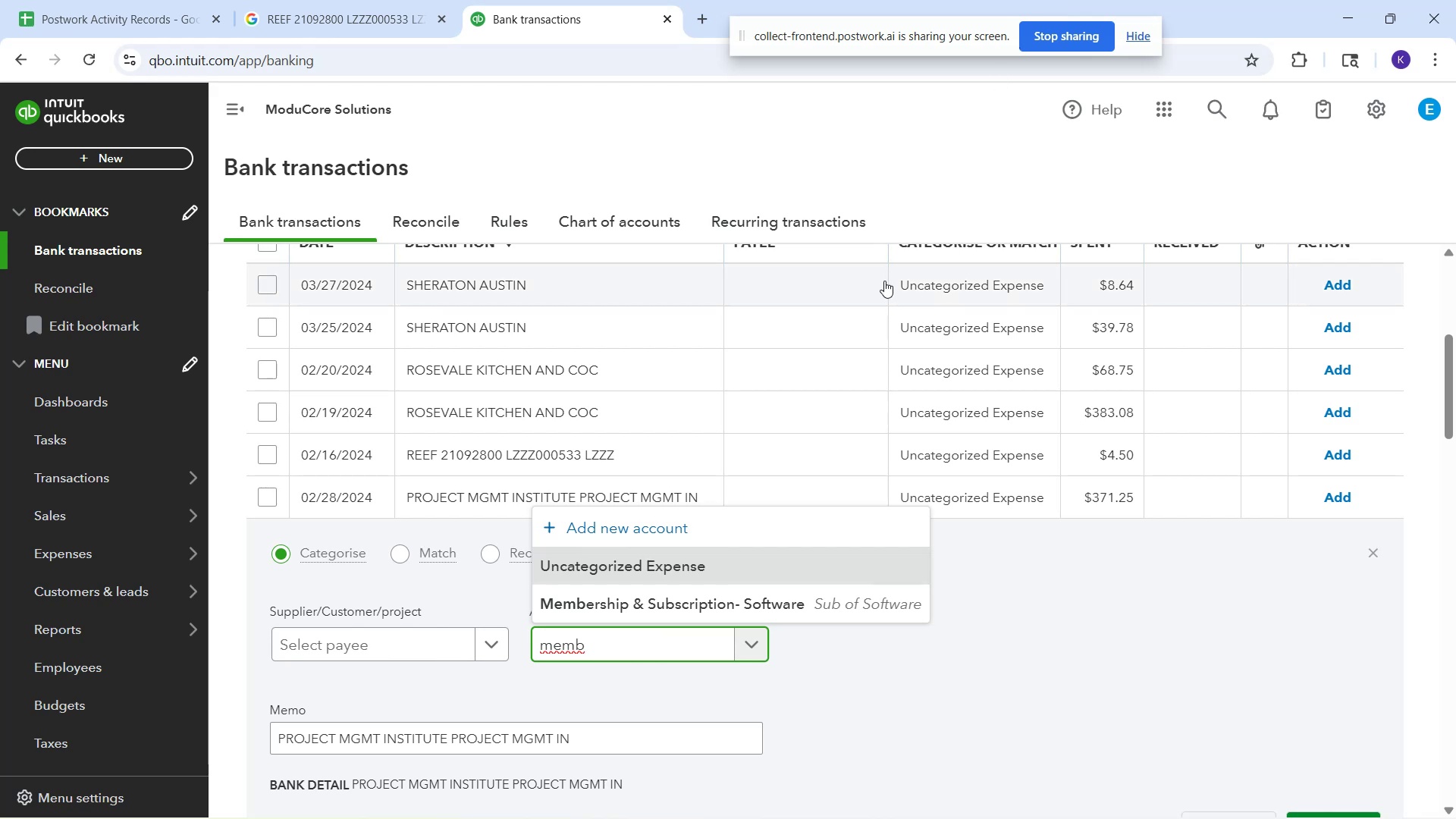 
wait(34.43)
 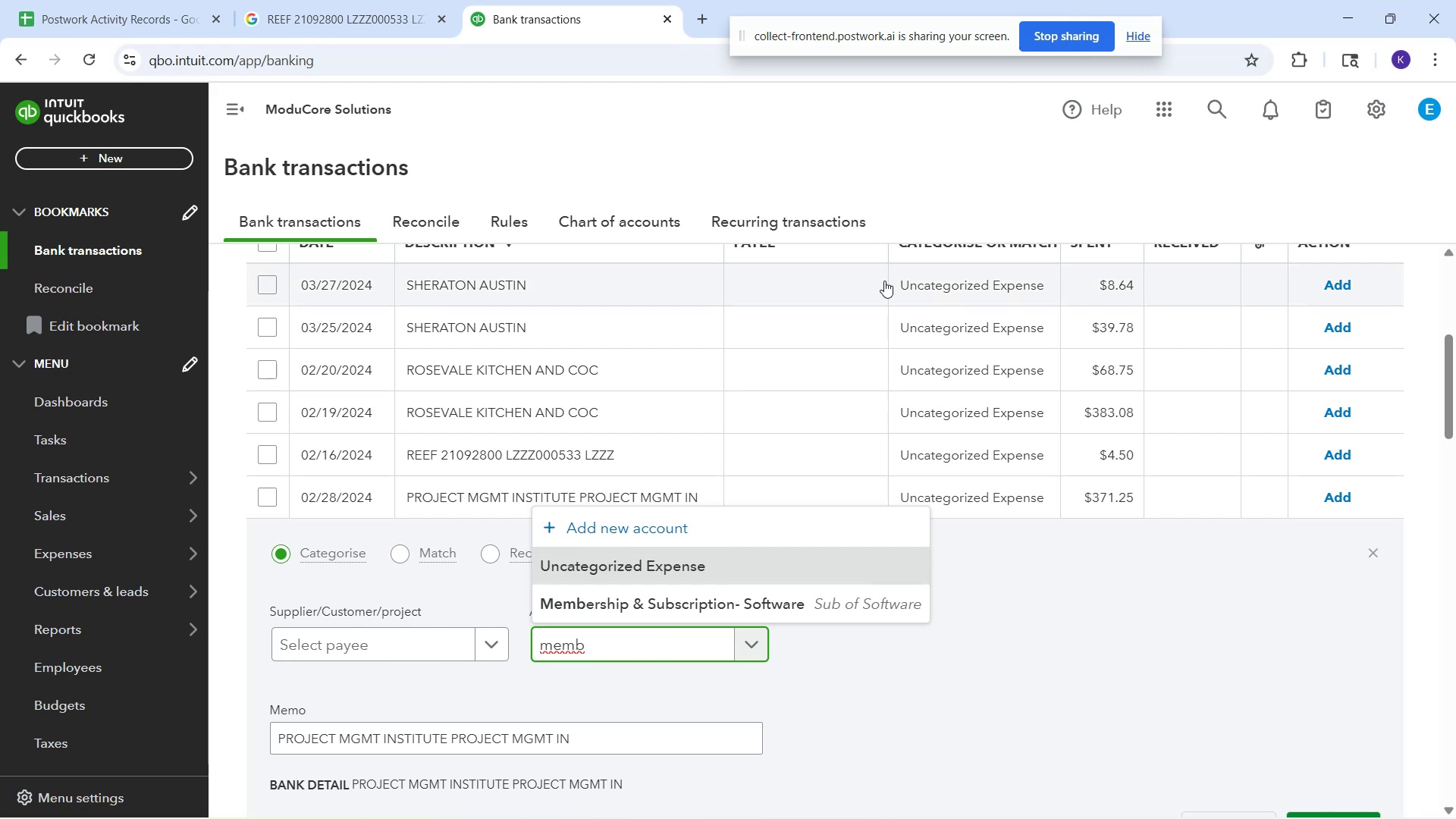 
left_click([374, 647])
 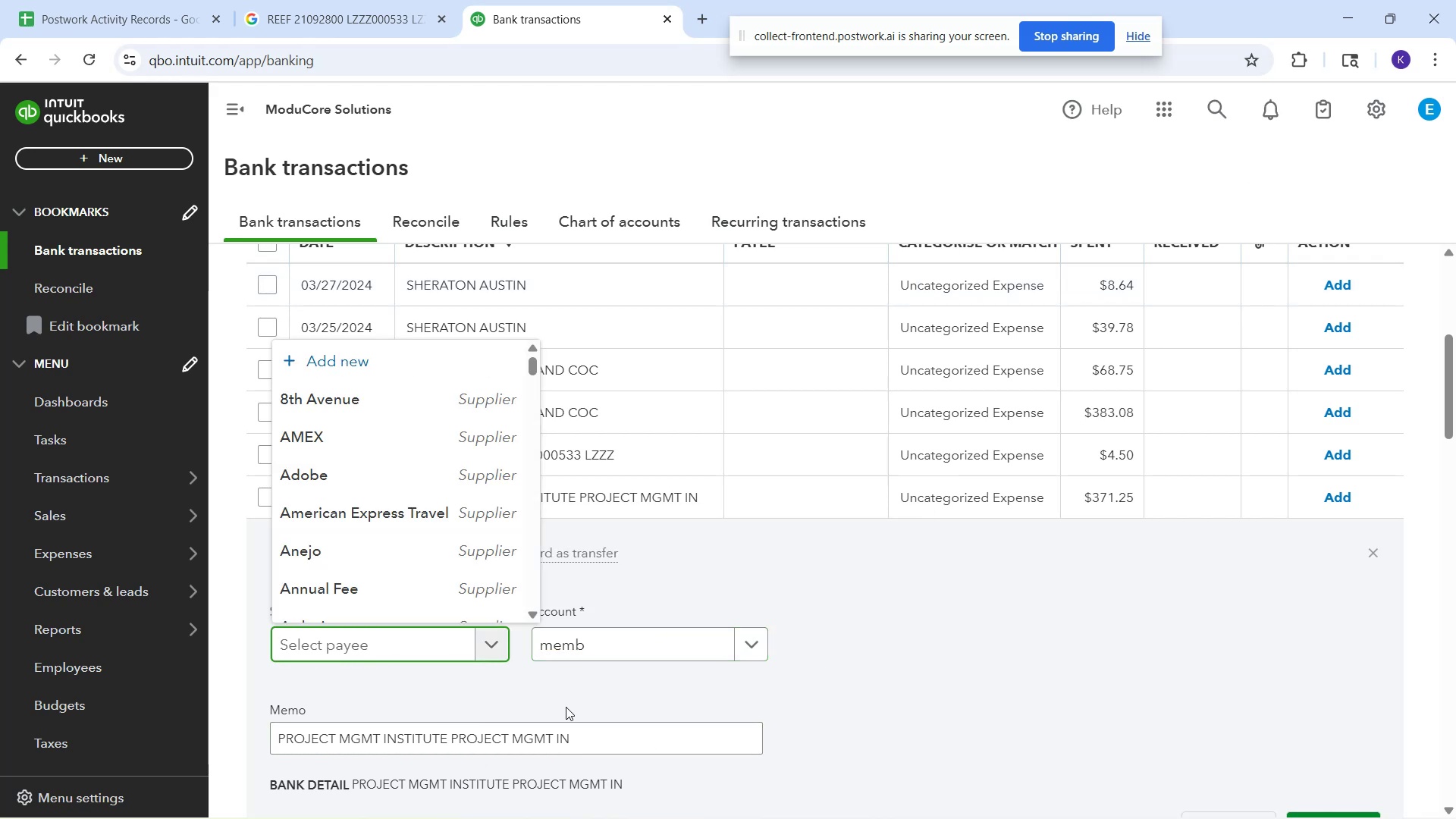 
wait(6.99)
 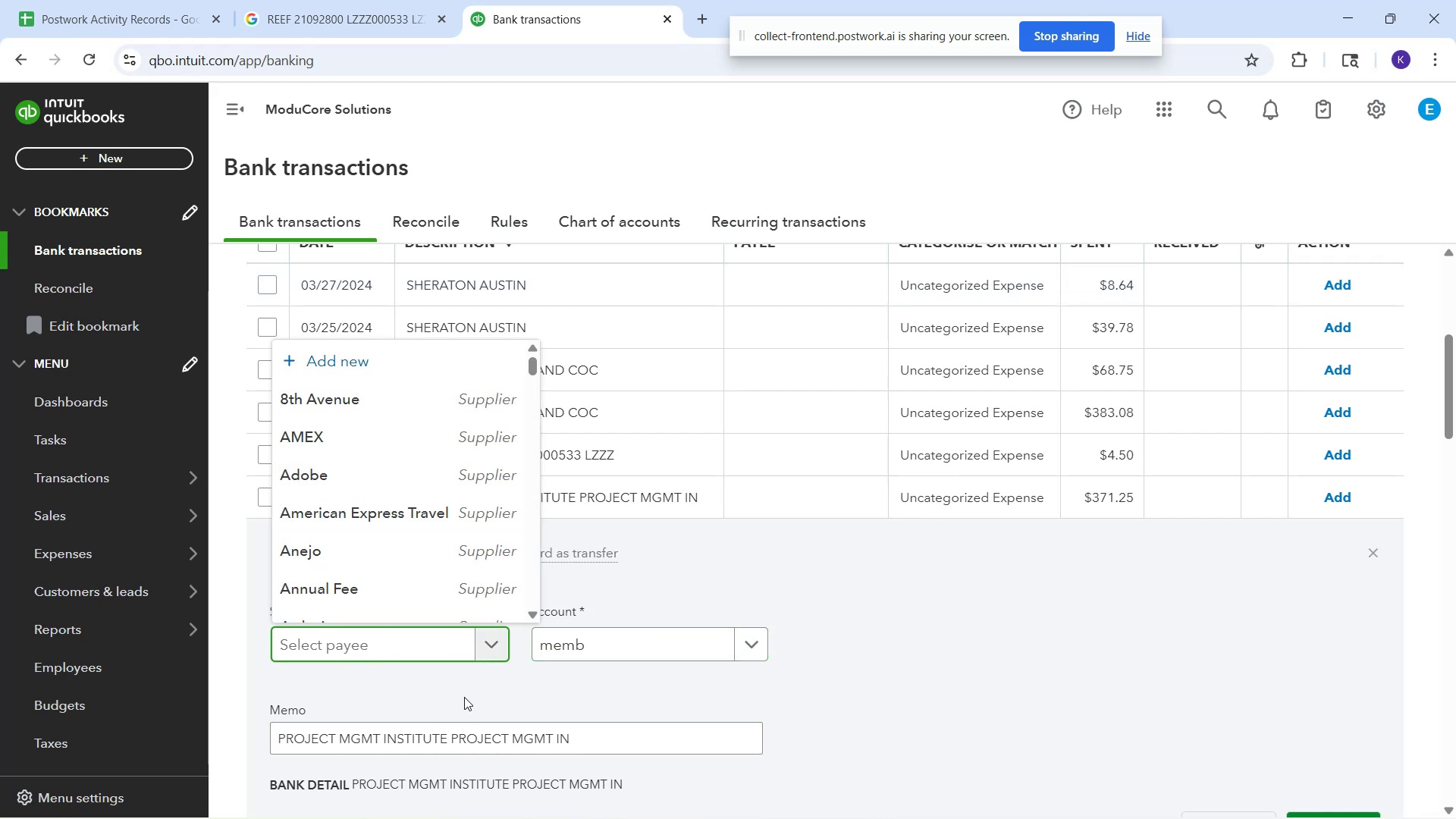 
left_click([677, 646])
 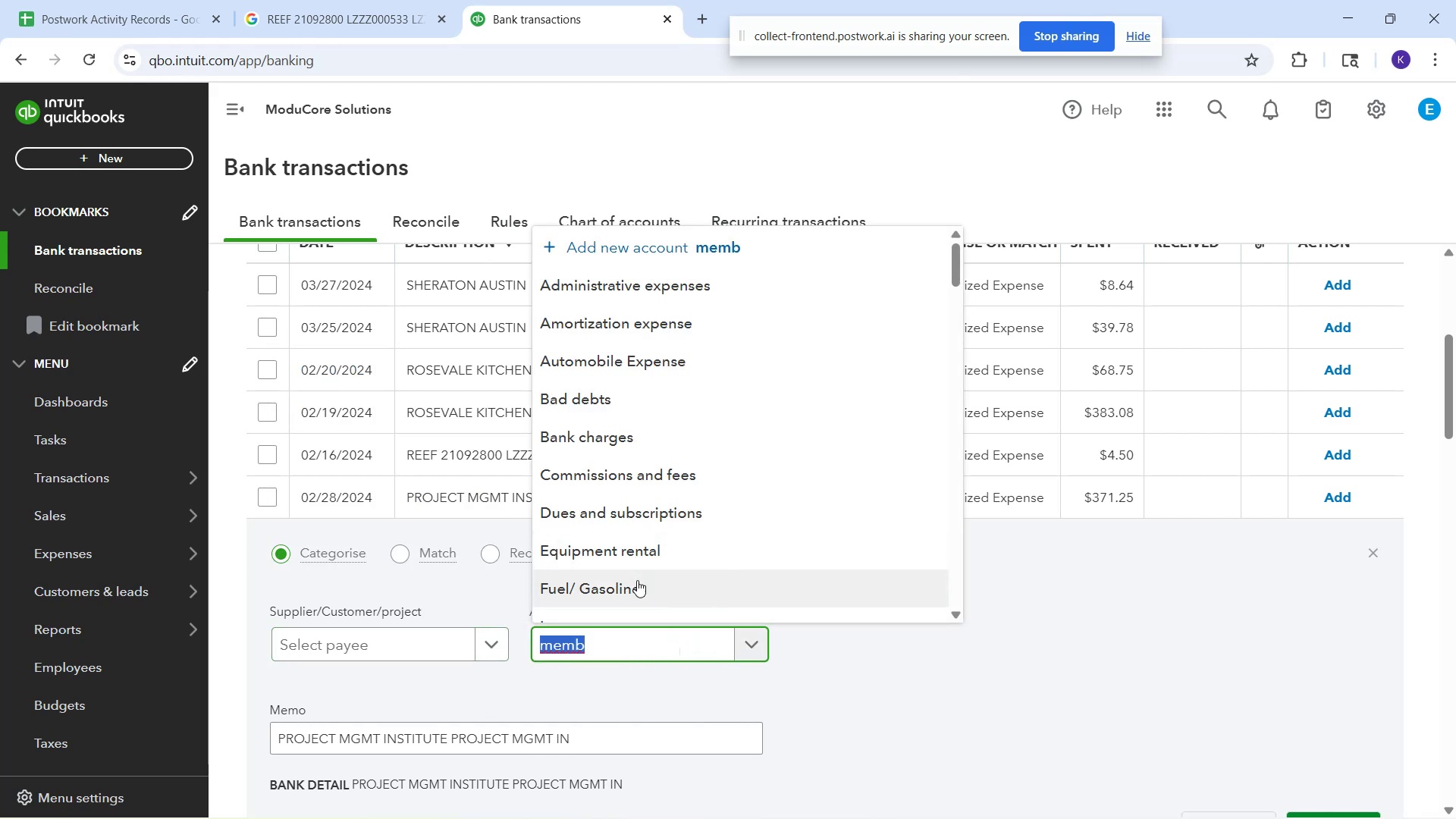 
left_click([617, 645])
 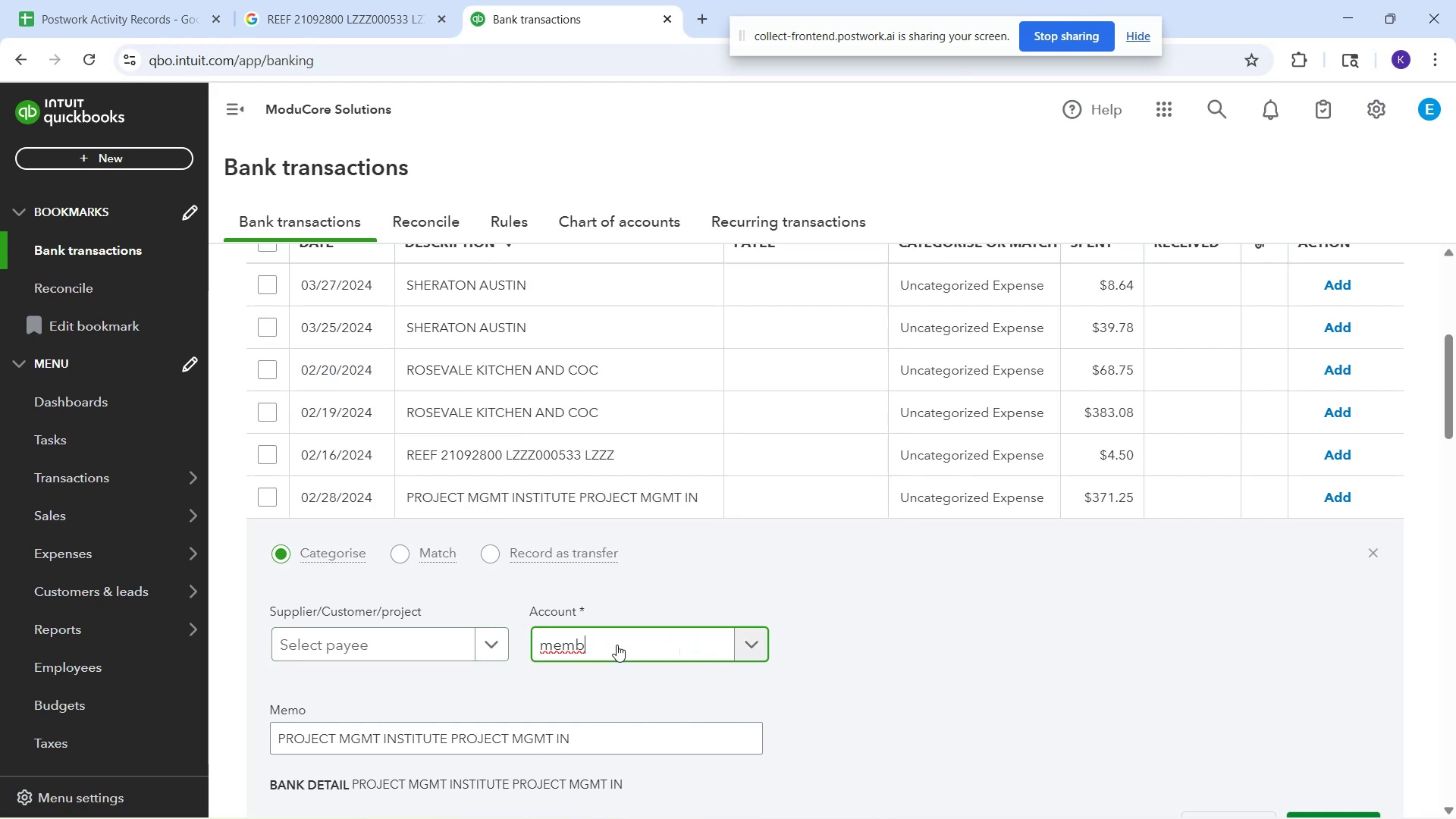 
type(er)
 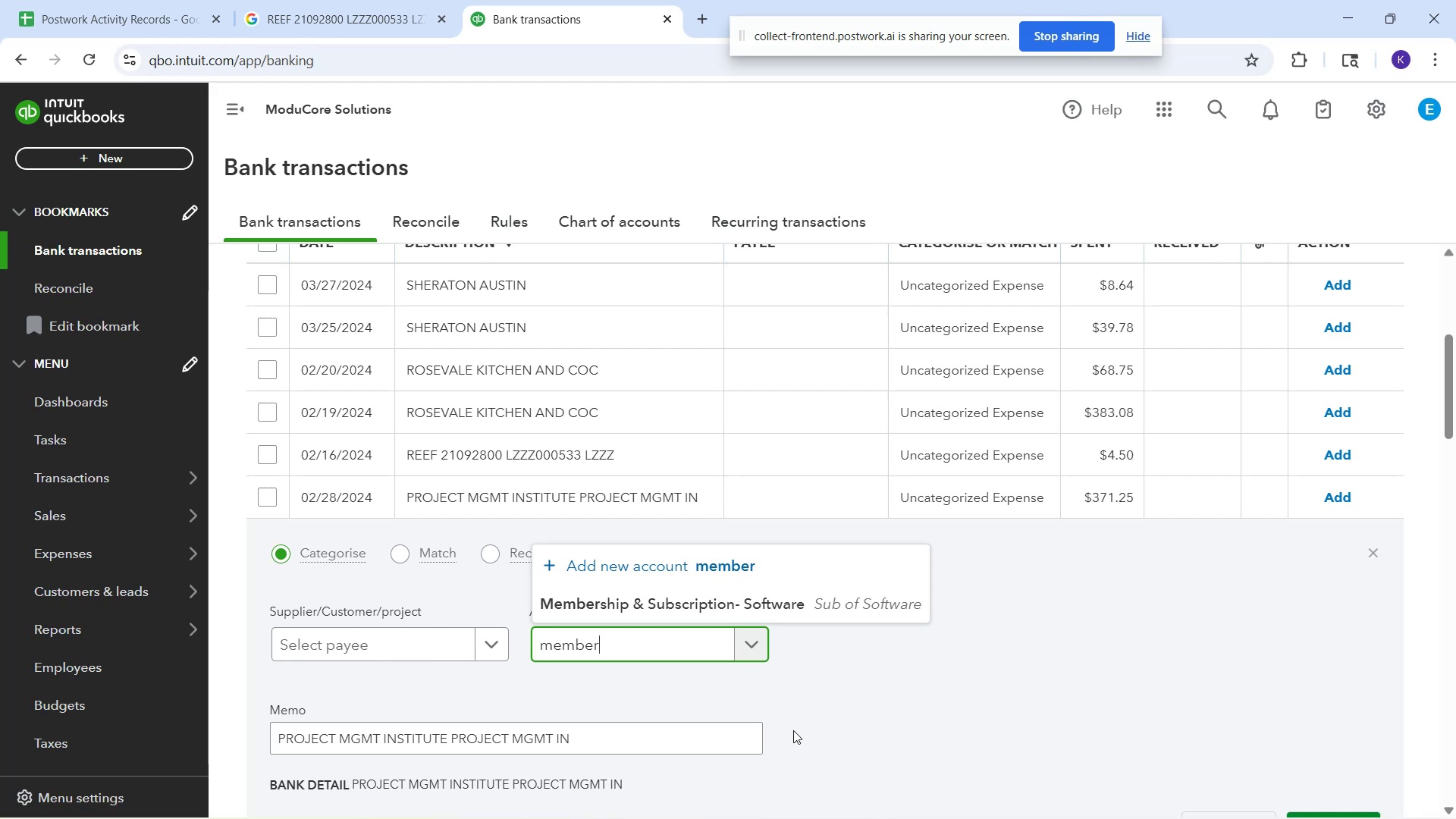 
wait(21.0)
 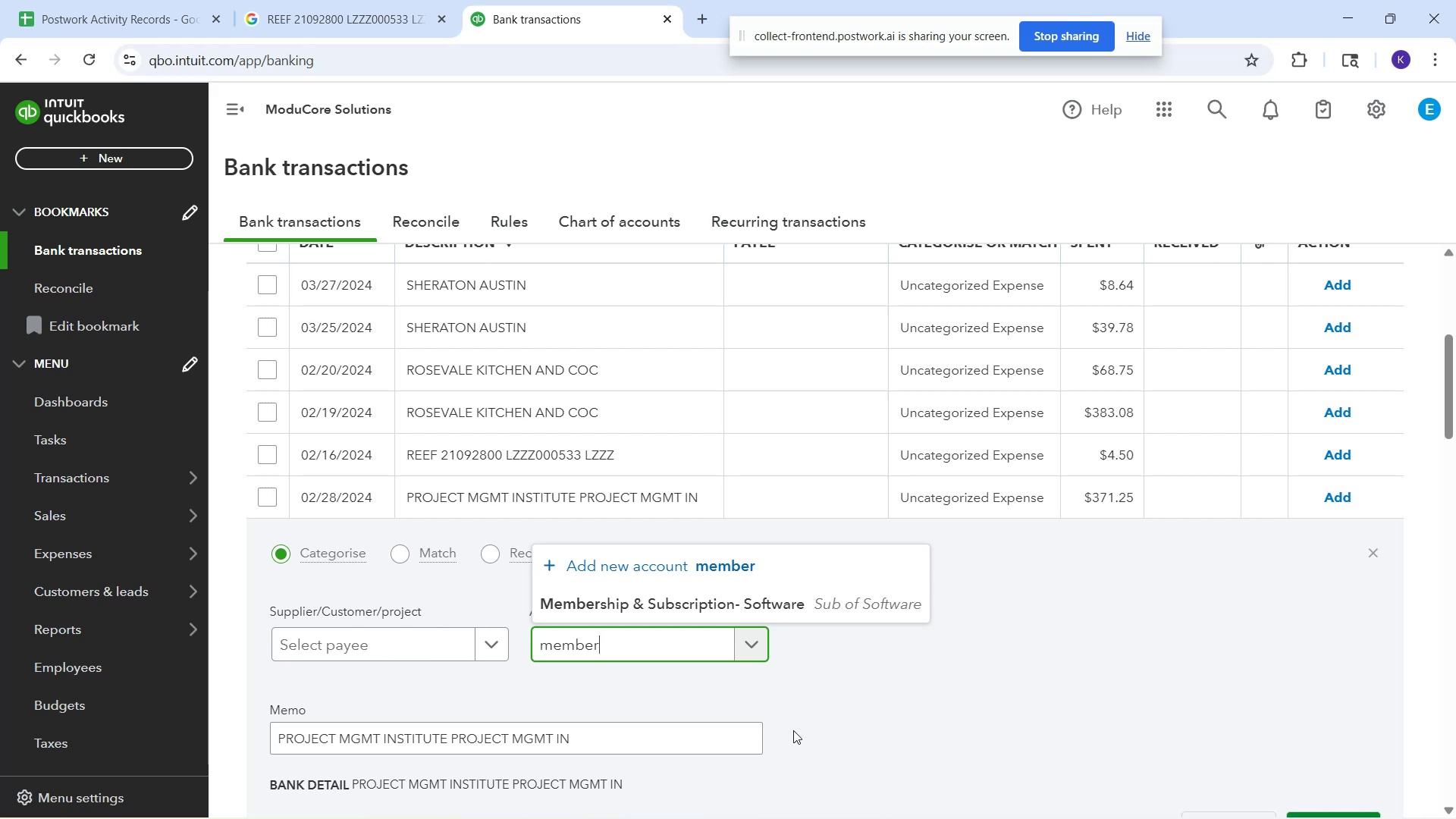 
left_click_drag(start_coordinate=[614, 645], to_coordinate=[472, 656])
 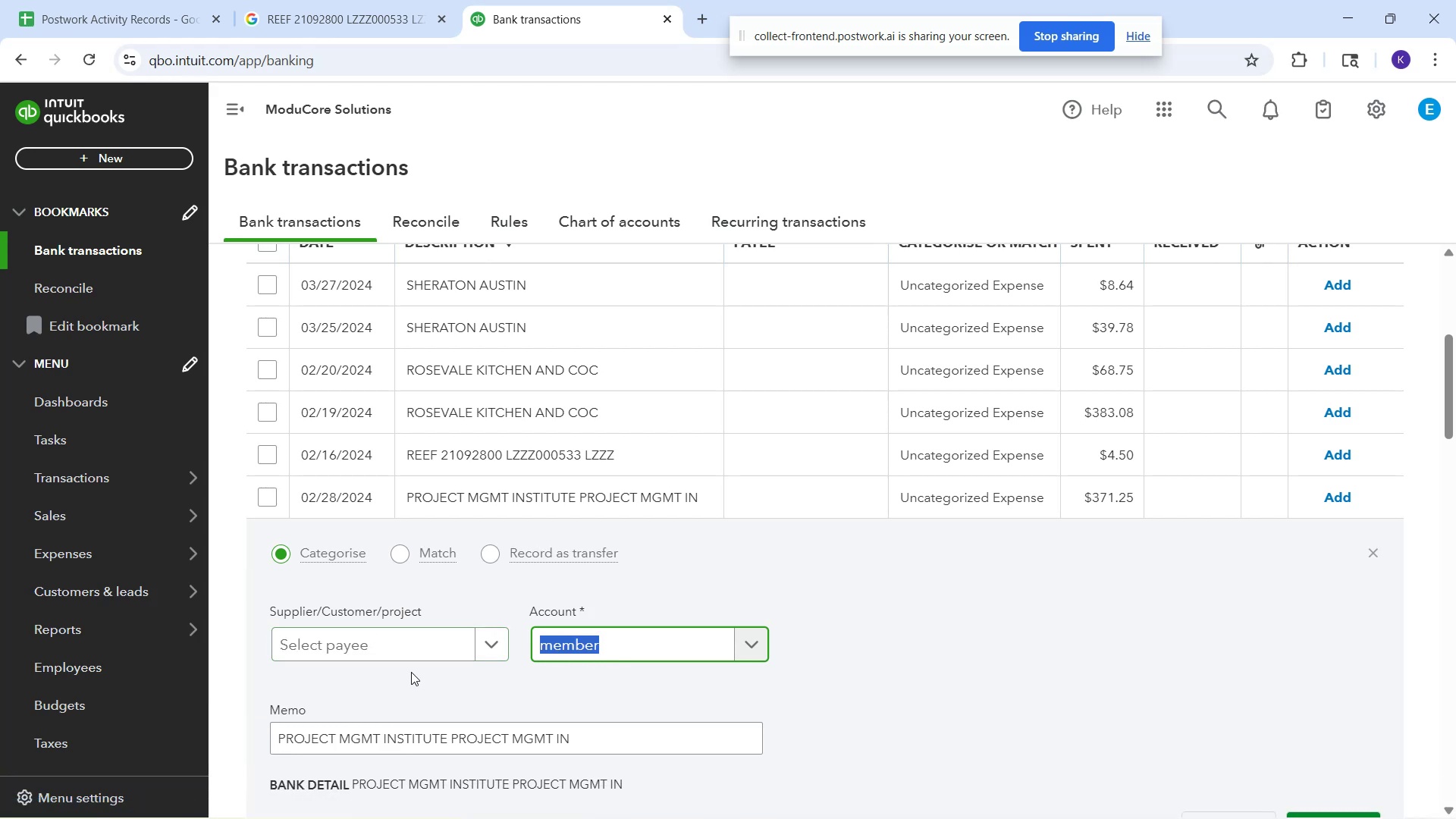 
type(sub)
 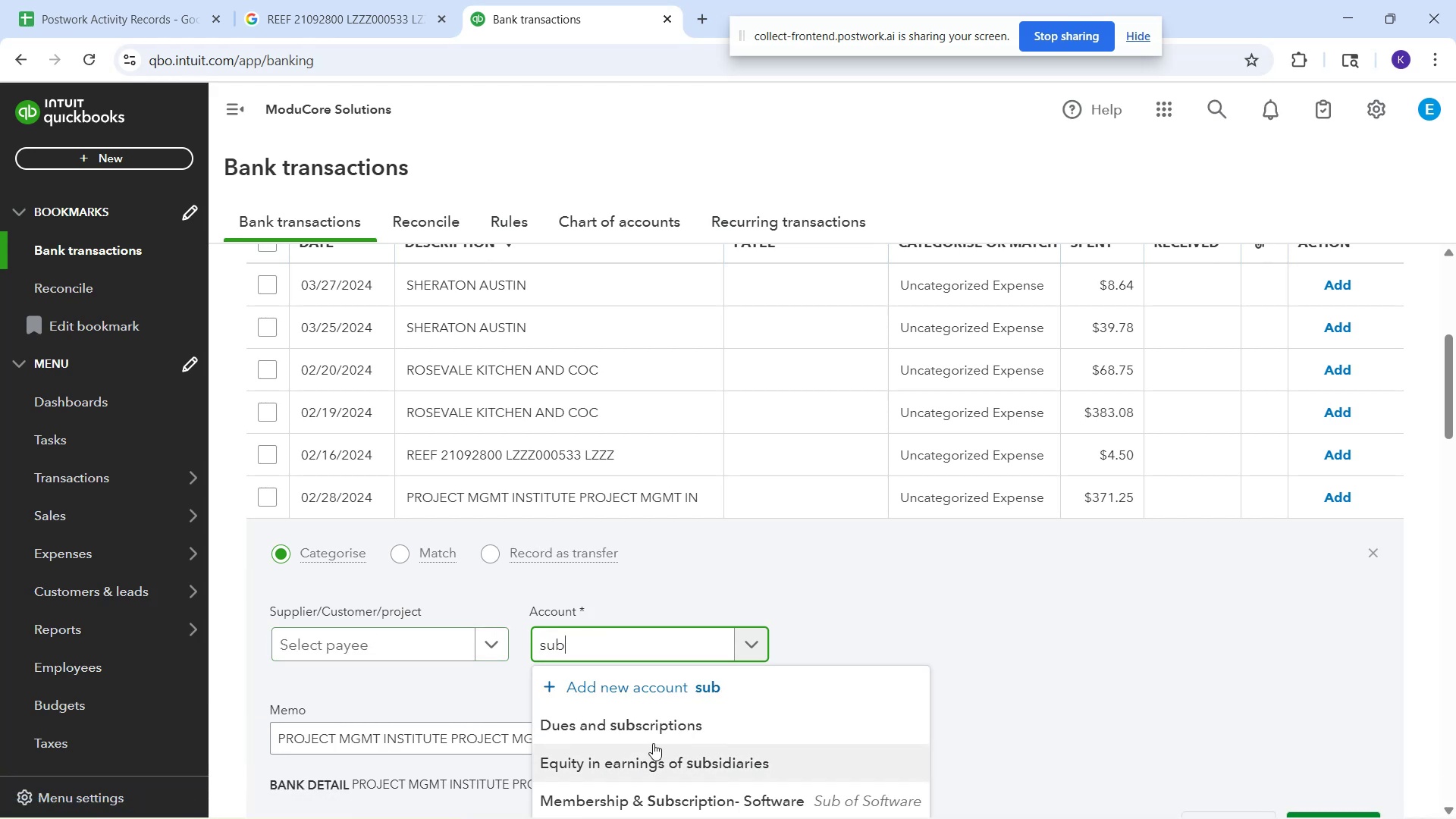 
left_click([651, 737])
 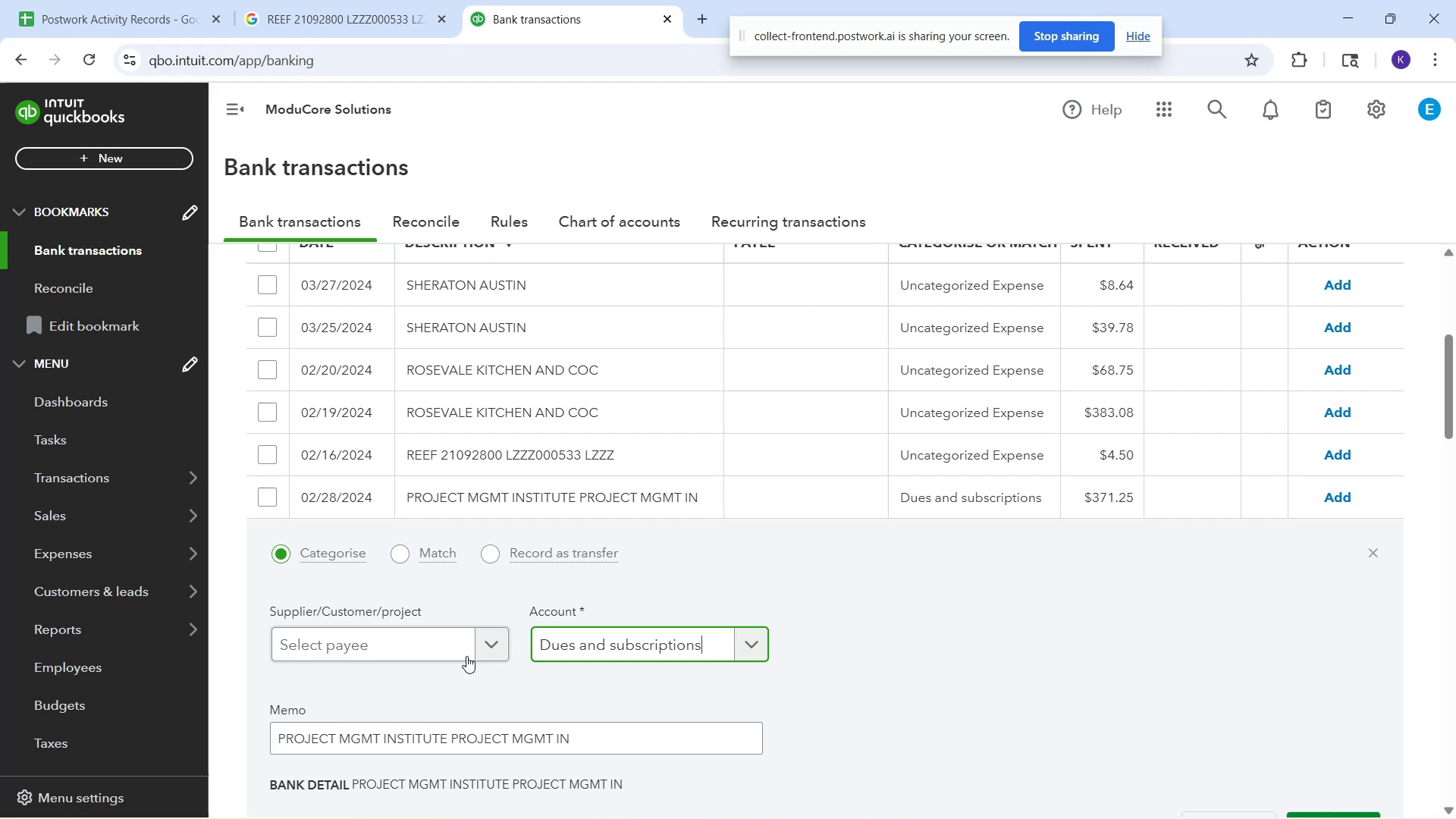 
left_click([465, 656])
 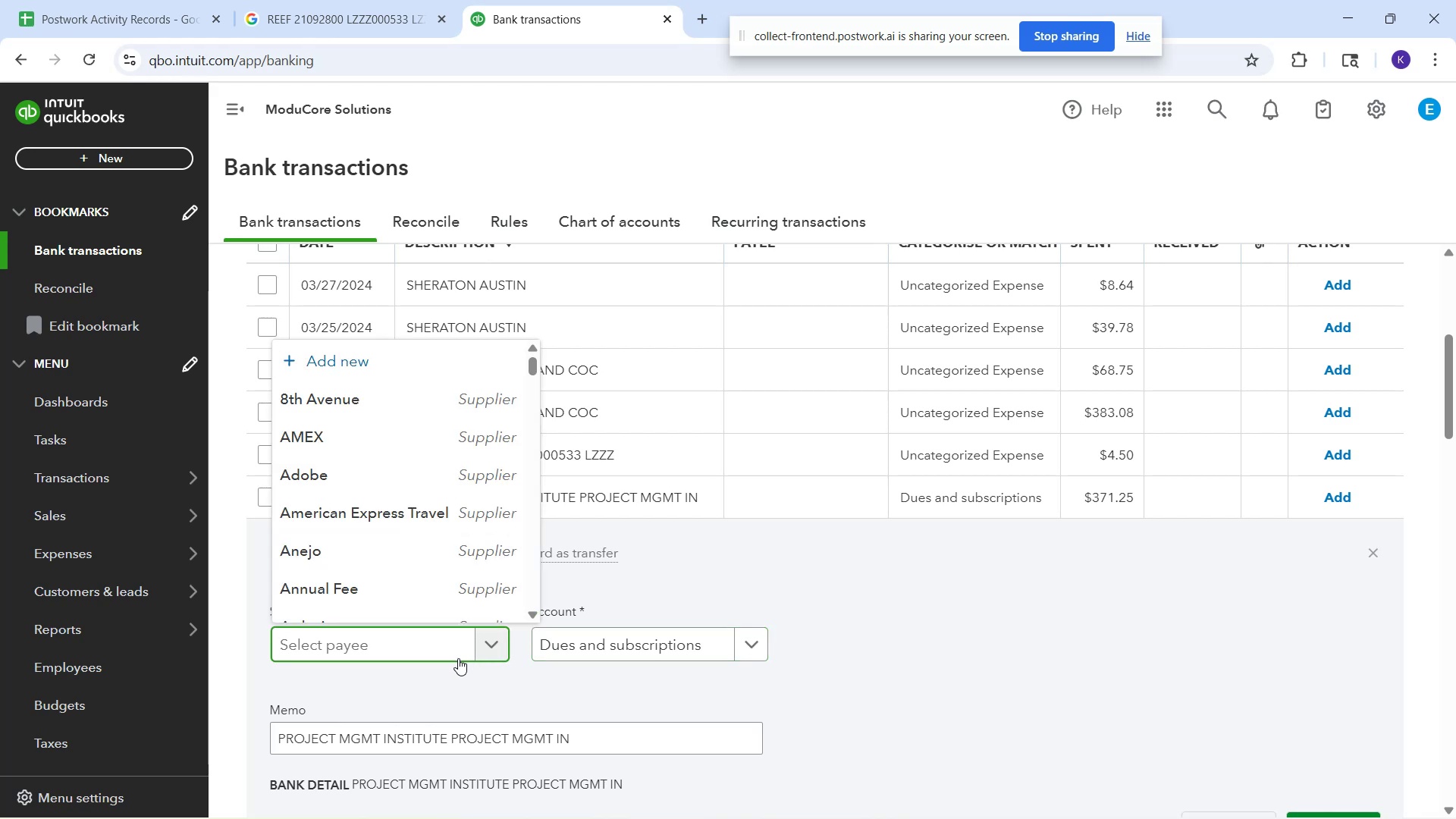 
type(O)
key(Backspace)
type(Project Mh)
key(Backspace)
type(gmt)
 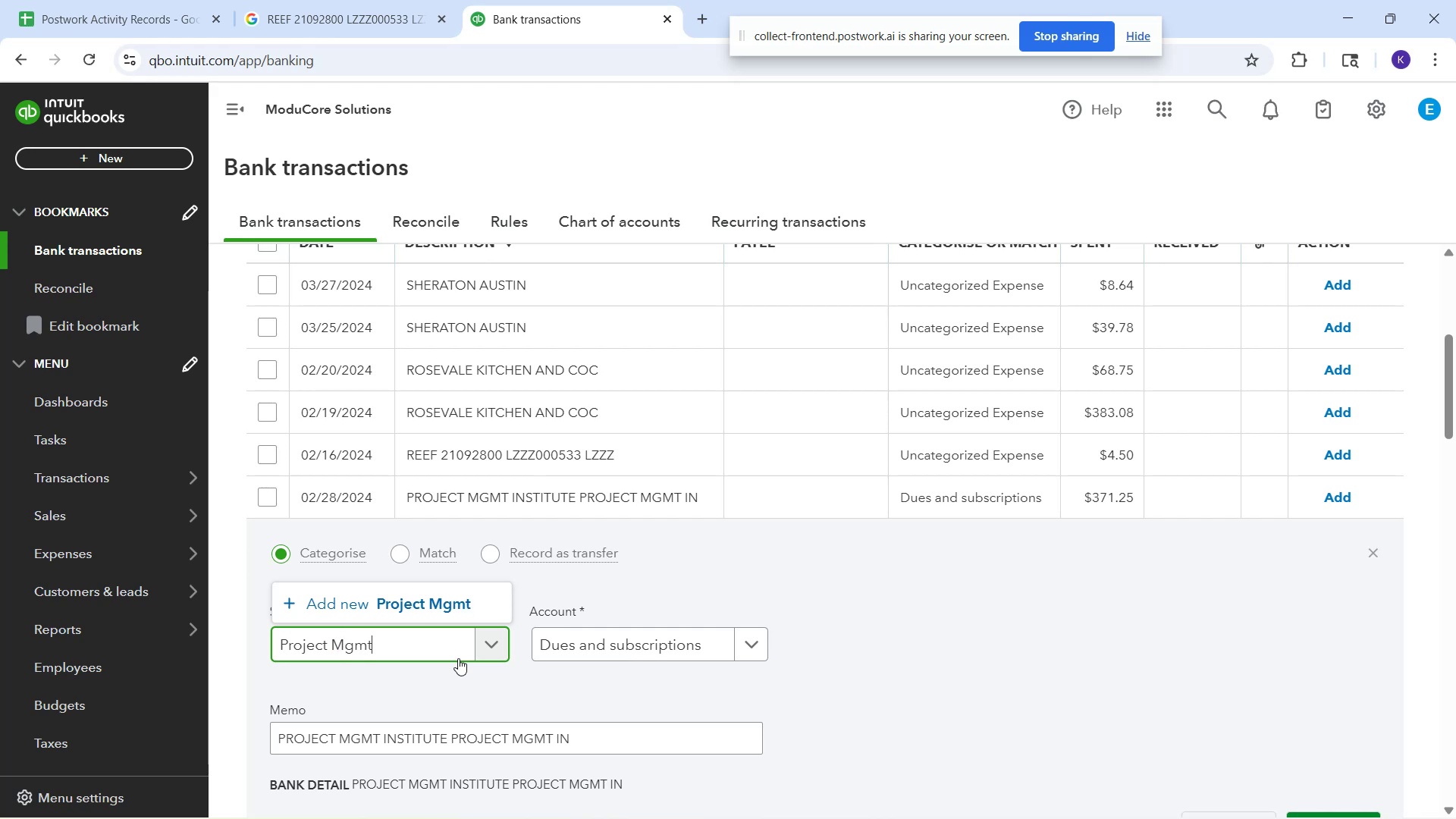 
left_click([435, 598])
 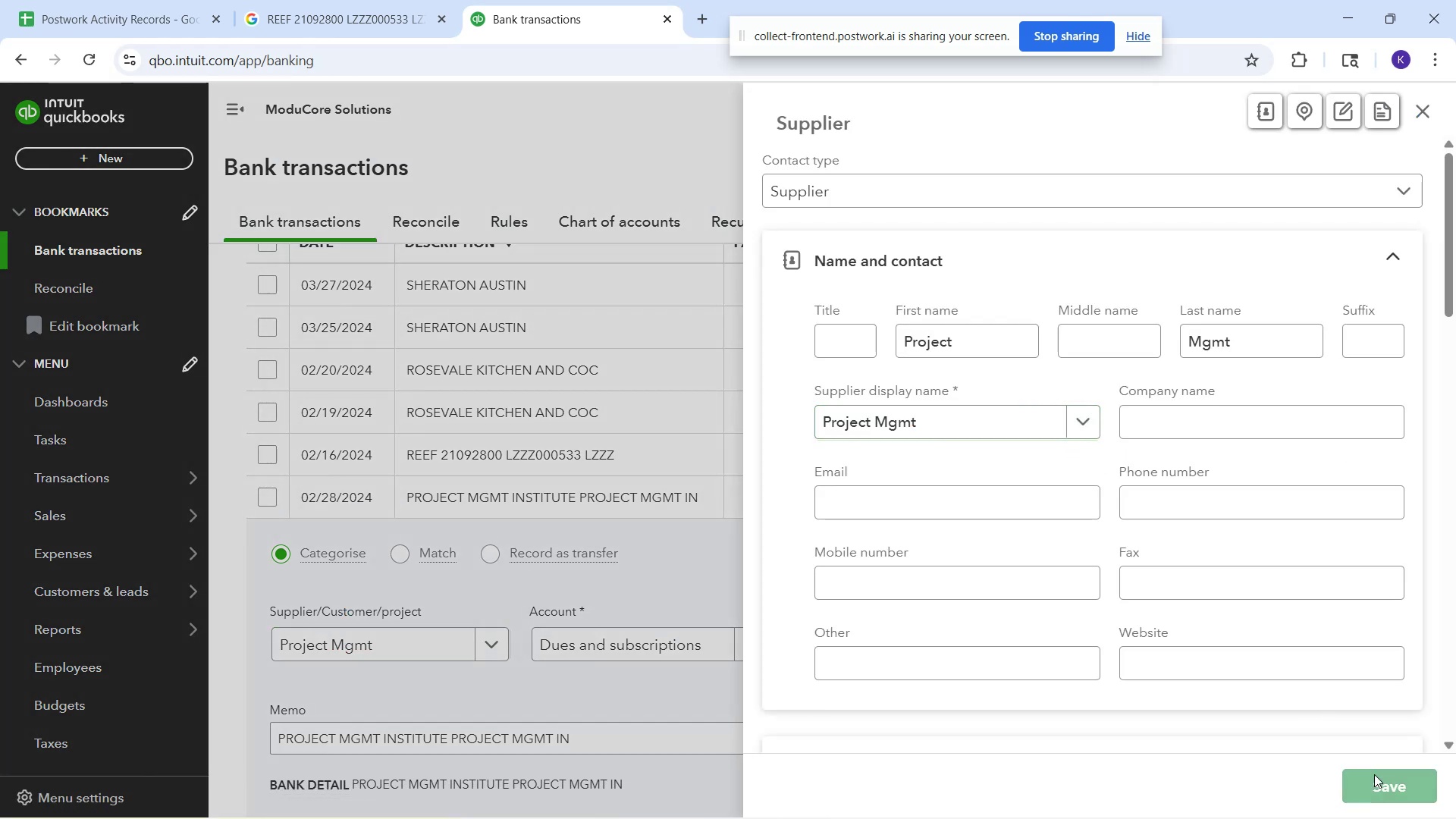 
wait(8.09)
 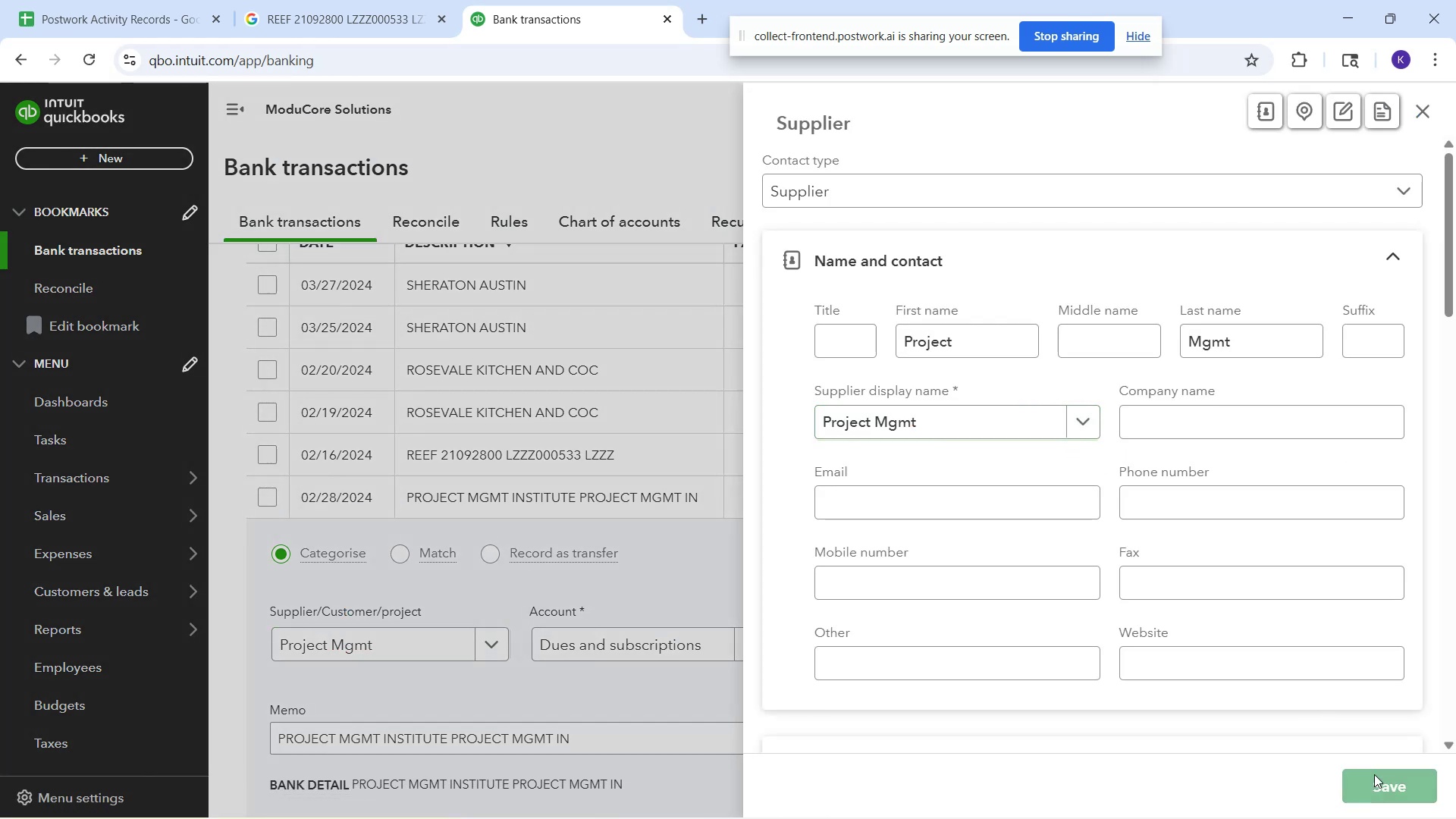 
left_click([1323, 494])
 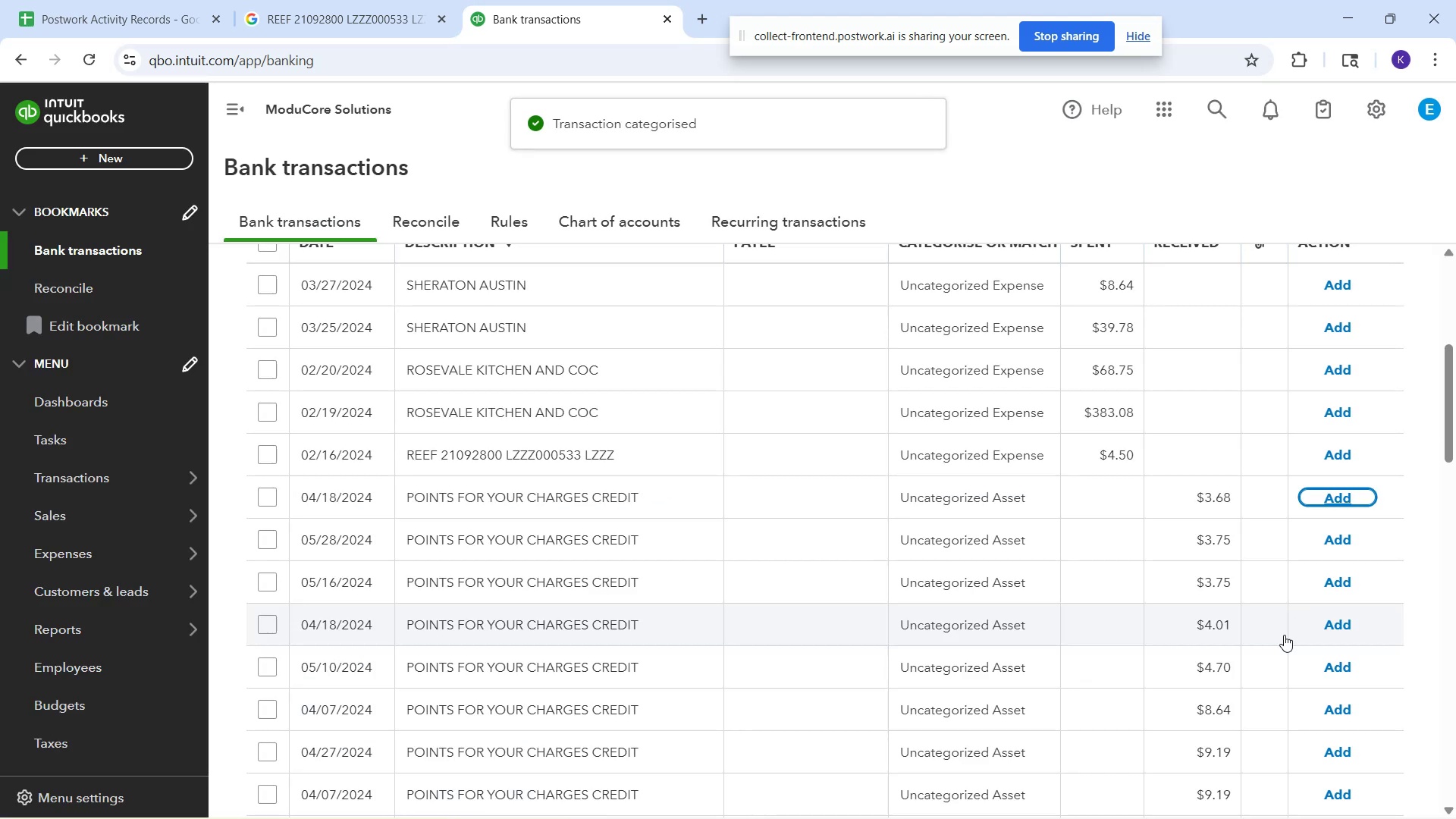 
scroll: coordinate [734, 657], scroll_direction: down, amount: 6.0
 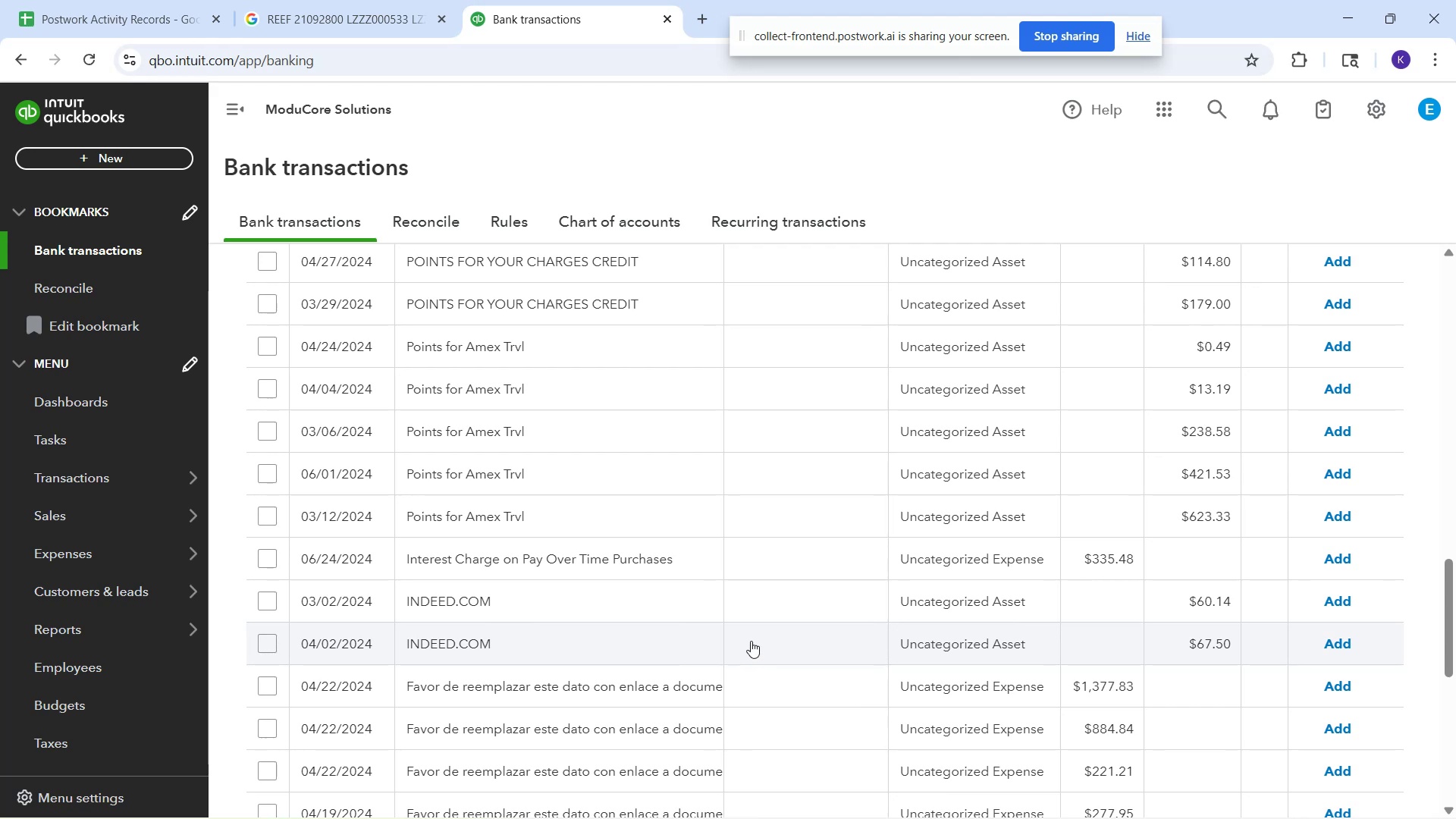 
wait(19.8)
 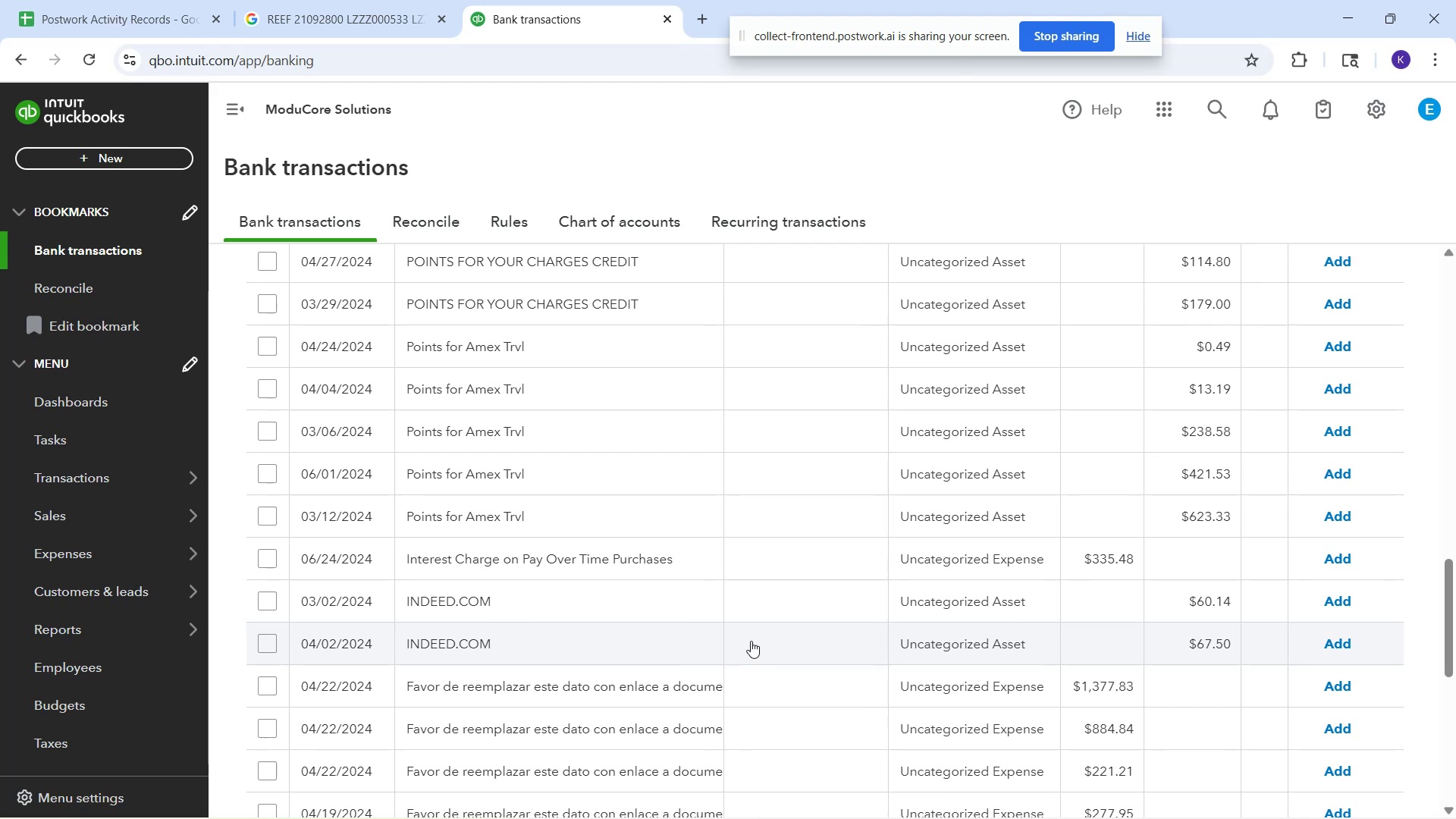 
left_click([481, 611])
 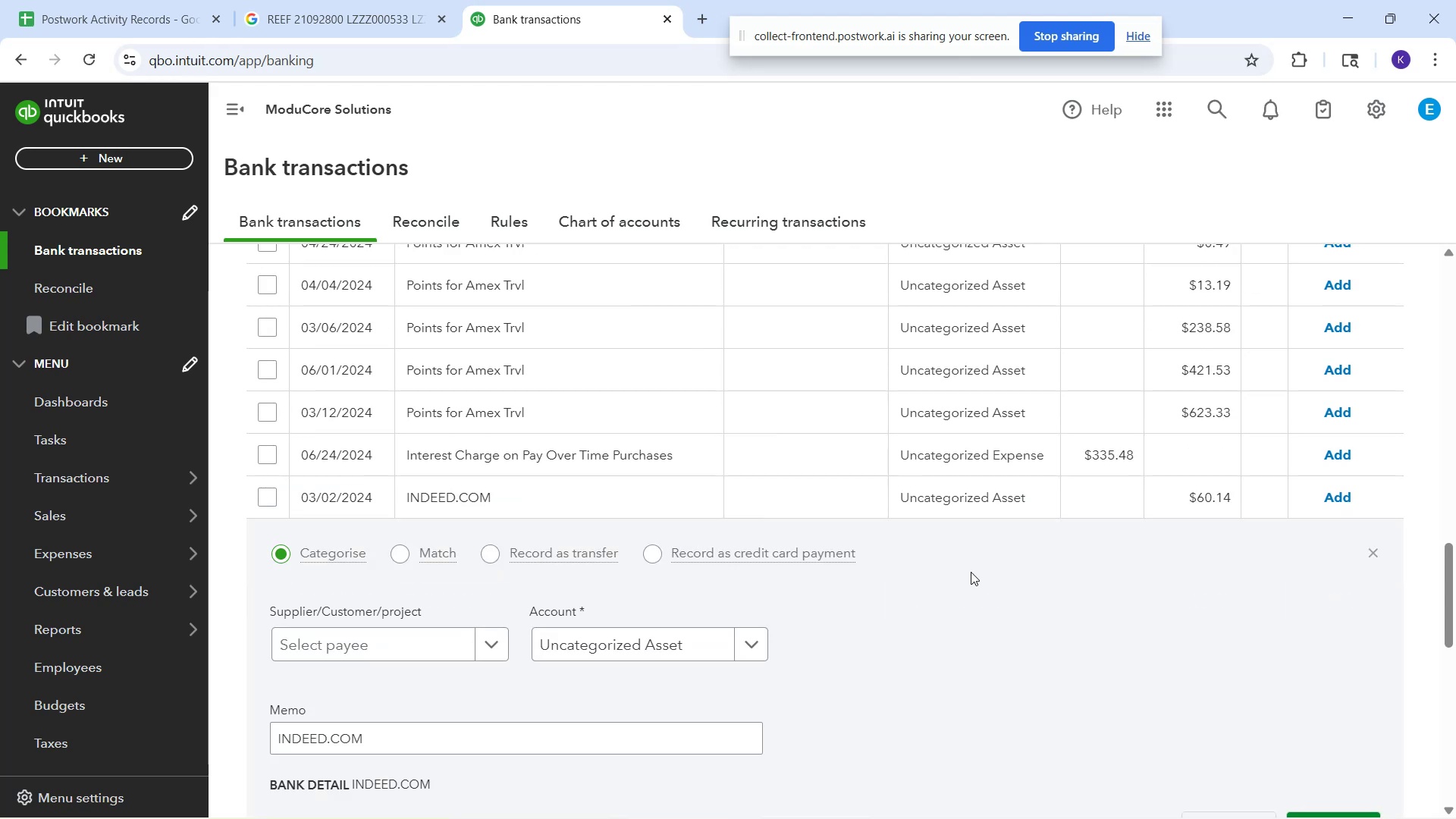 
scroll: coordinate [1025, 486], scroll_direction: down, amount: 1.0
 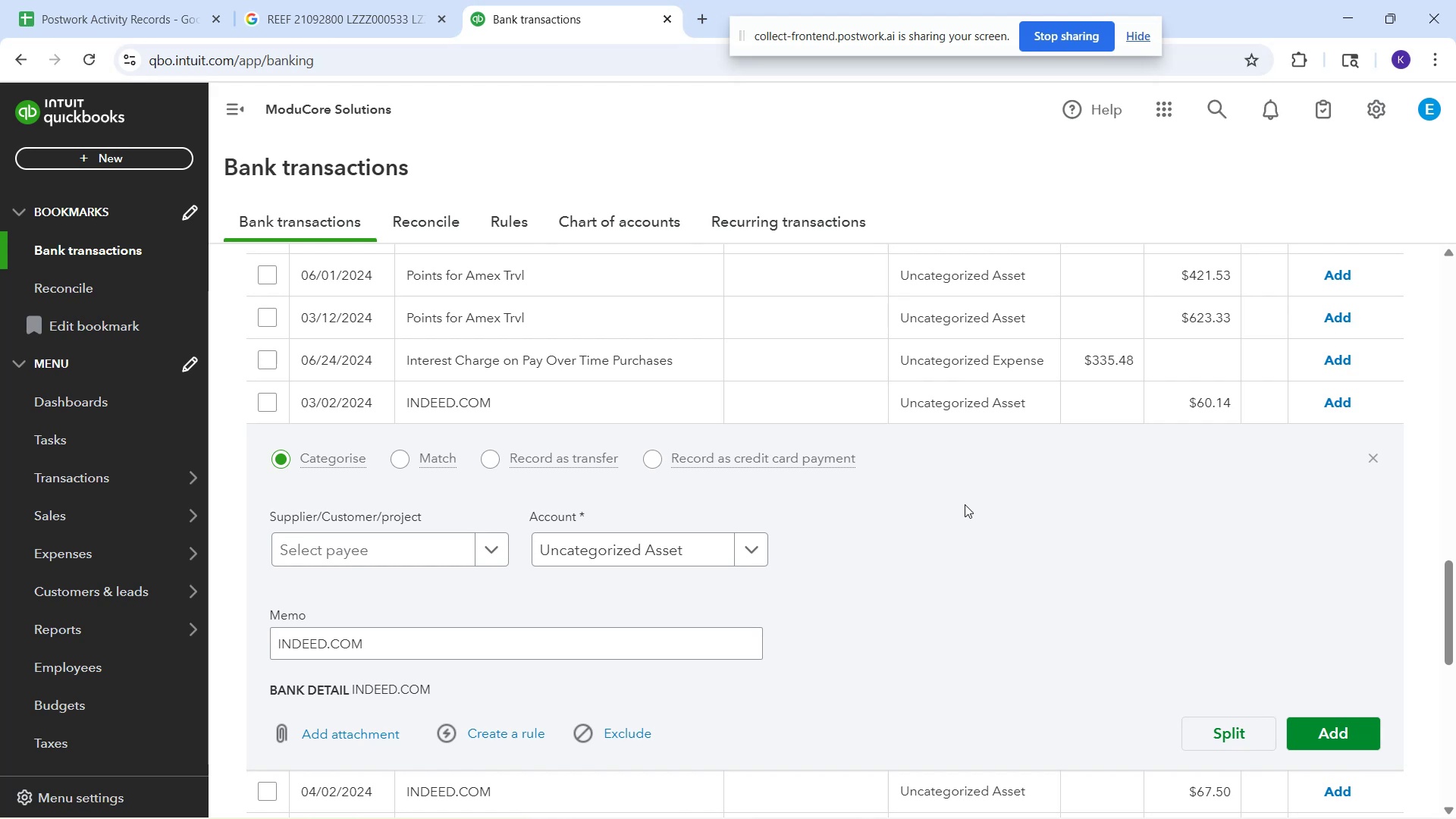 
wait(12.59)
 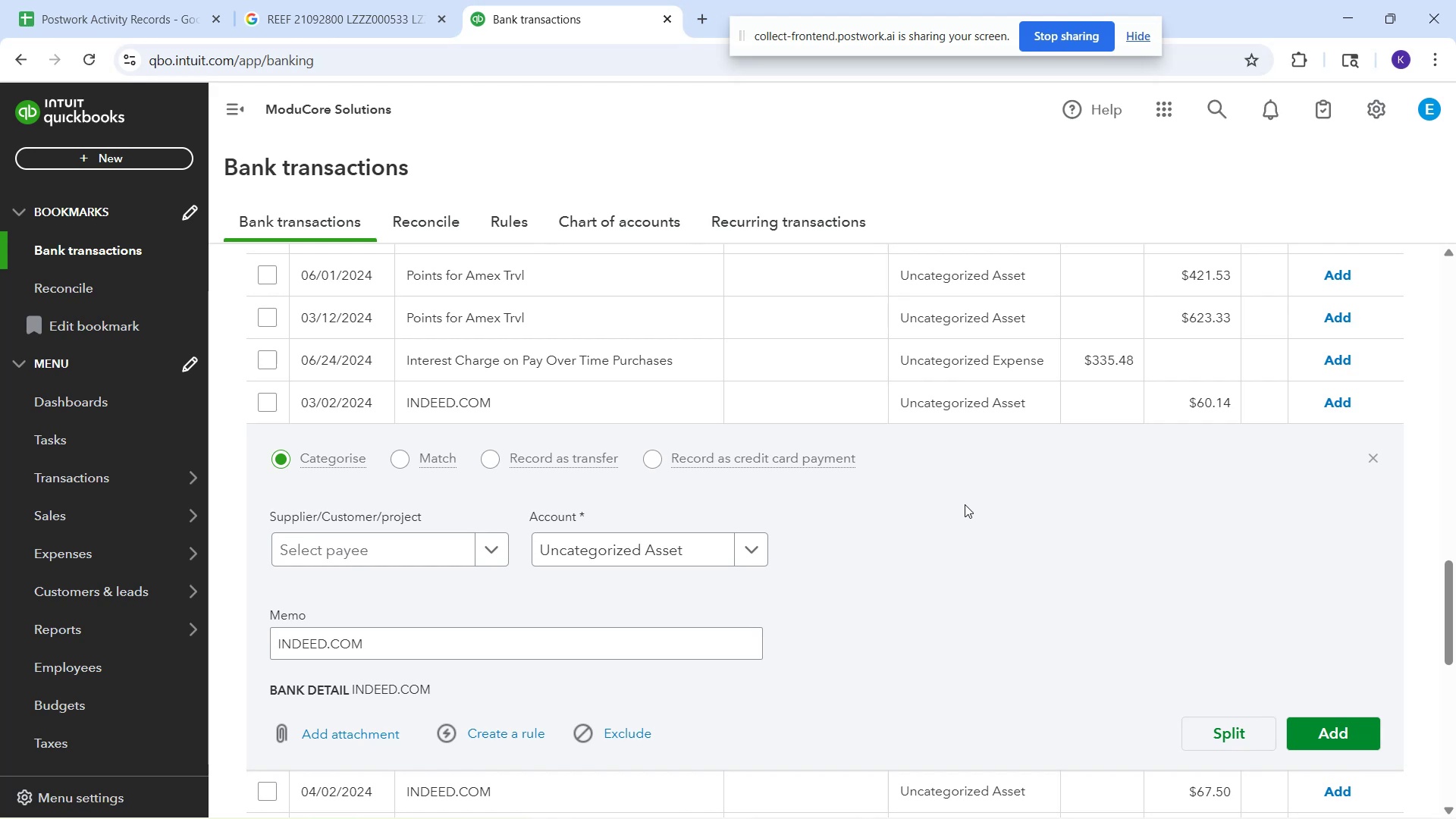 
scroll: coordinate [1009, 485], scroll_direction: up, amount: 3.0
 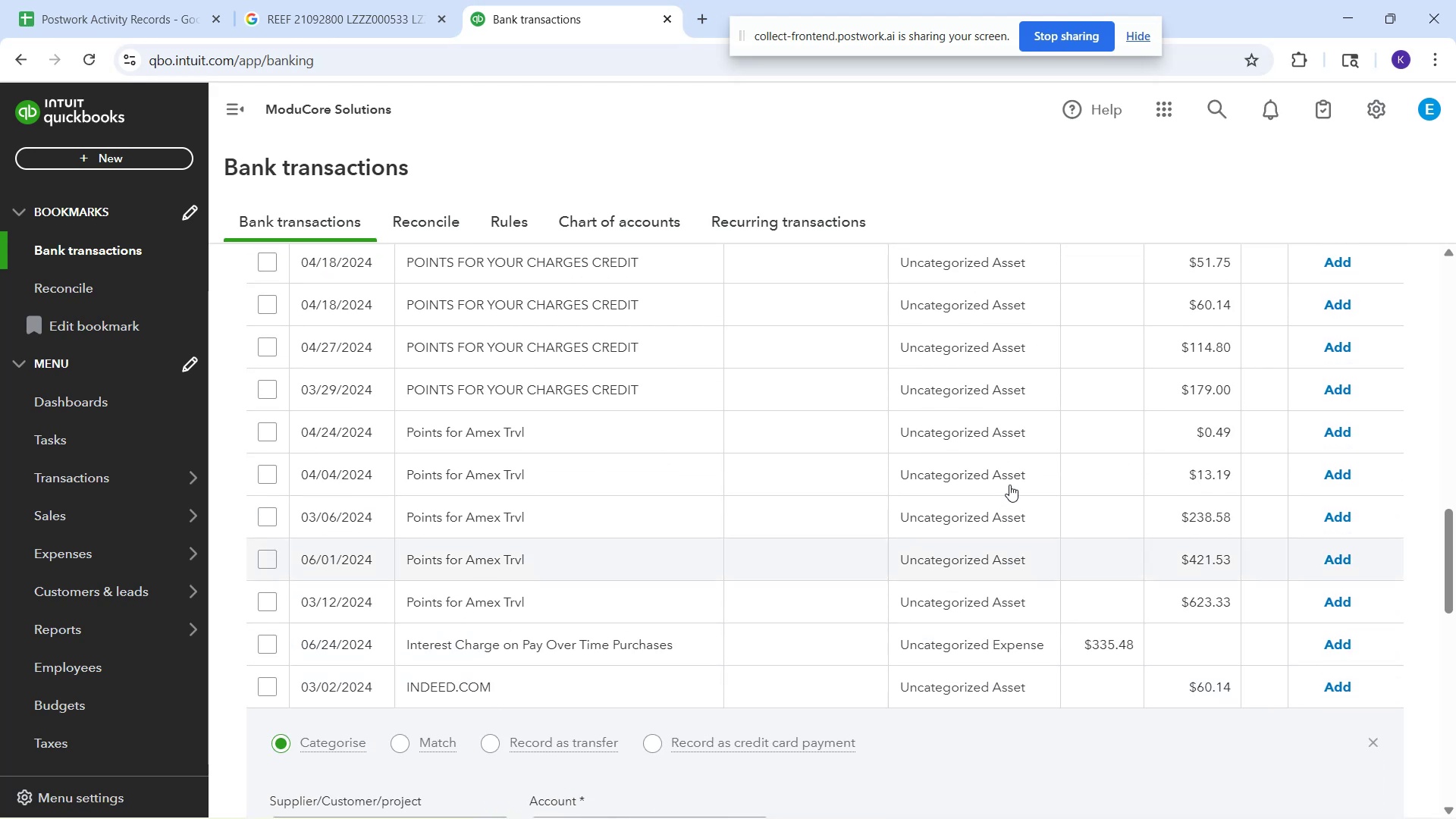 
scroll: coordinate [1009, 485], scroll_direction: down, amount: 2.0
 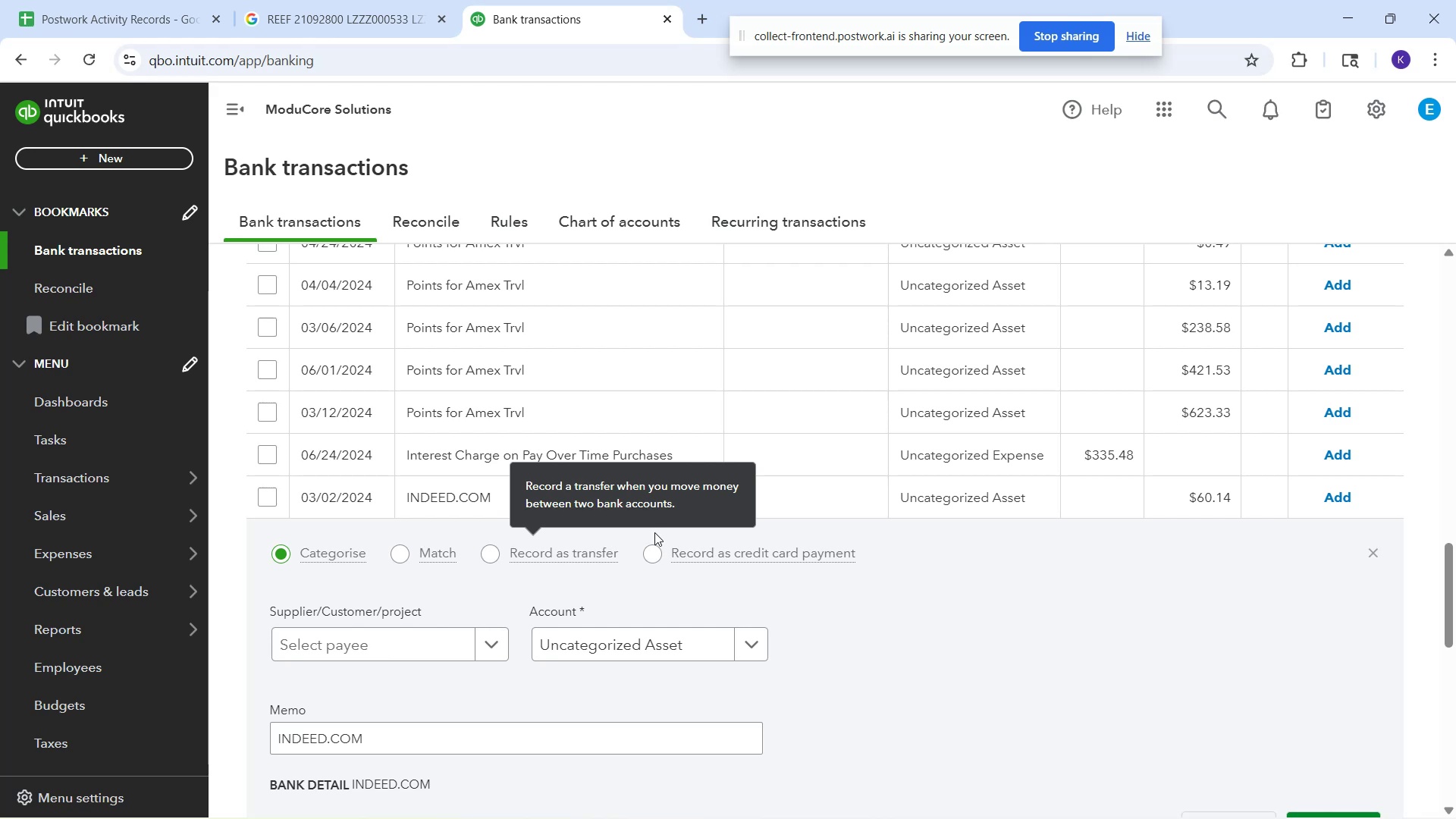 
scroll: coordinate [1123, 472], scroll_direction: up, amount: 14.0
 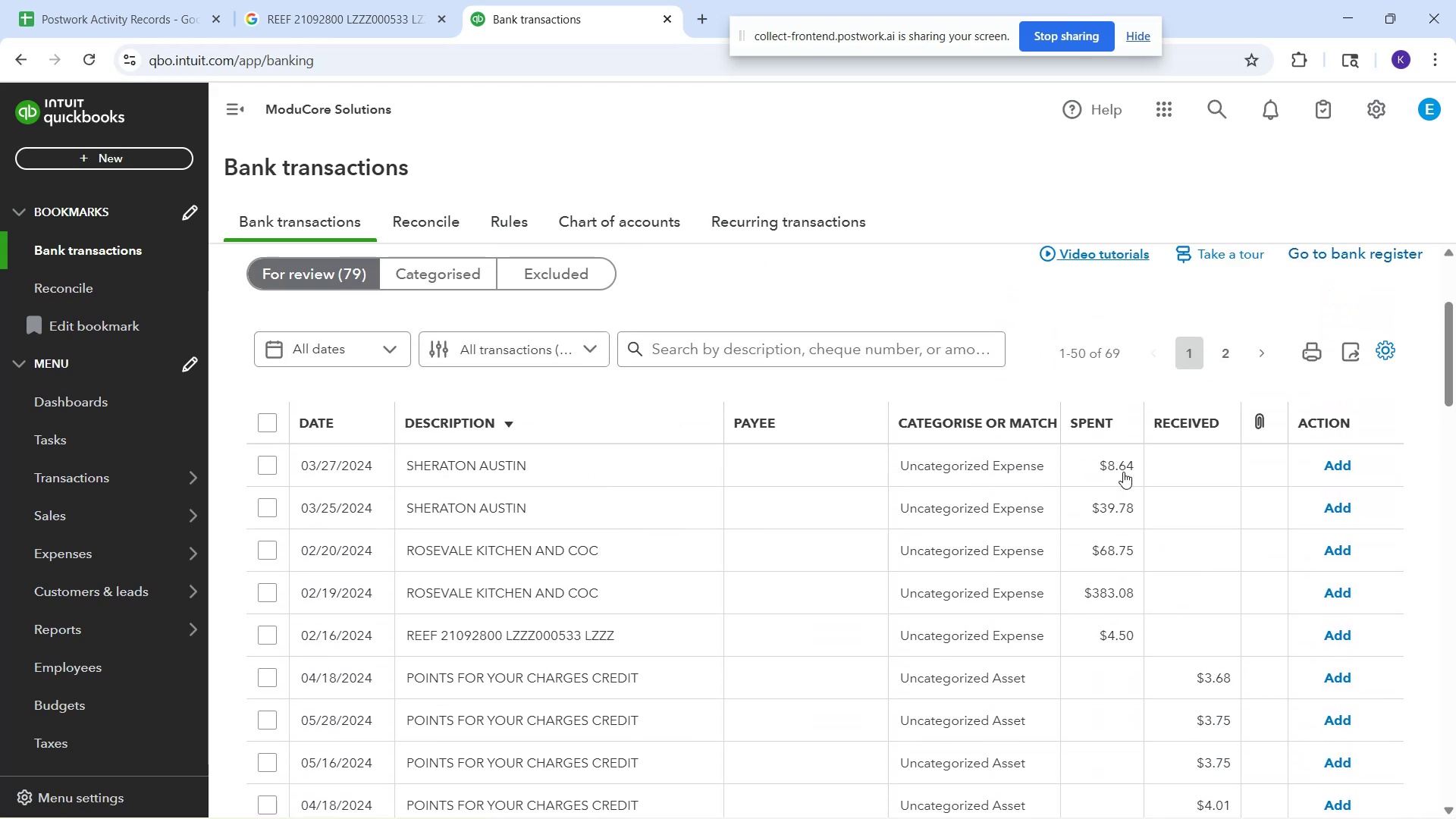 
scroll: coordinate [858, 548], scroll_direction: down, amount: 12.0
 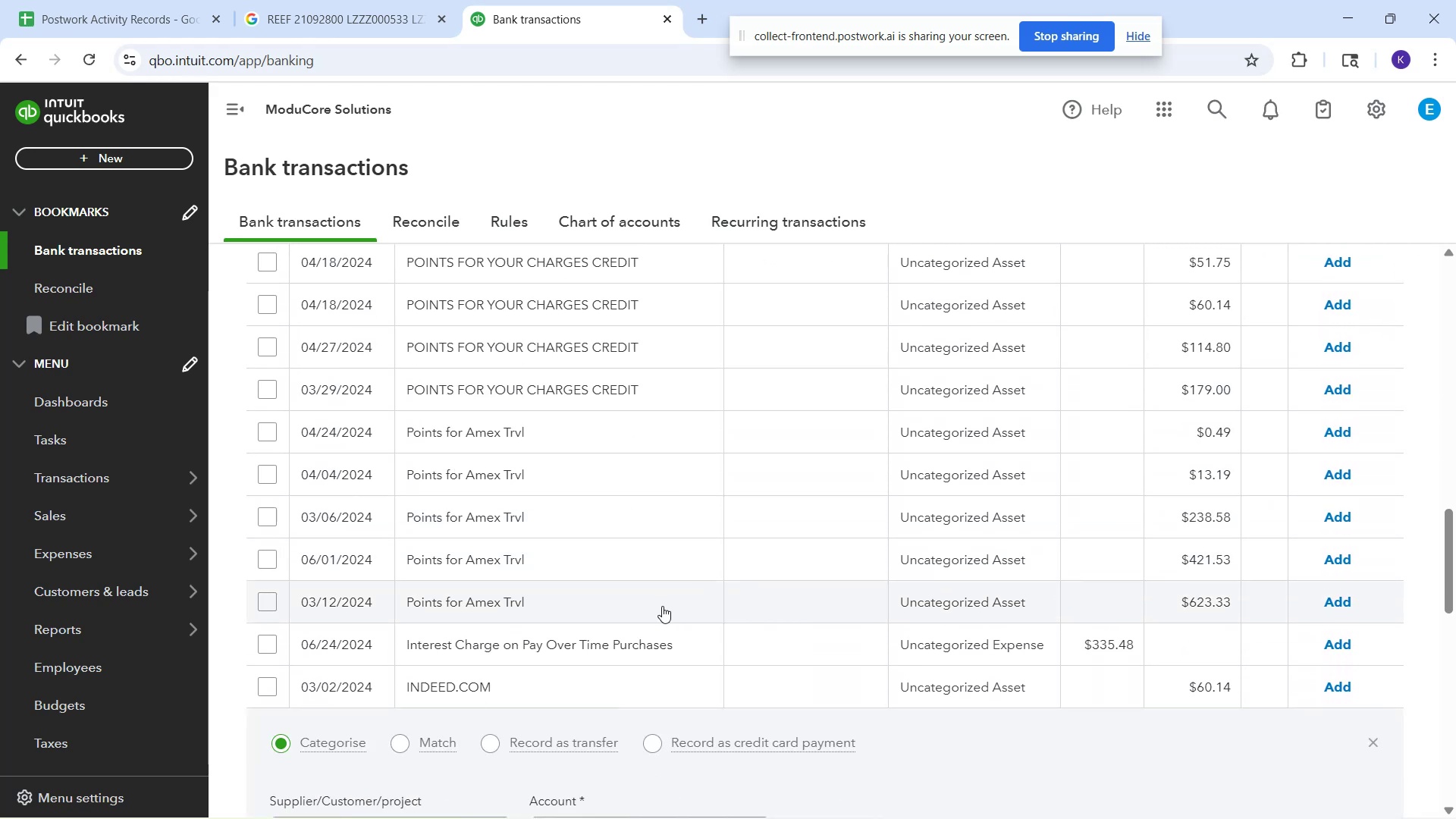 
wait(9.4)
 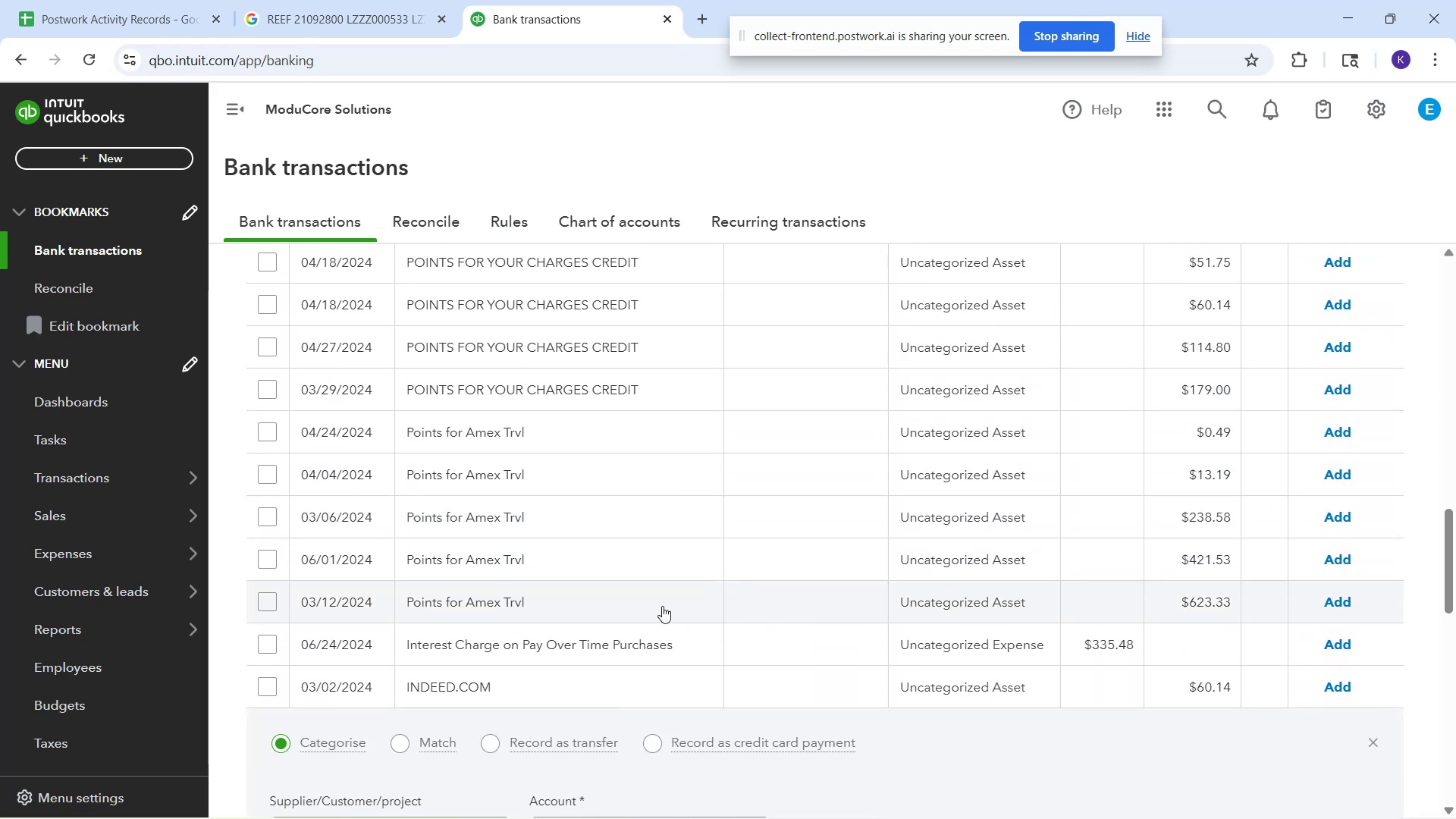 
mouse_move([8, 818])
 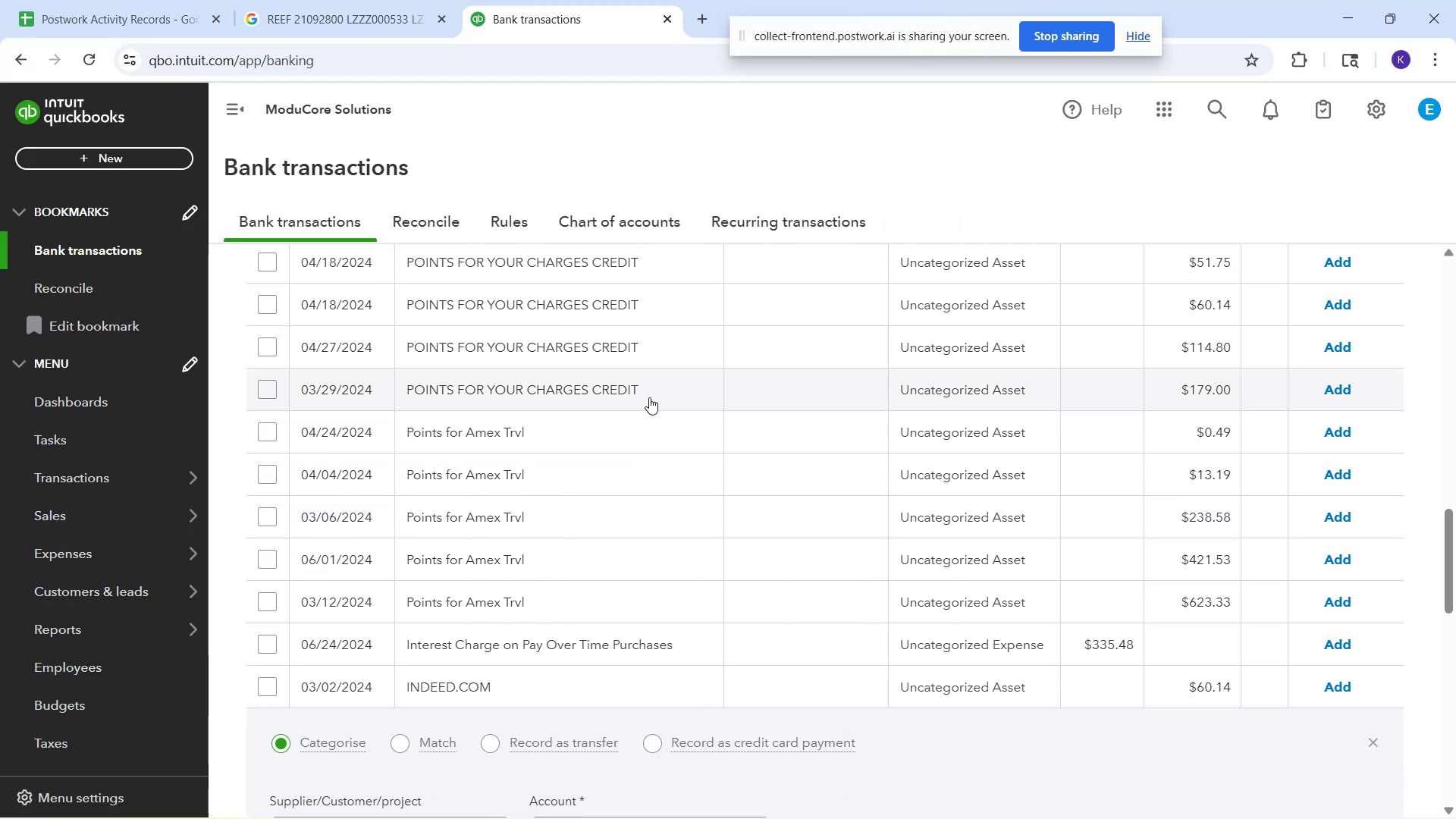 
wait(7.64)
 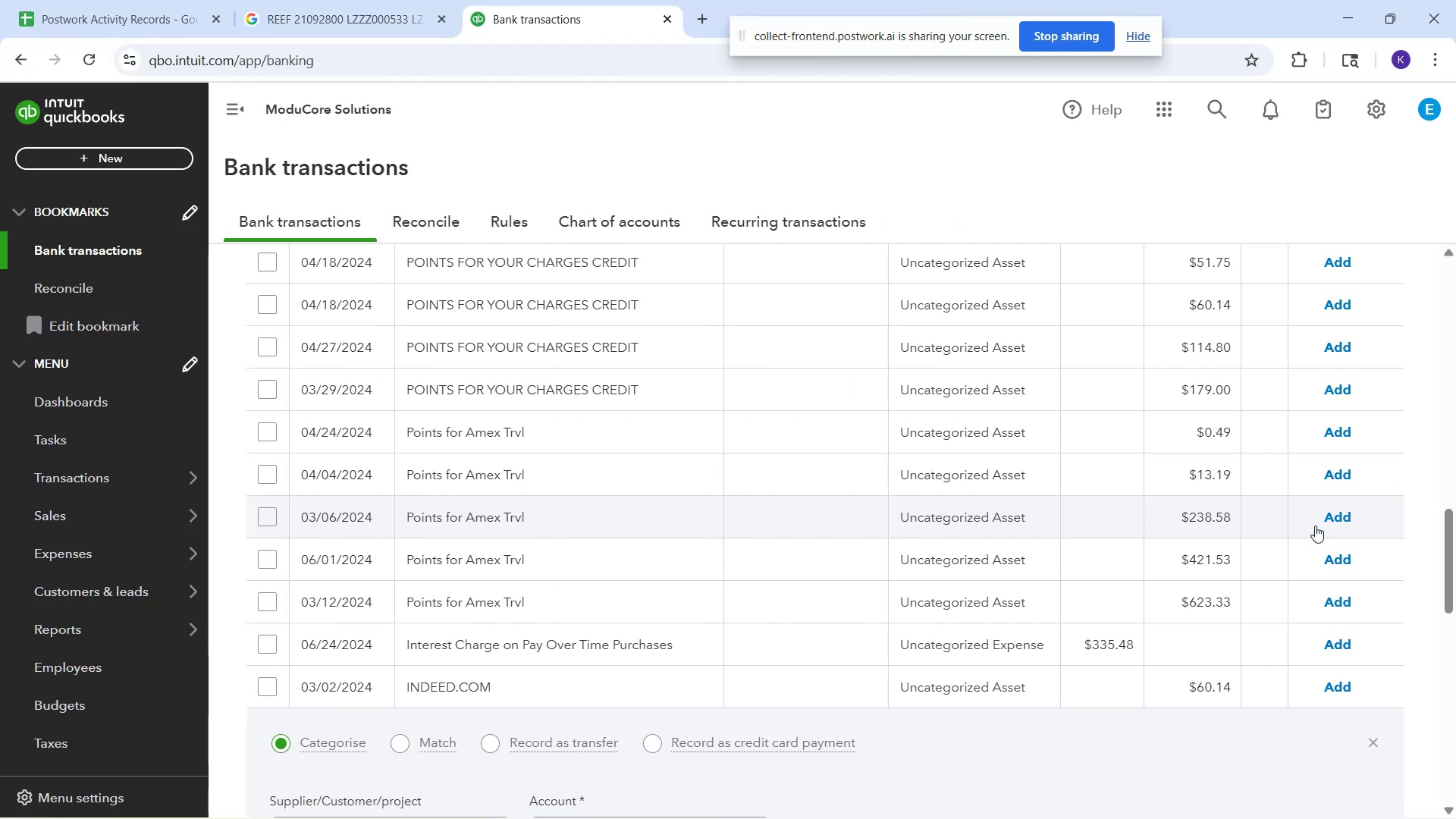 
left_click([507, 693])
 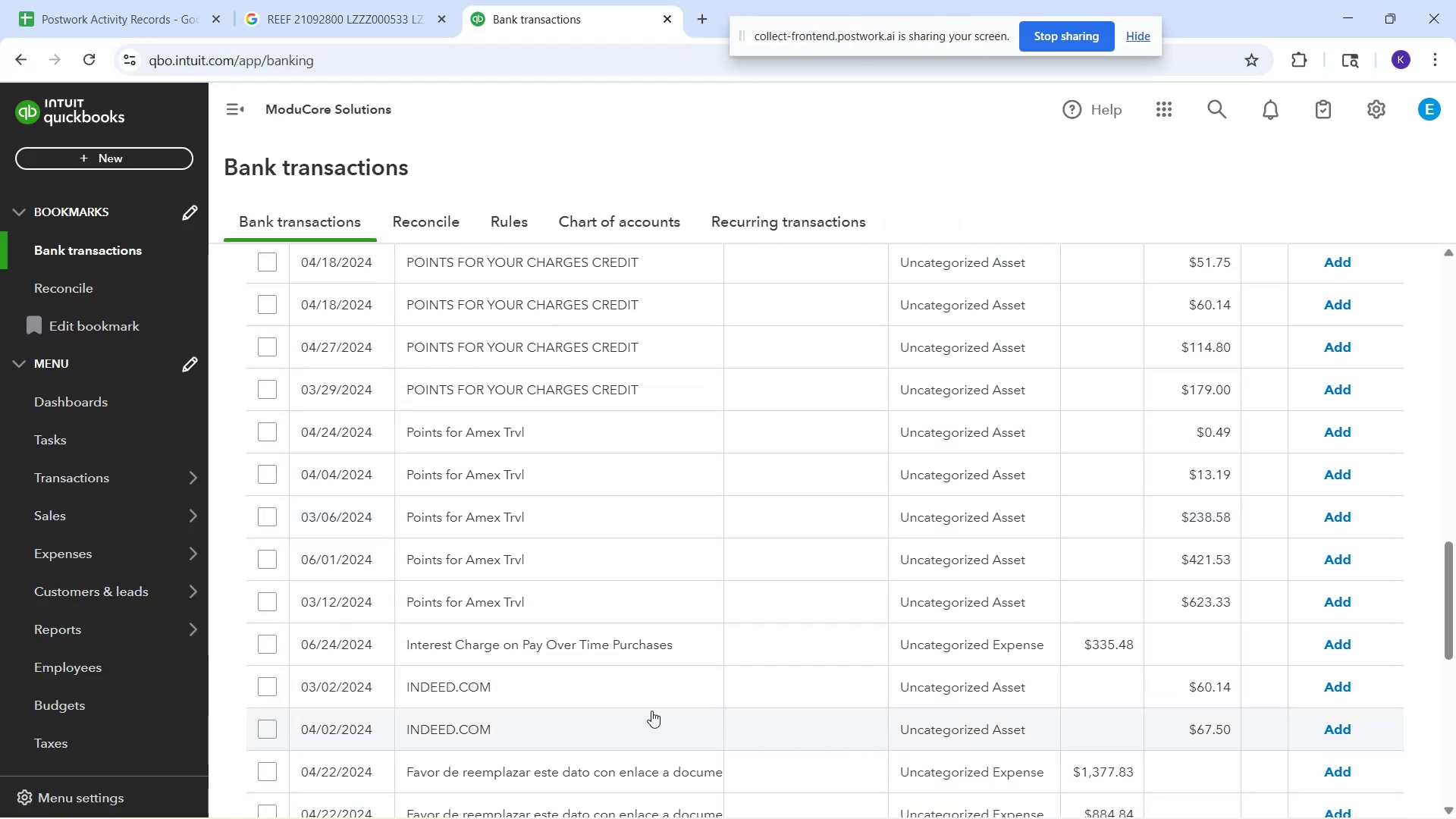 
left_click([639, 695])
 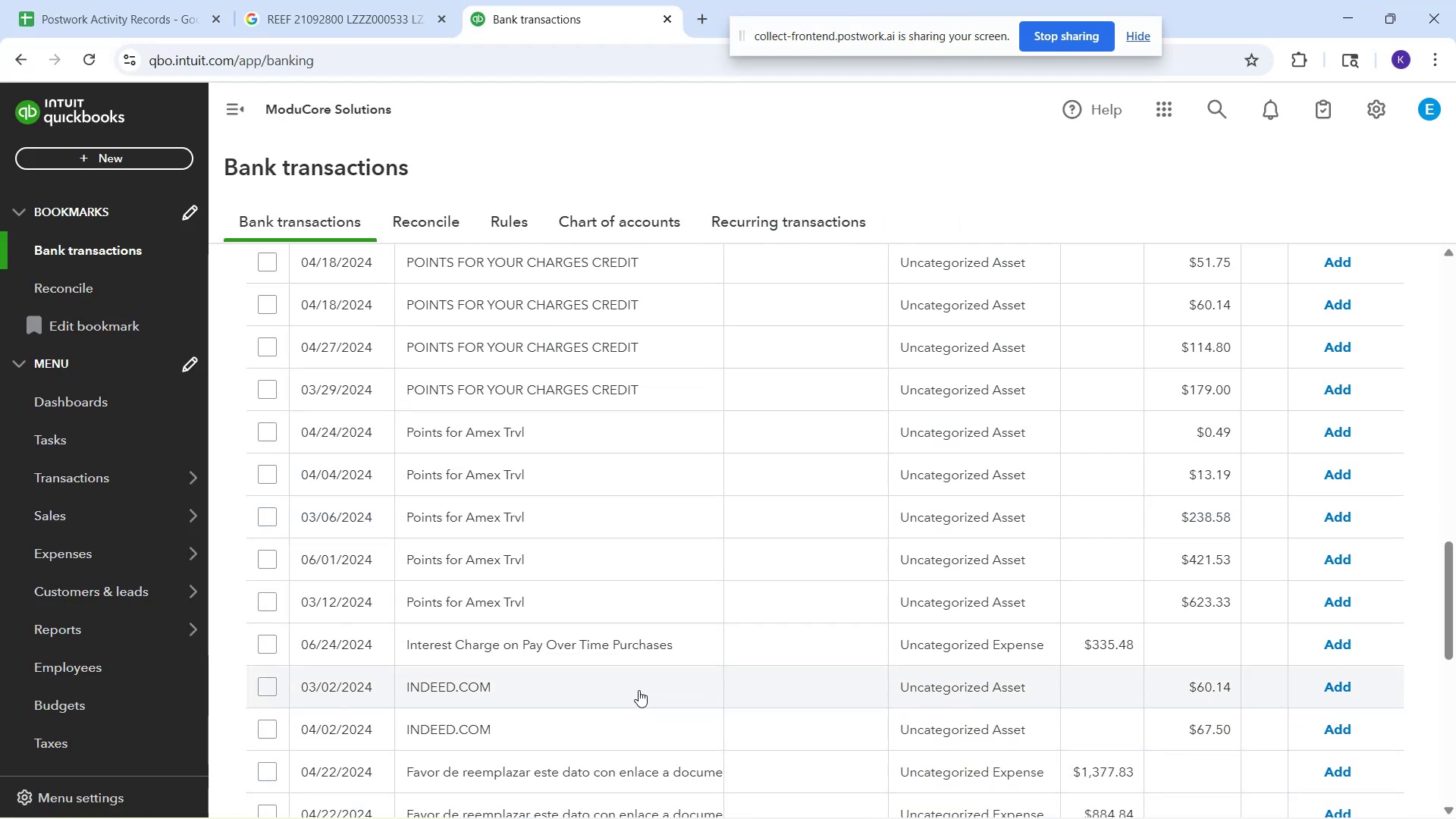 
scroll: coordinate [653, 623], scroll_direction: down, amount: 2.0
 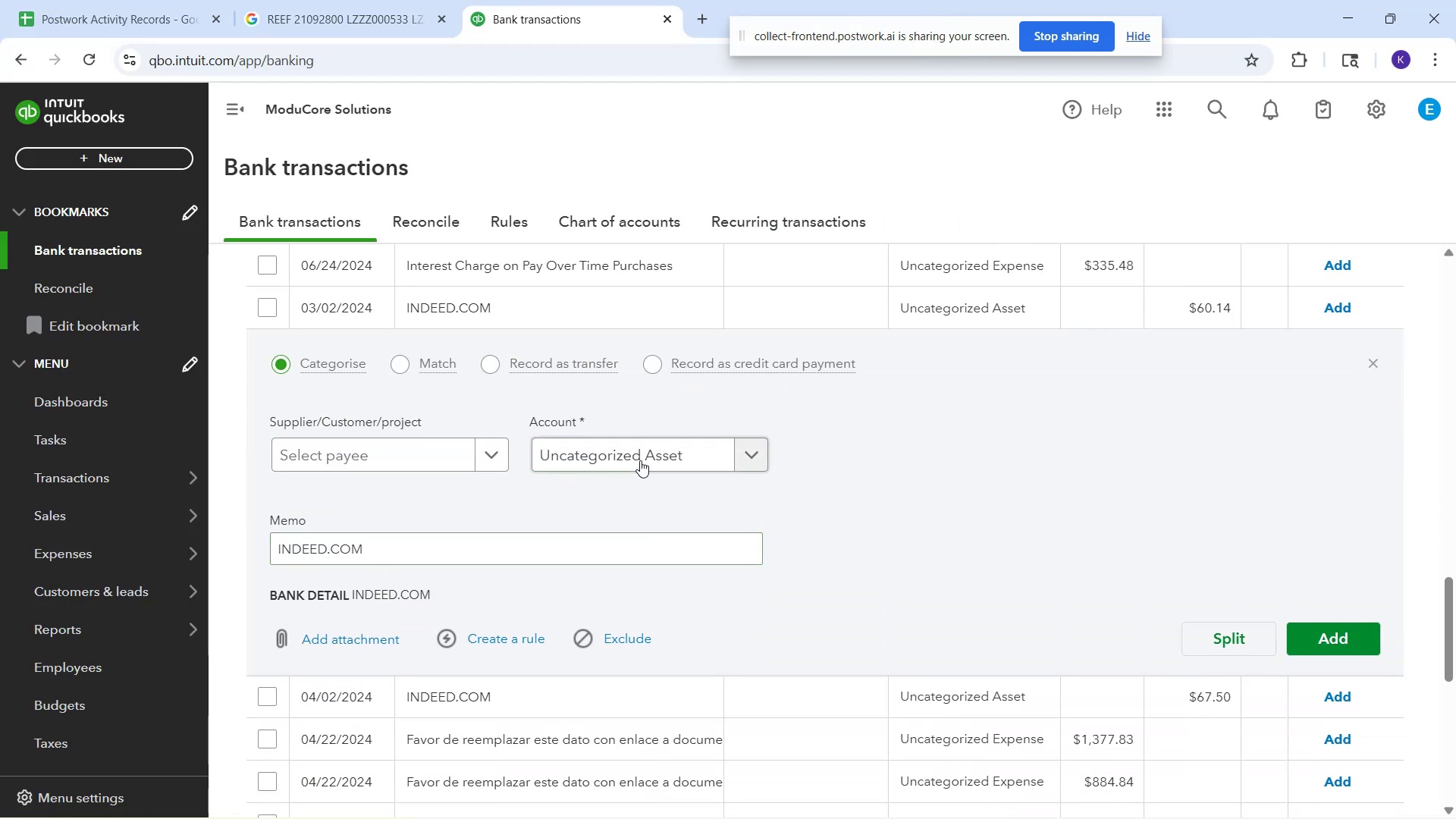 
left_click([640, 460])
 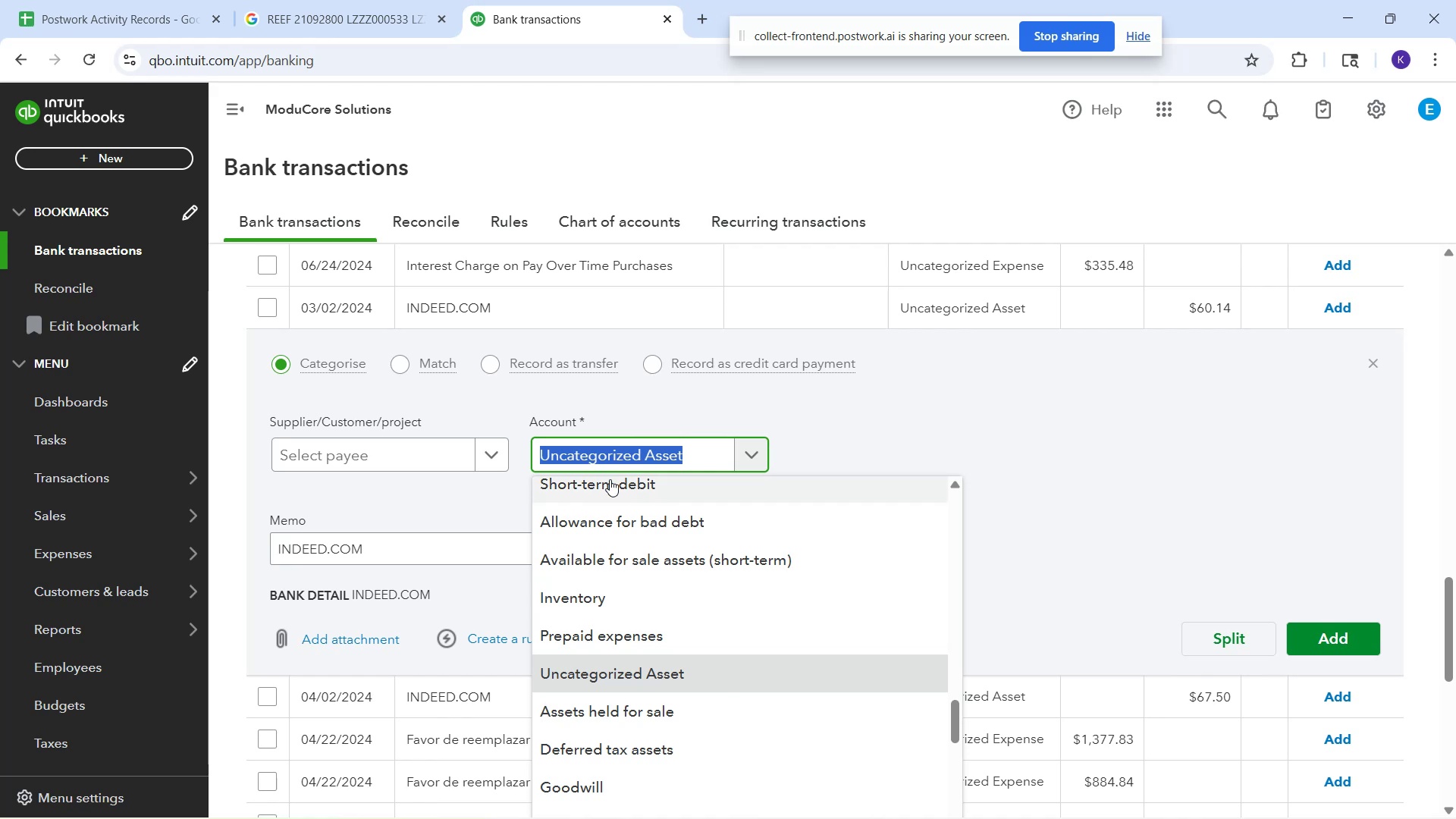 
wait(12.73)
 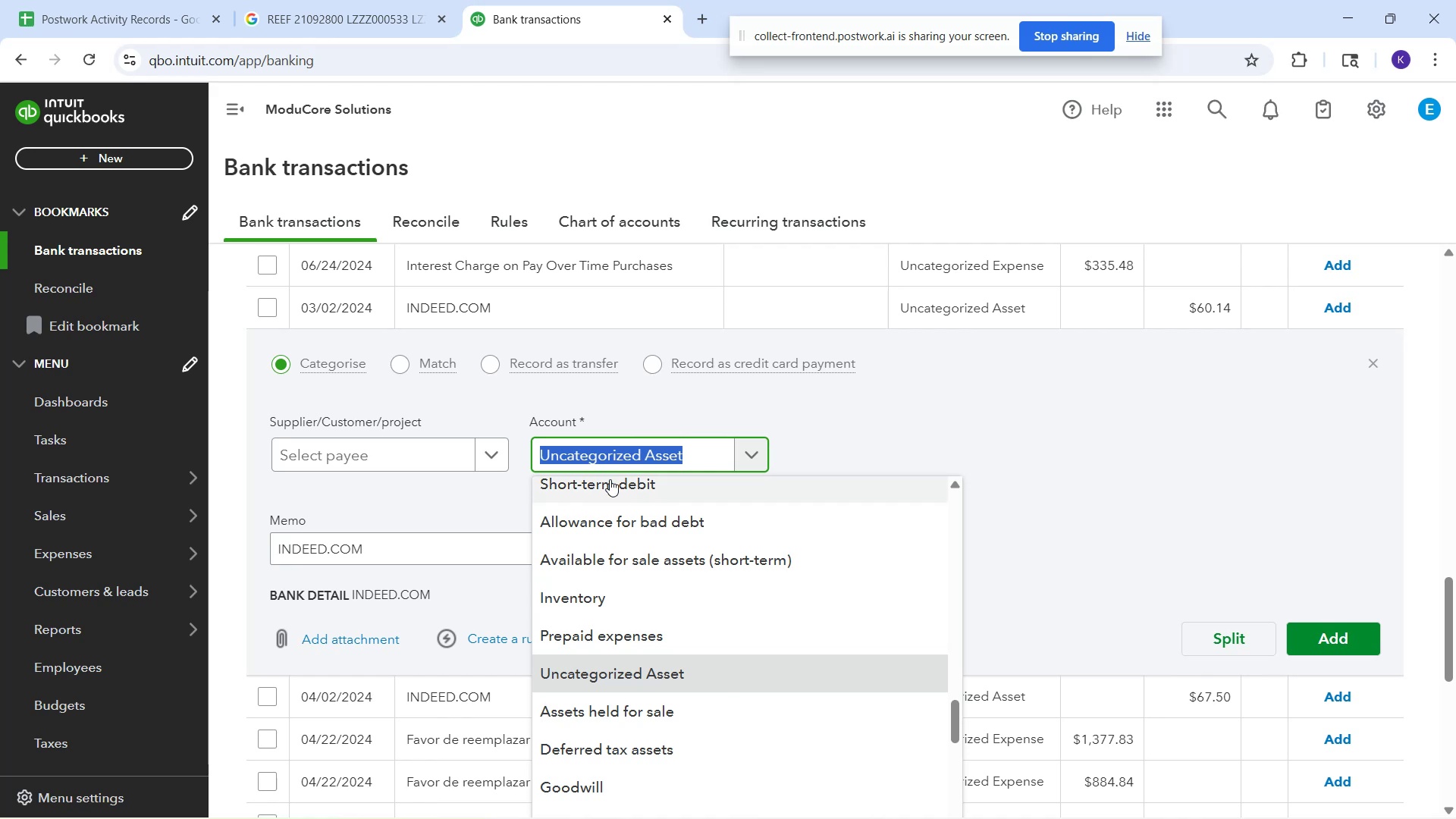 
type(sales)
 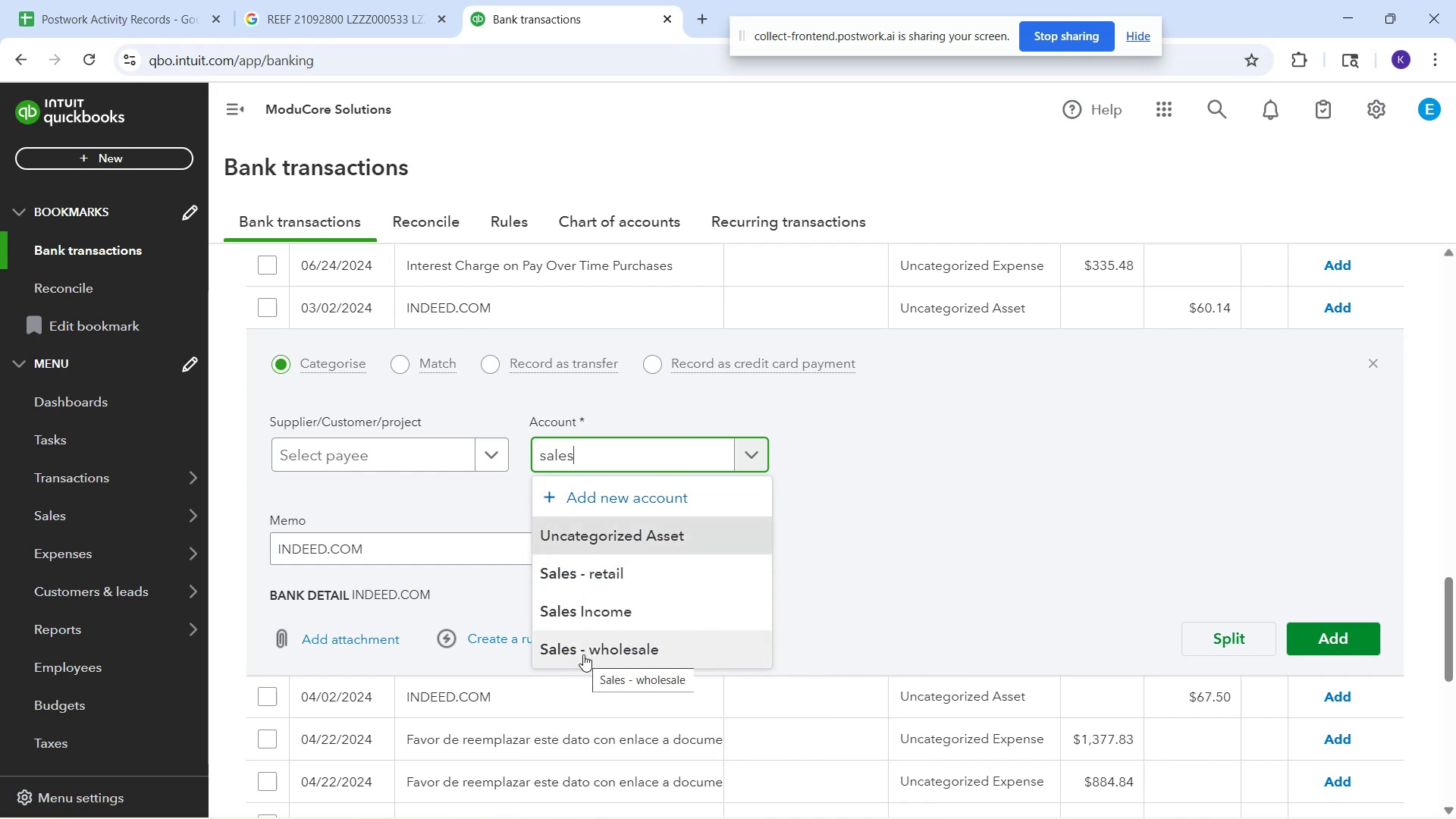 
left_click([915, 551])
 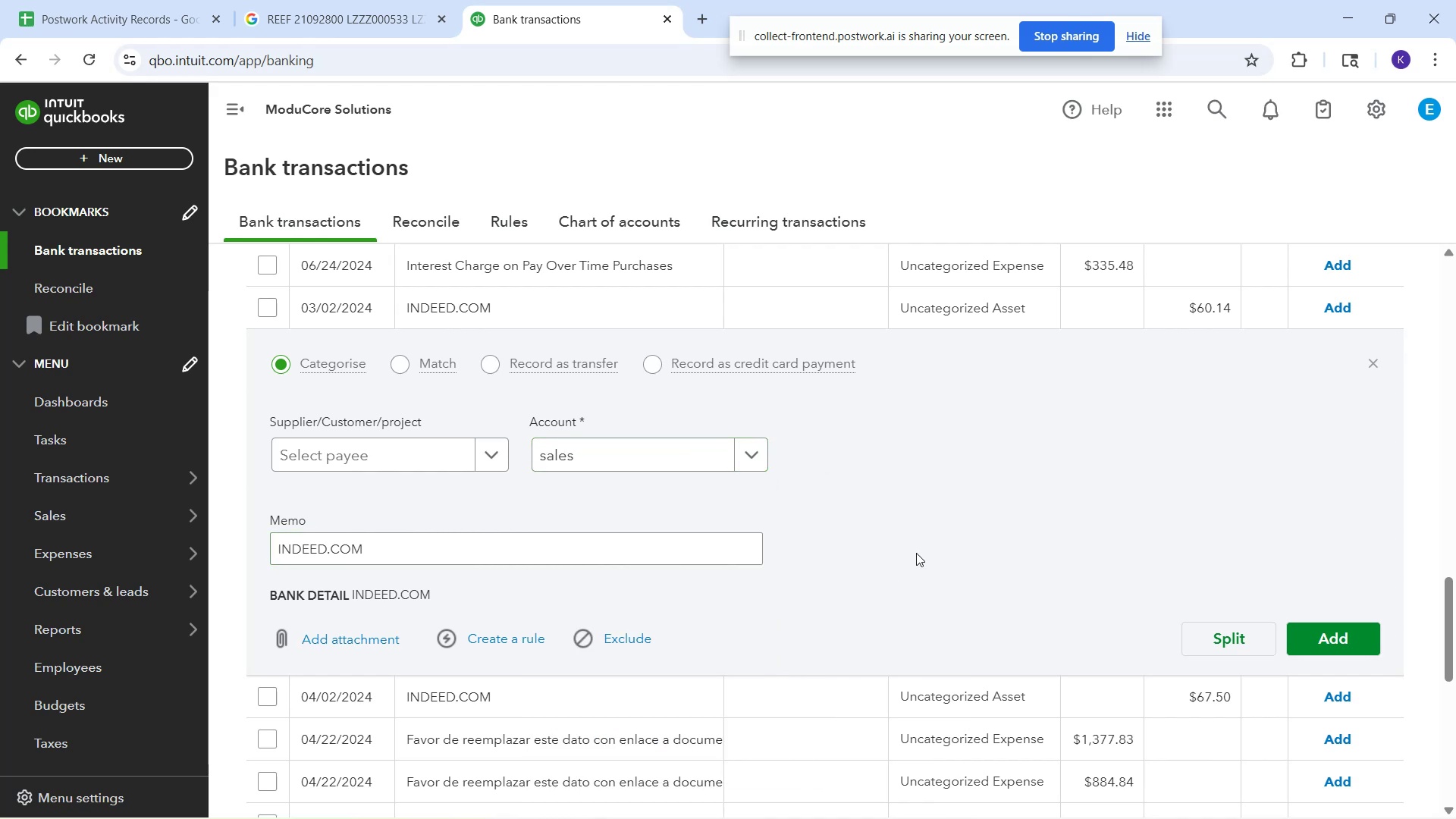 
scroll: coordinate [890, 573], scroll_direction: up, amount: 13.0
 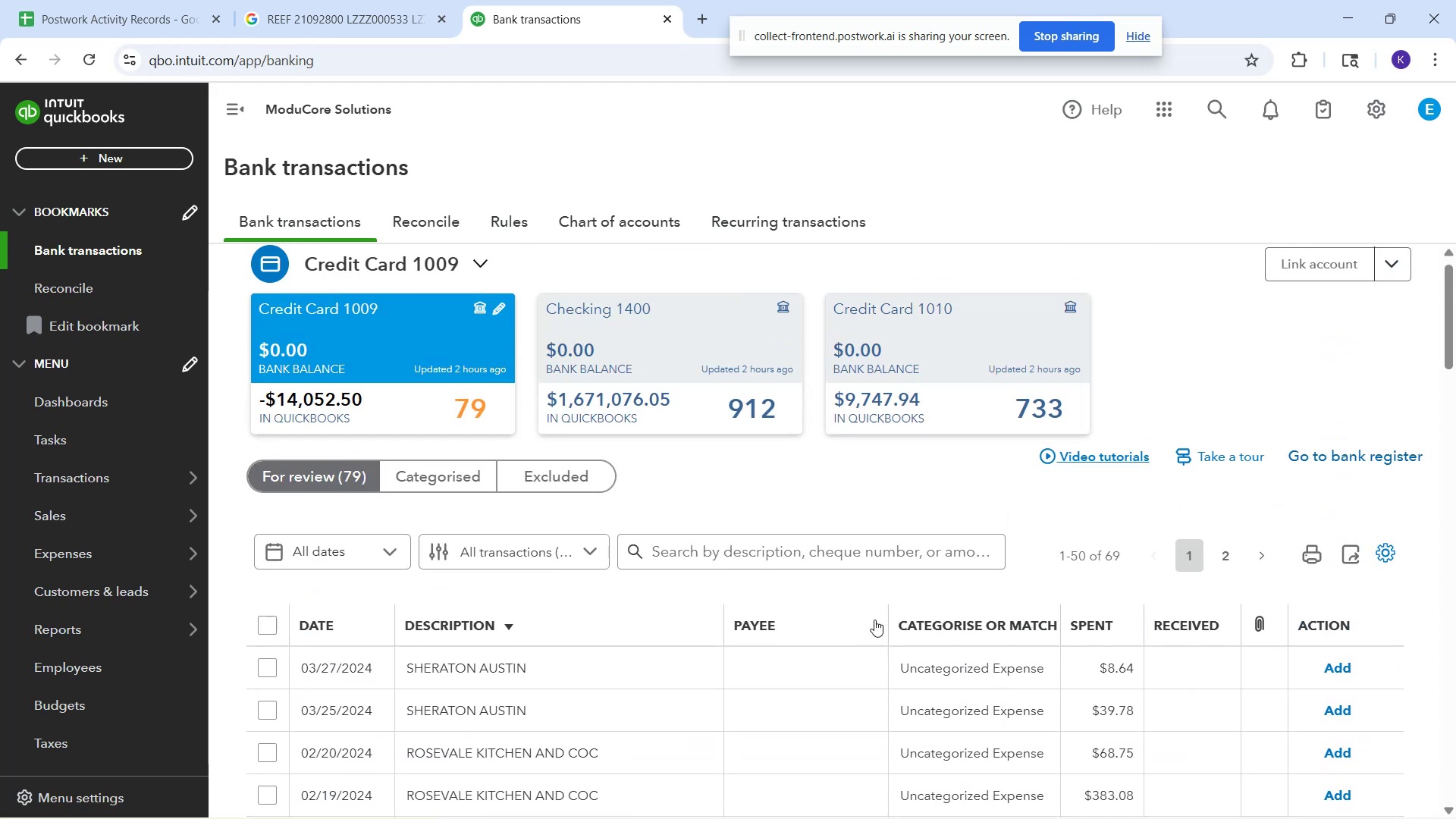 
scroll: coordinate [881, 640], scroll_direction: down, amount: 1.0
 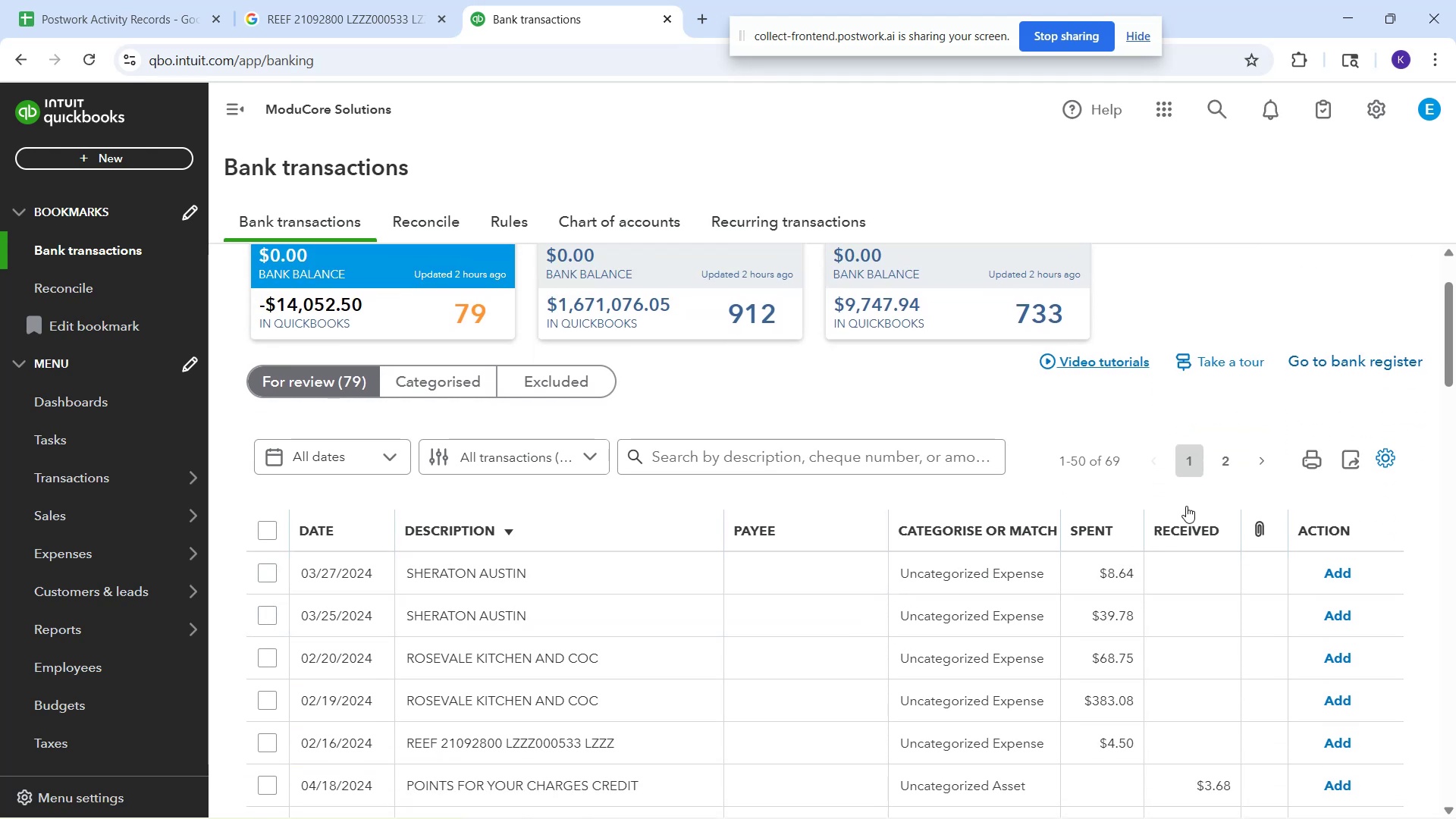 
left_click([1226, 473])
 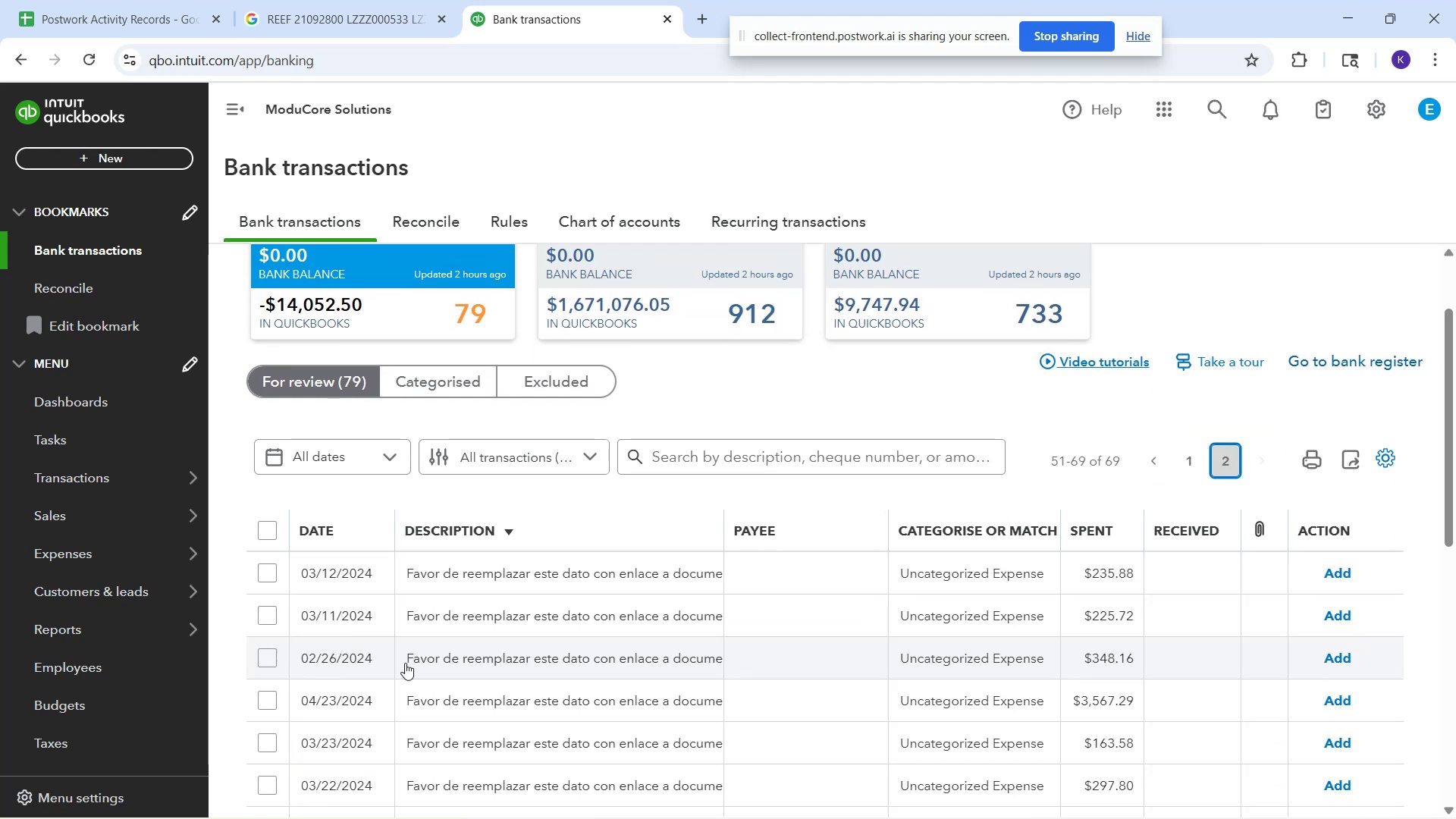 
scroll: coordinate [629, 665], scroll_direction: down, amount: 9.0
 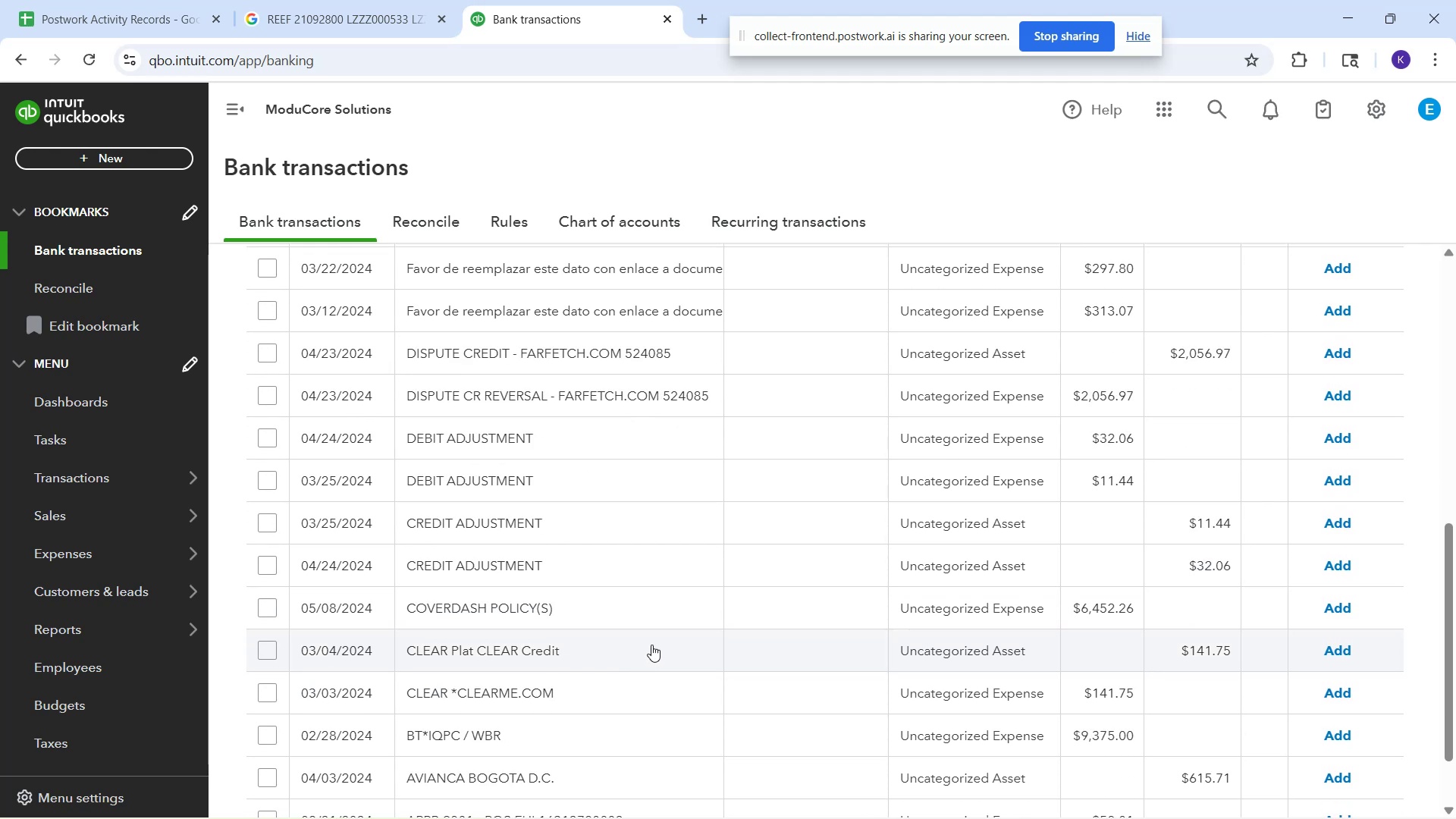 
left_click([651, 645])
 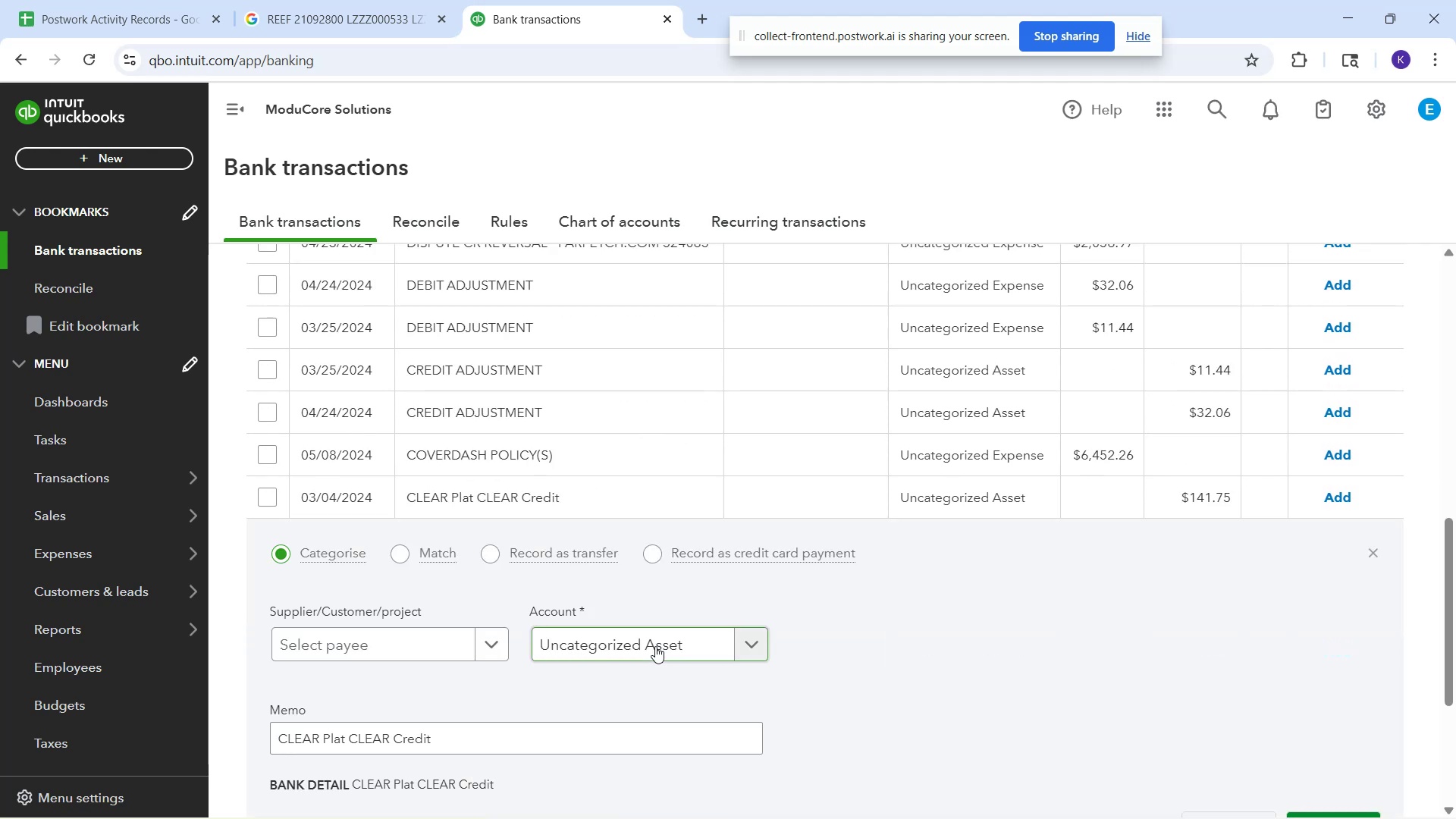 
scroll: coordinate [794, 570], scroll_direction: down, amount: 4.0
 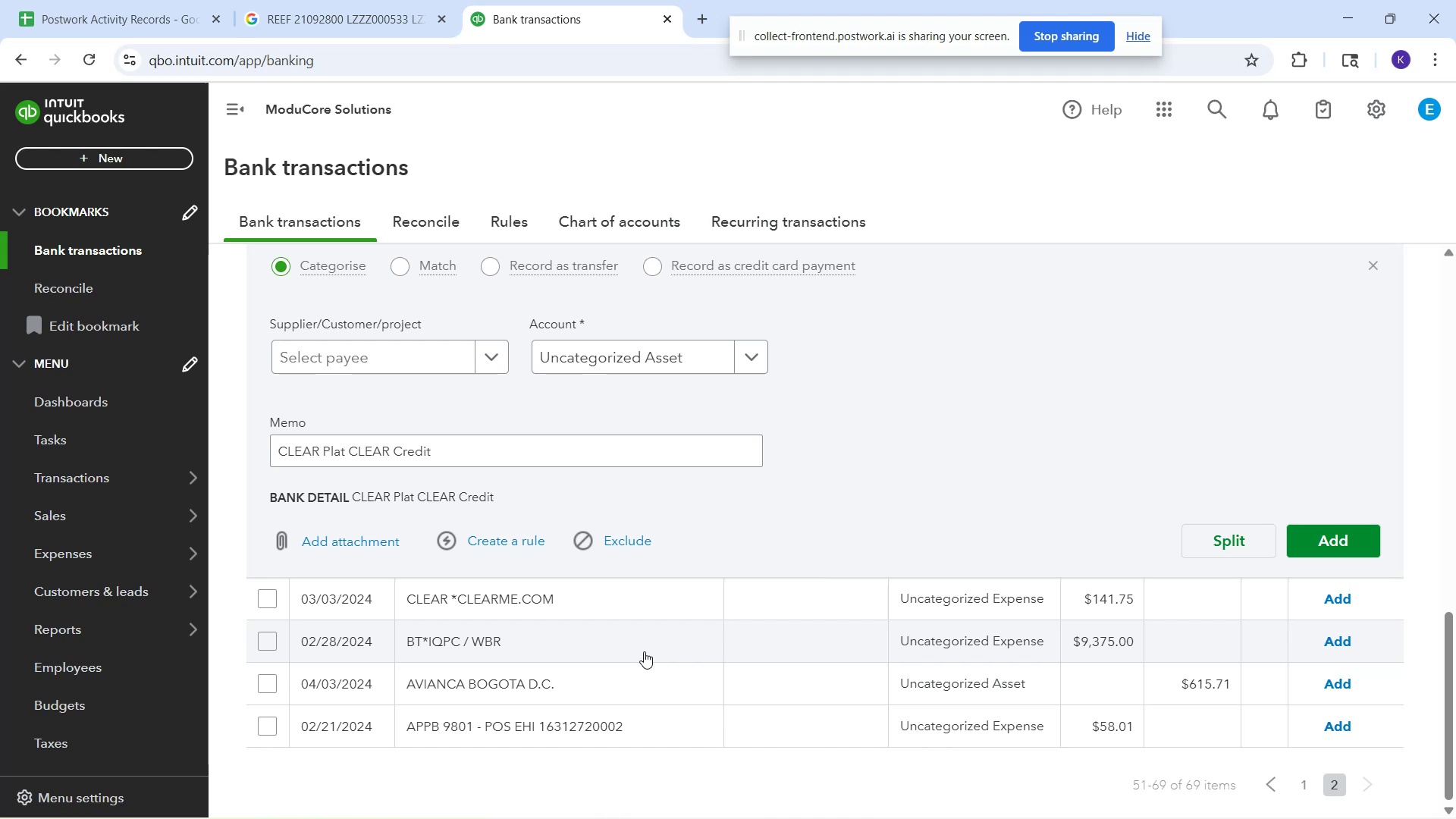 
wait(21.75)
 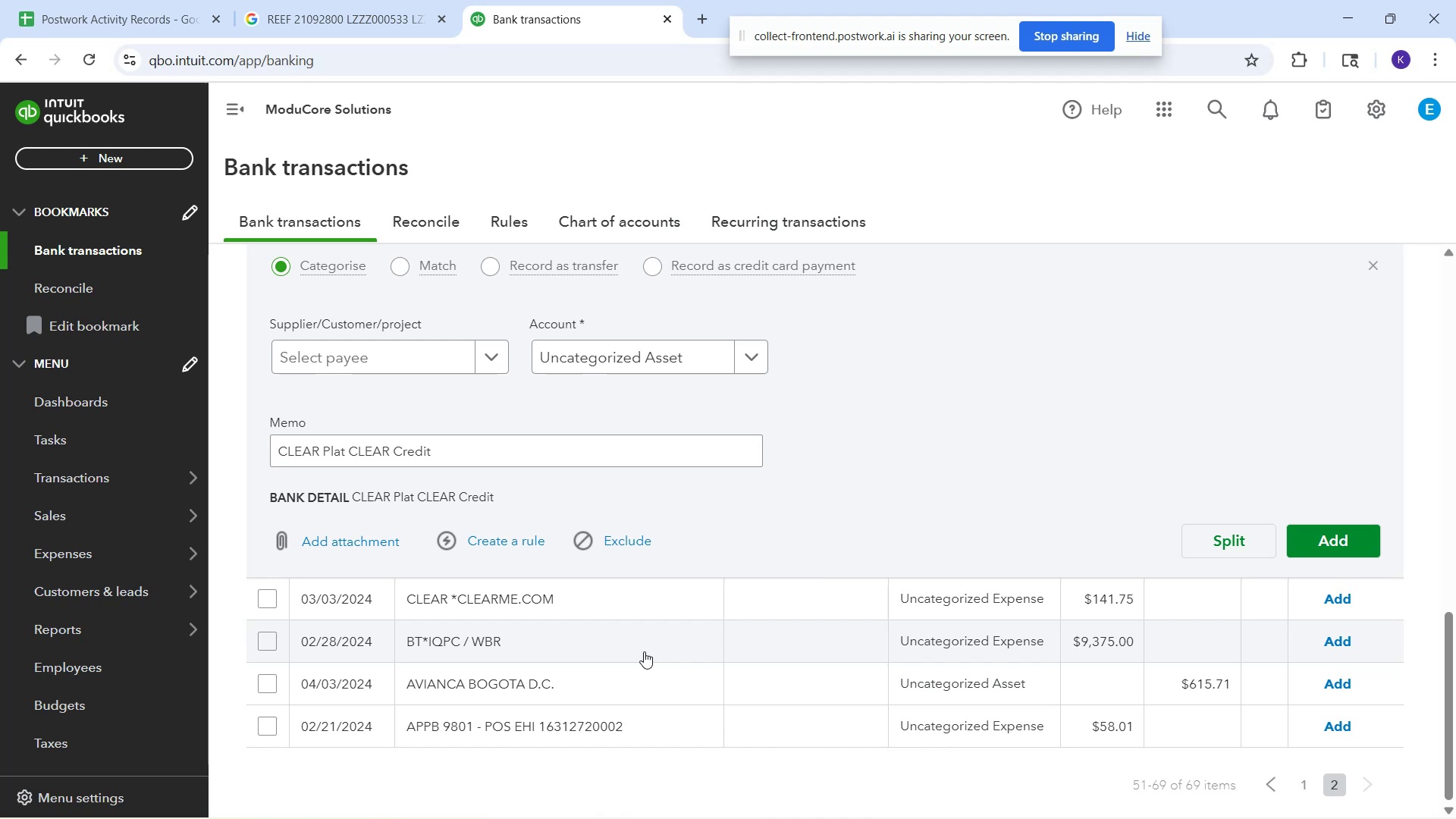 
left_click([465, 679])
 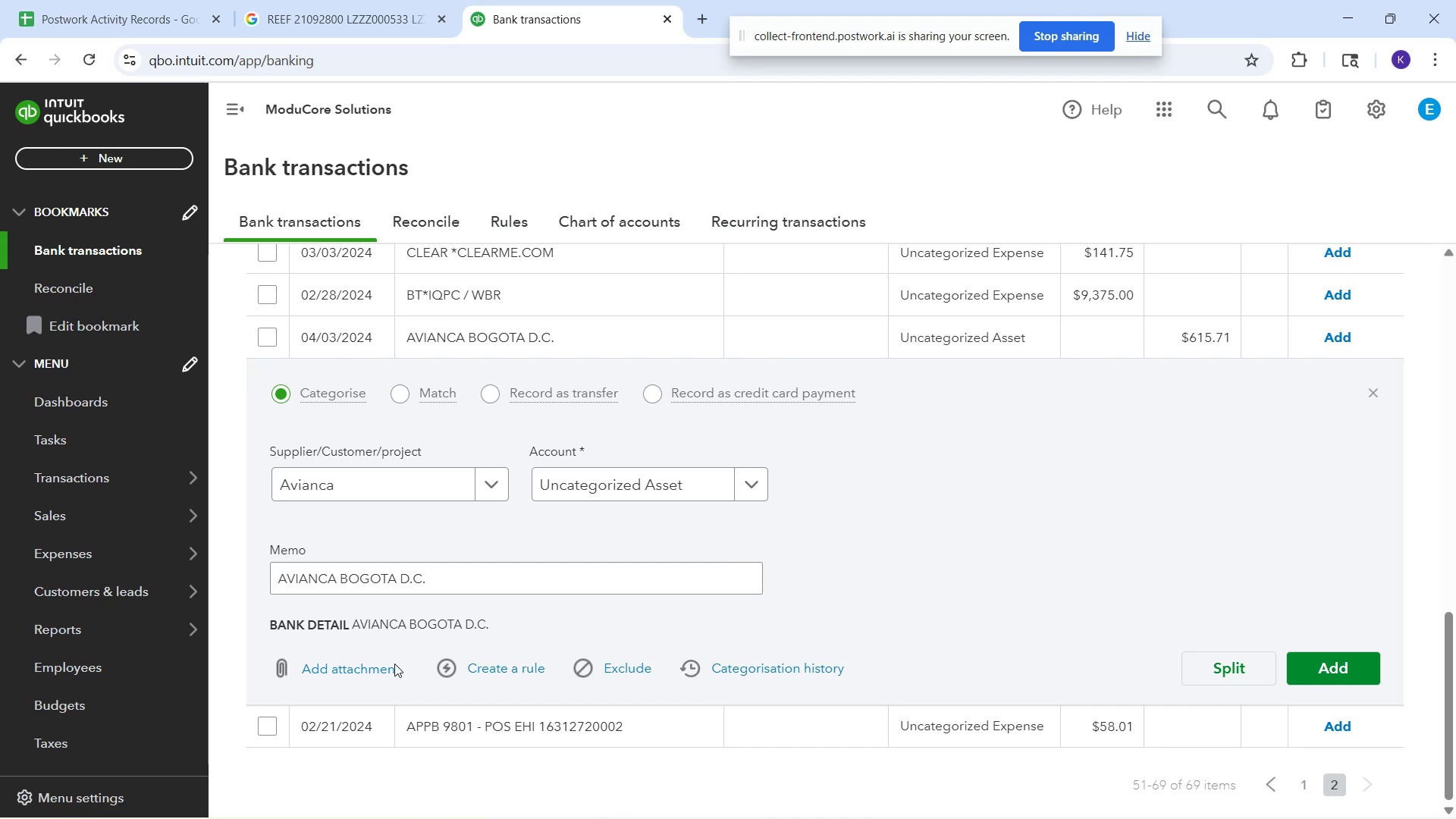 
wait(5.13)
 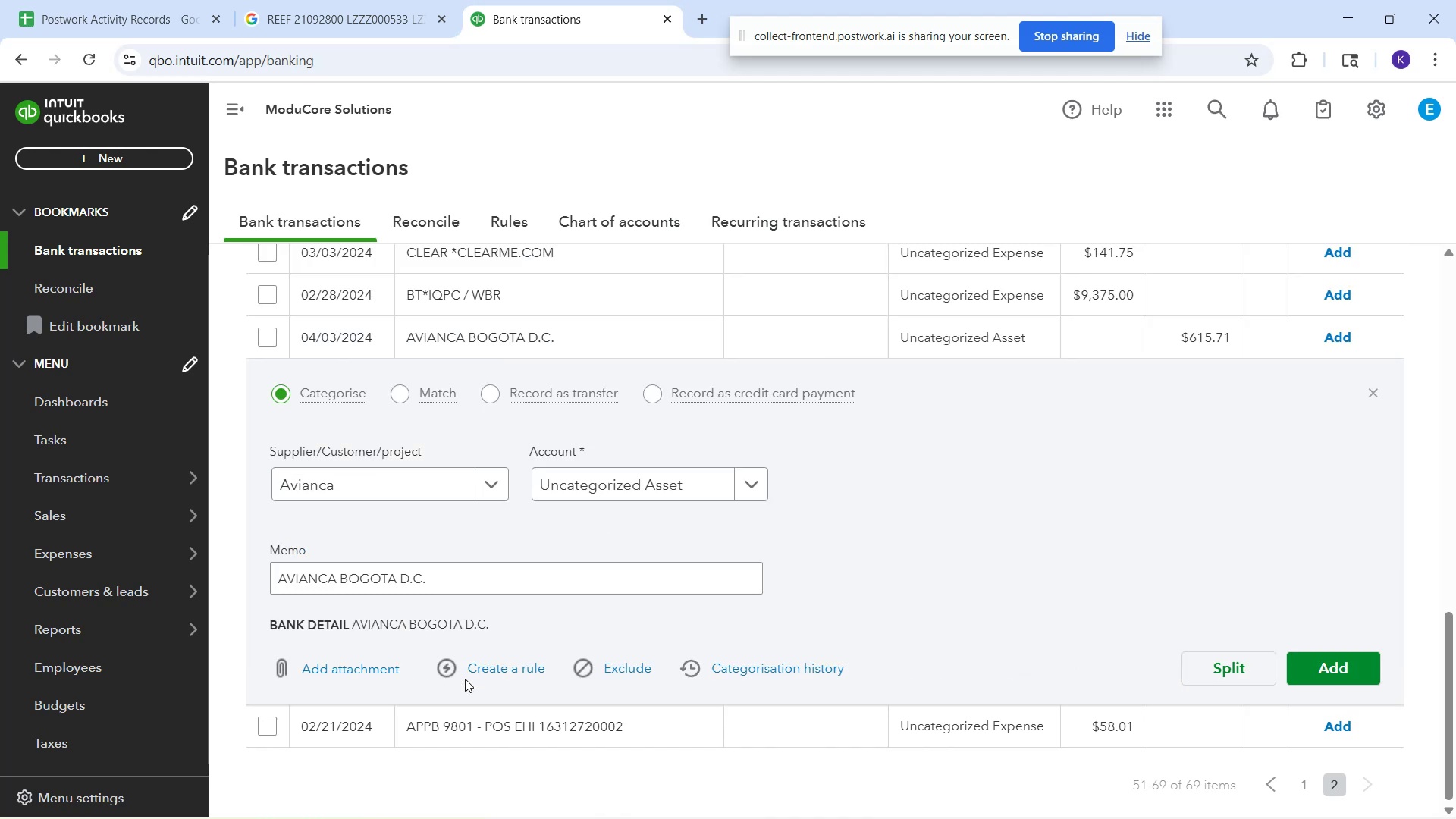 
mouse_move([591, 666])
 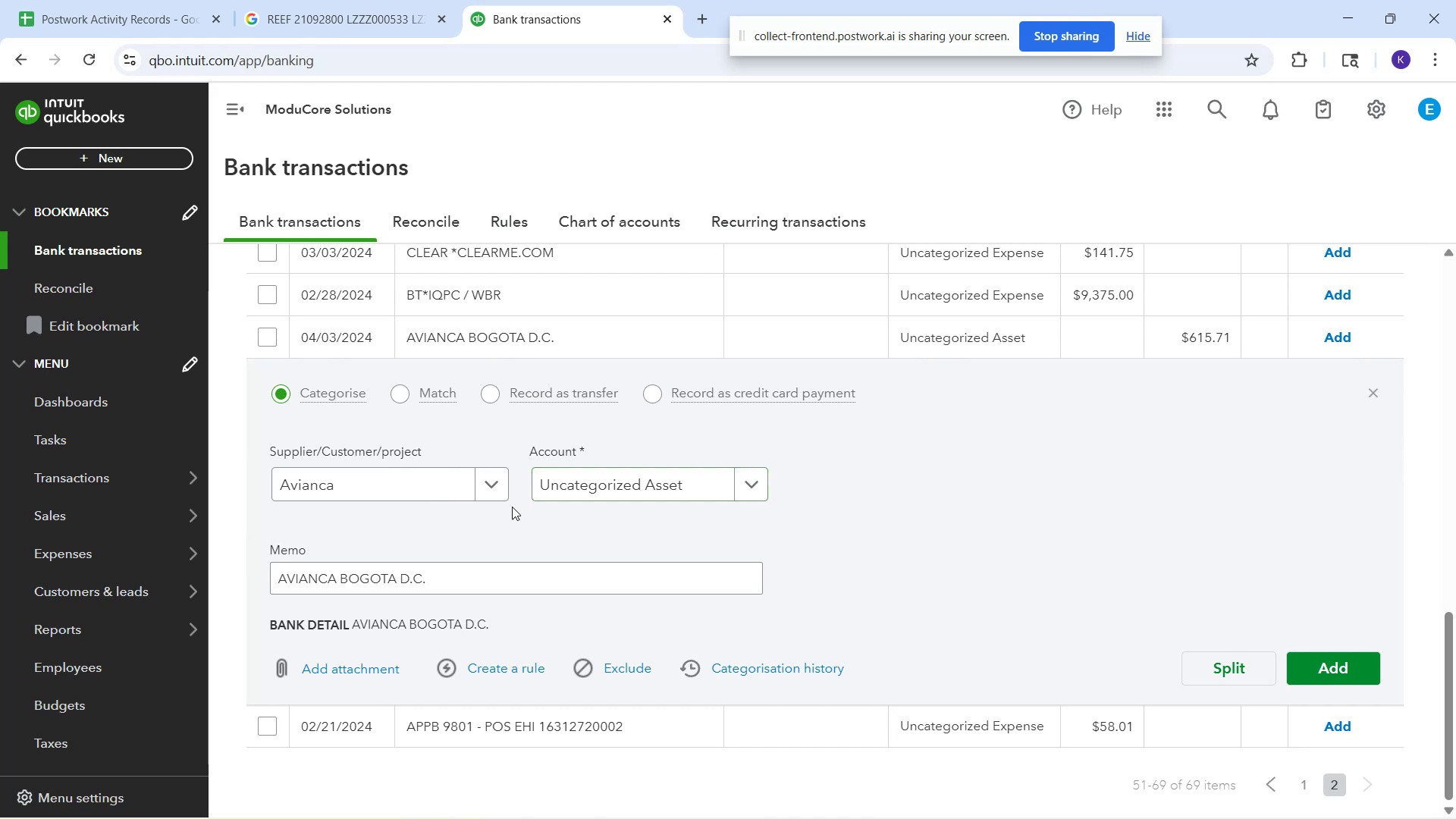 
left_click([594, 478])
 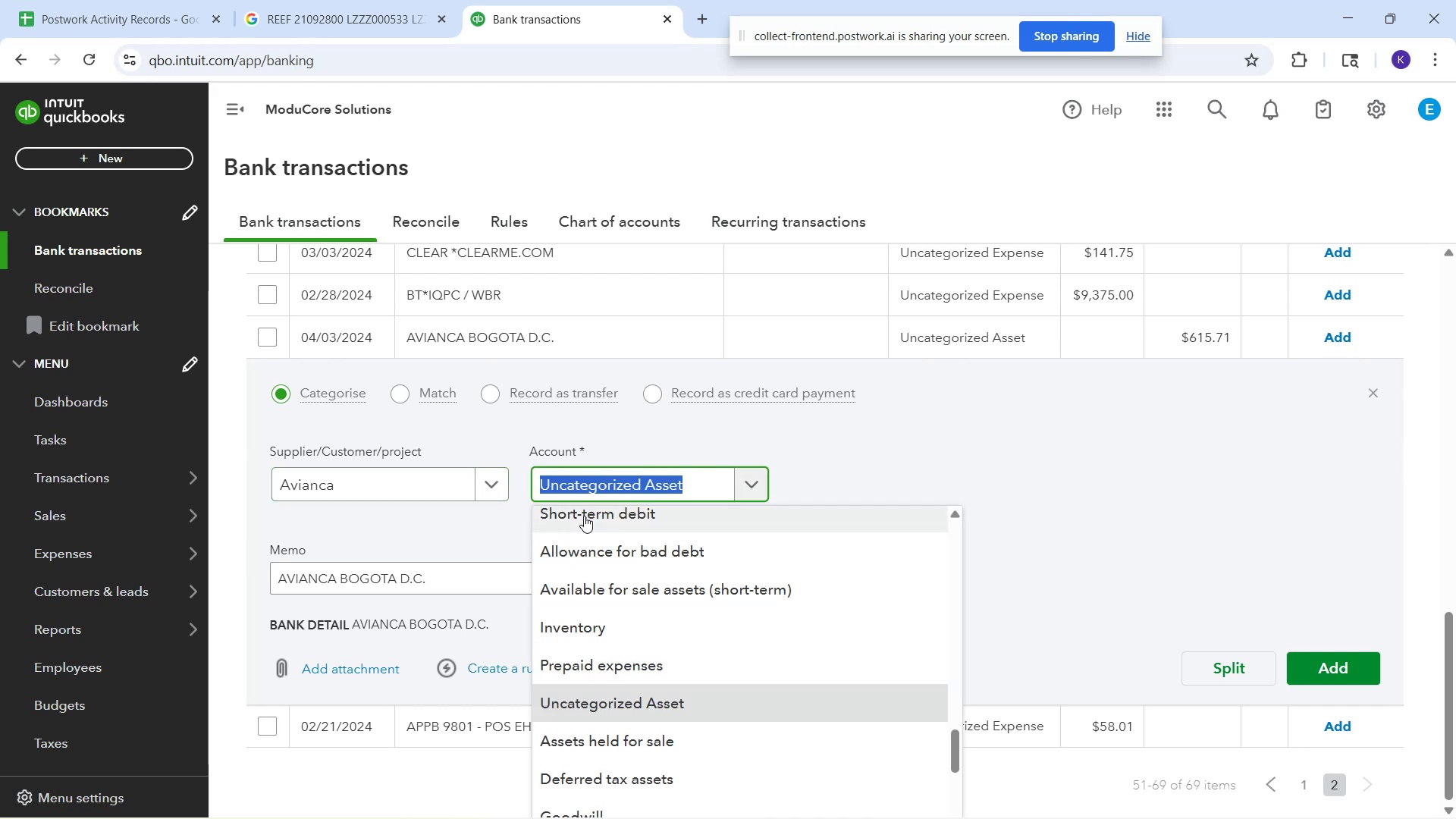 
type(tra)
 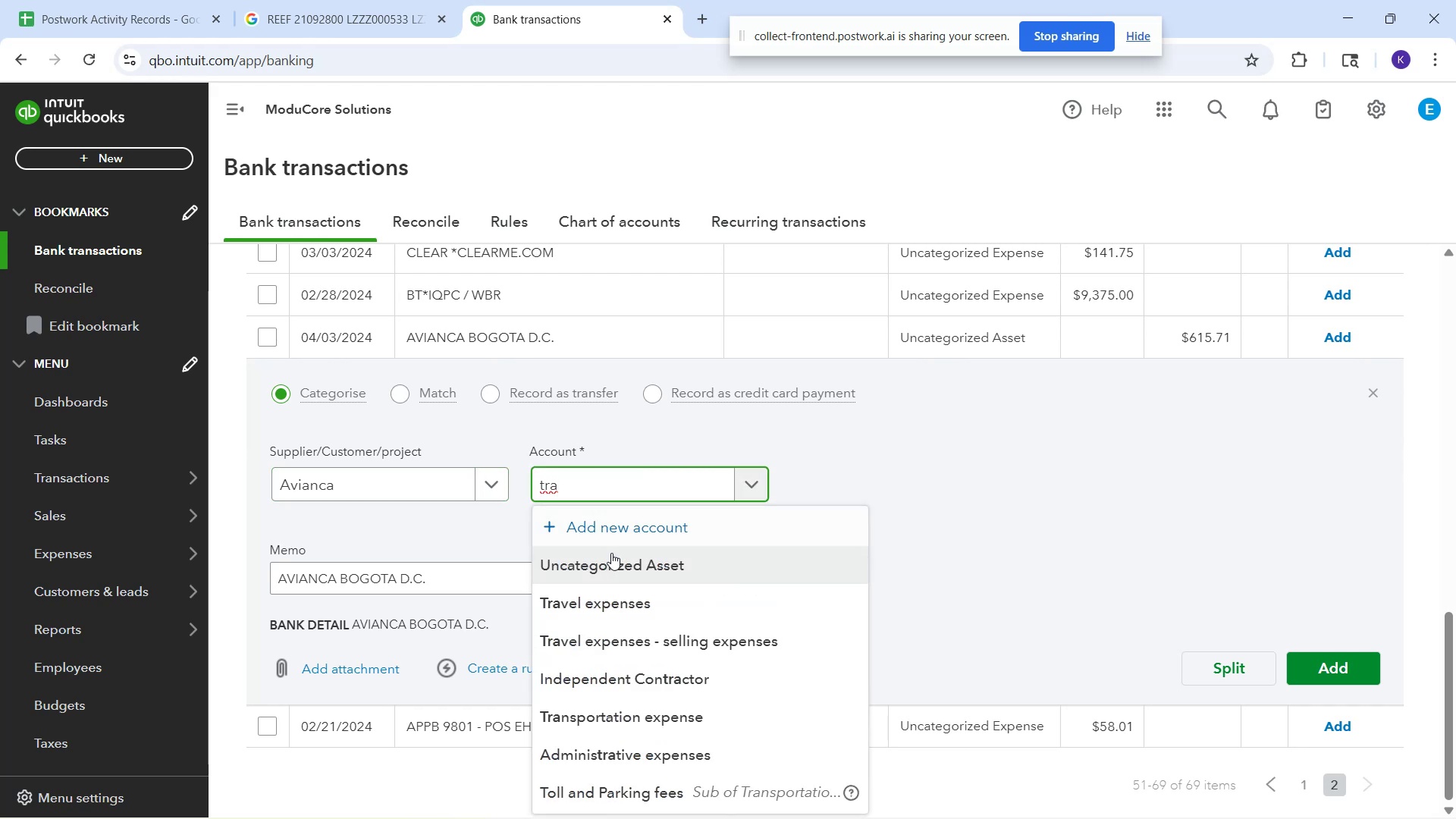 
left_click([604, 610])
 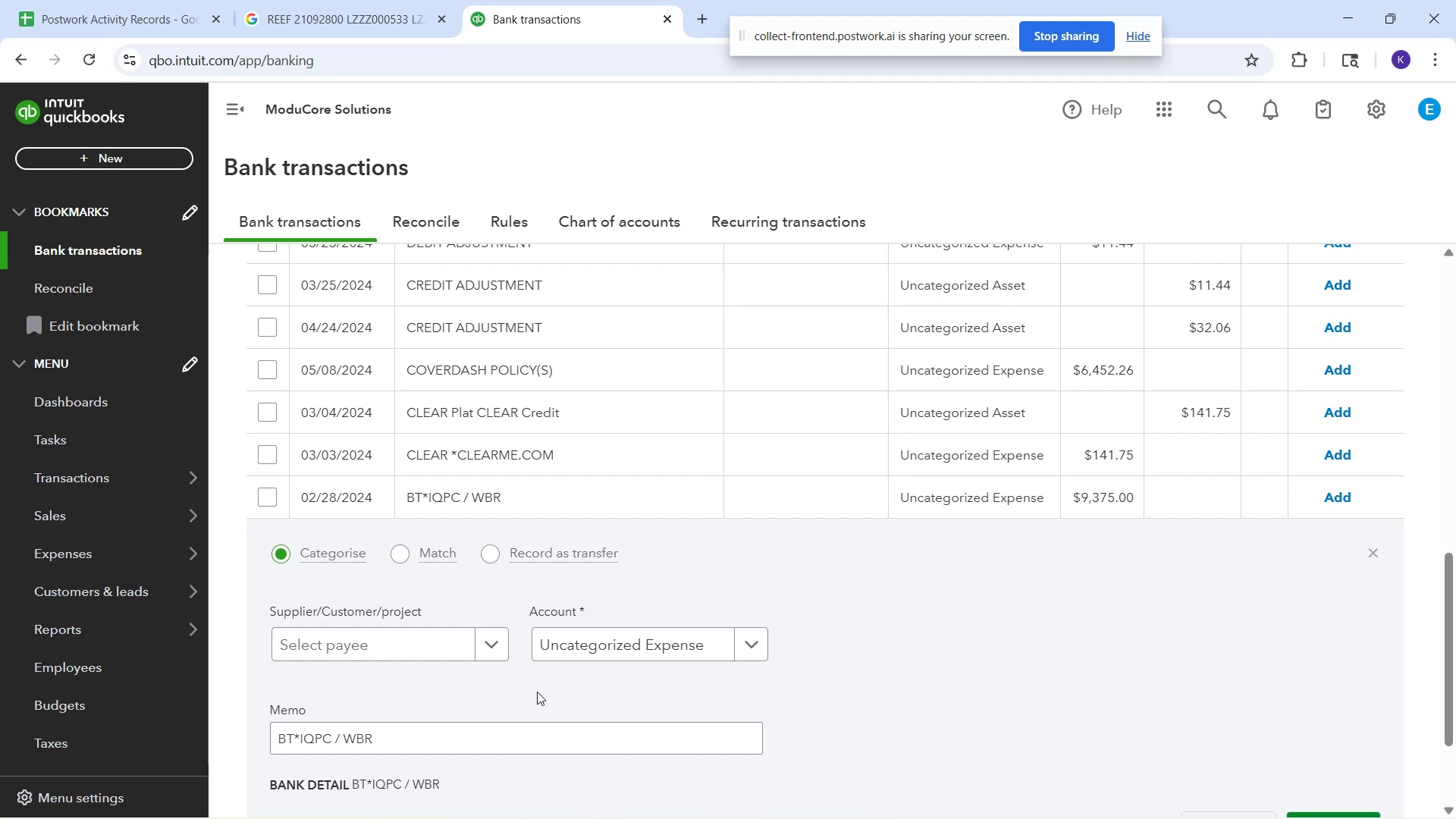 
wait(29.53)
 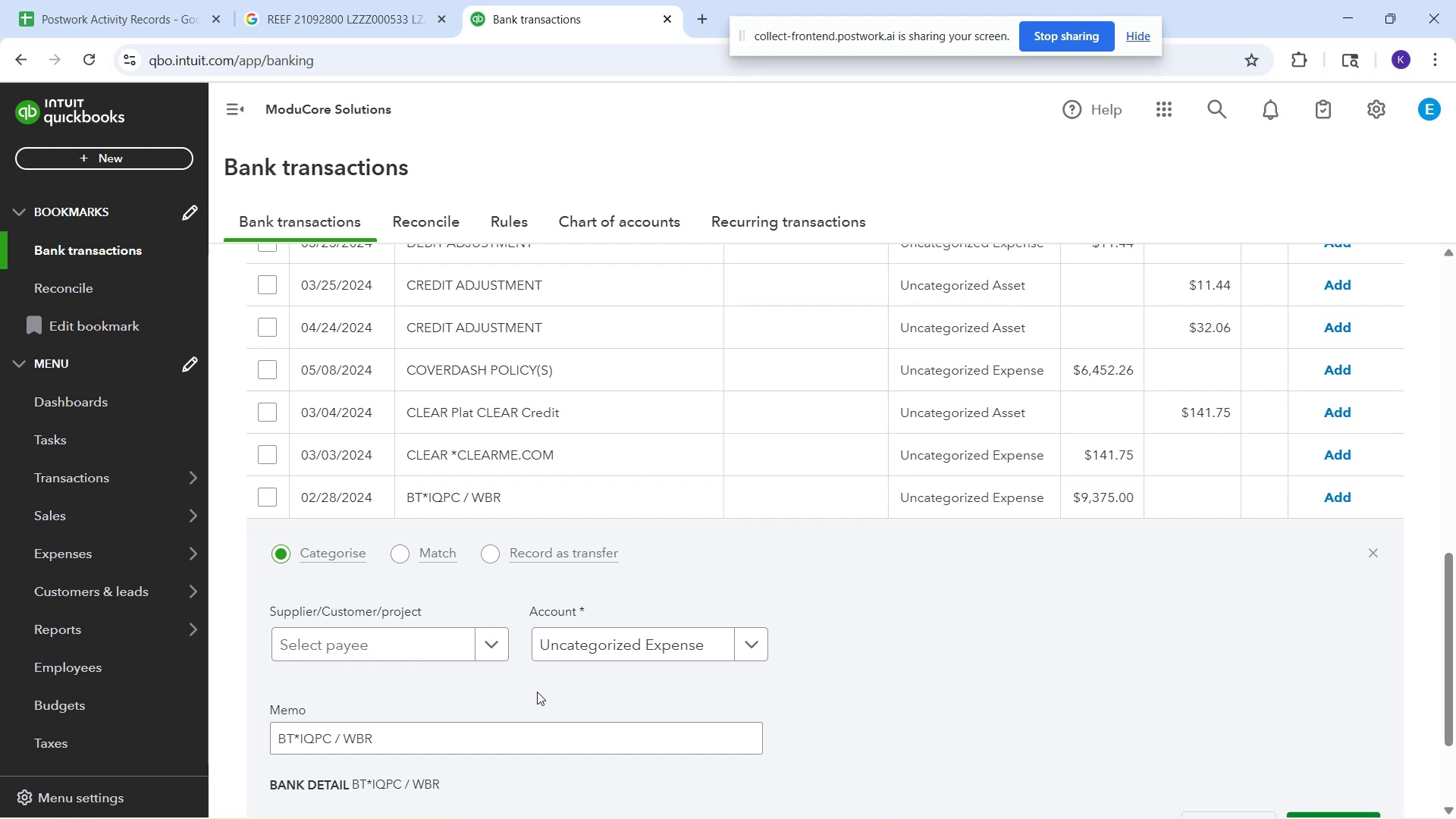 
scroll: coordinate [598, 693], scroll_direction: down, amount: 1.0
 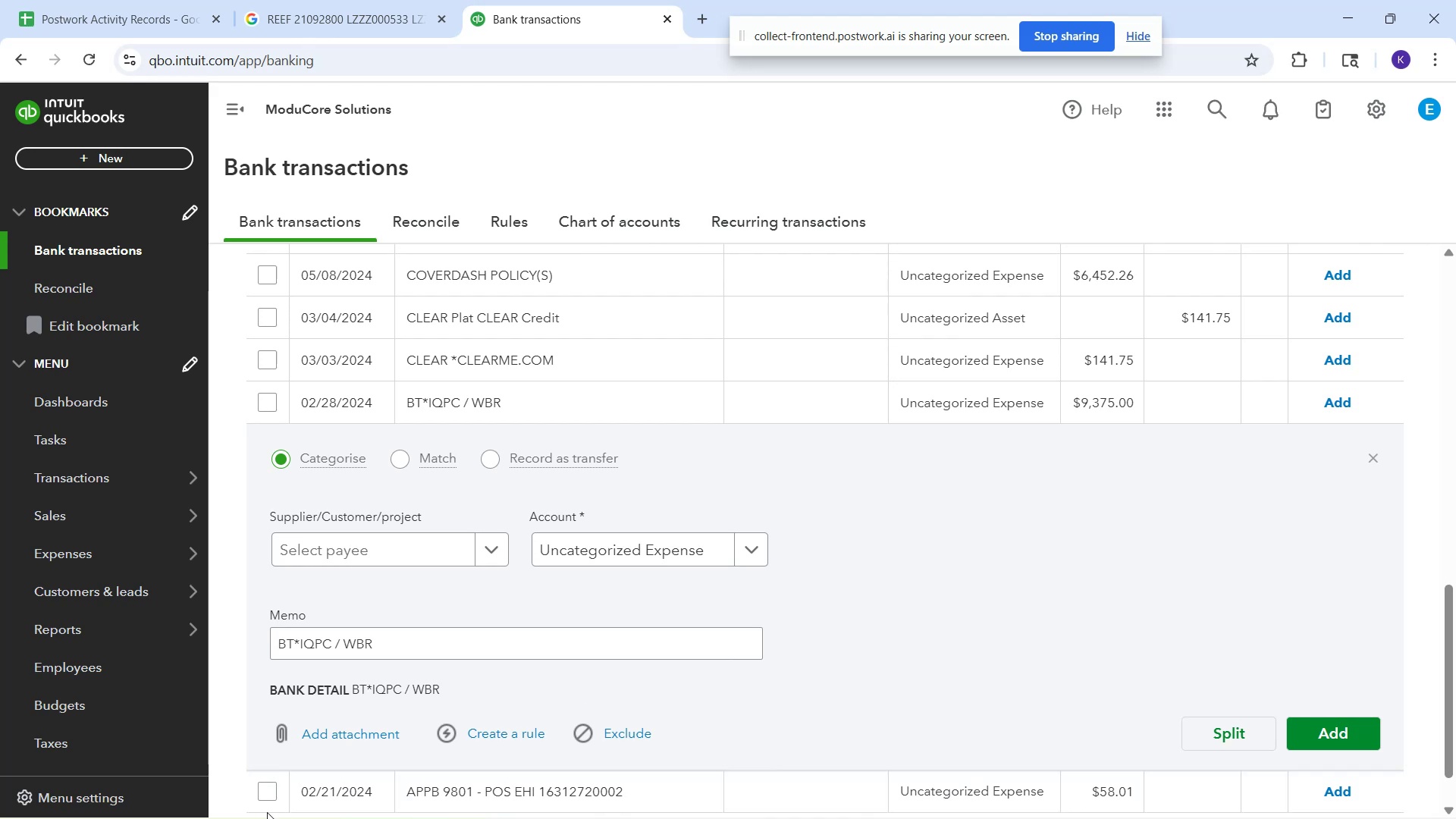 
wait(12.72)
 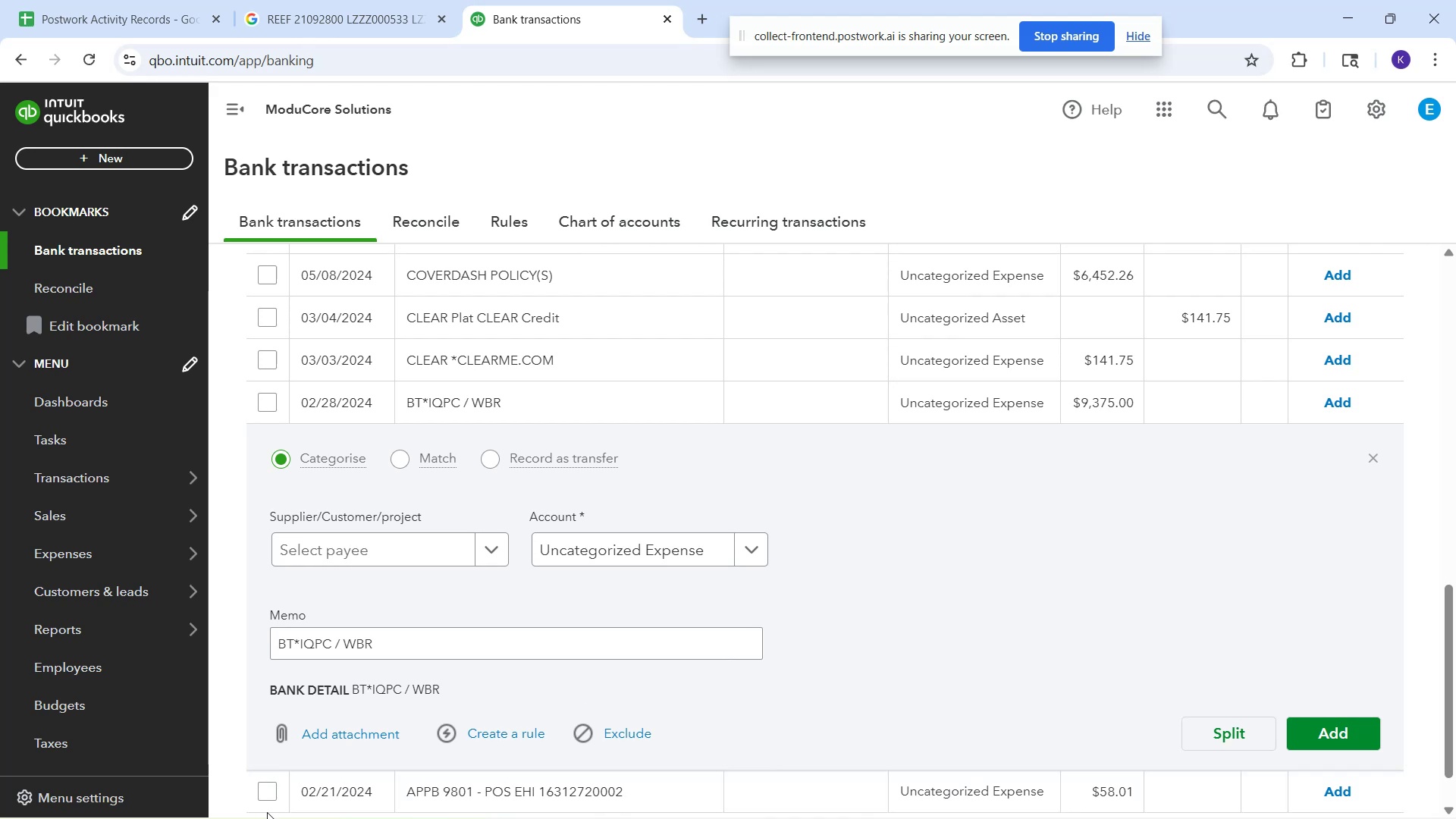 
left_click([437, 544])
 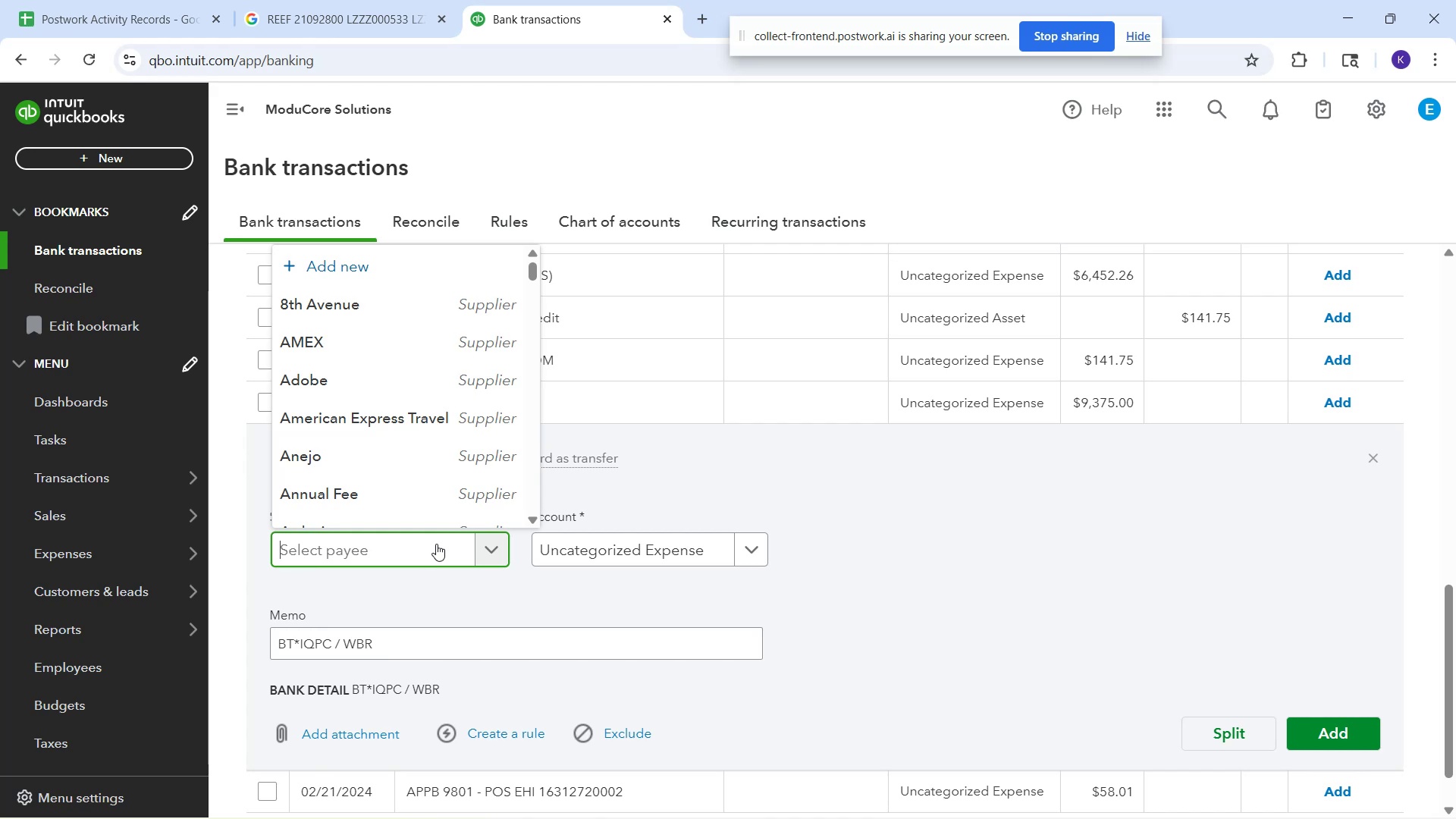 
type(IQPC)
 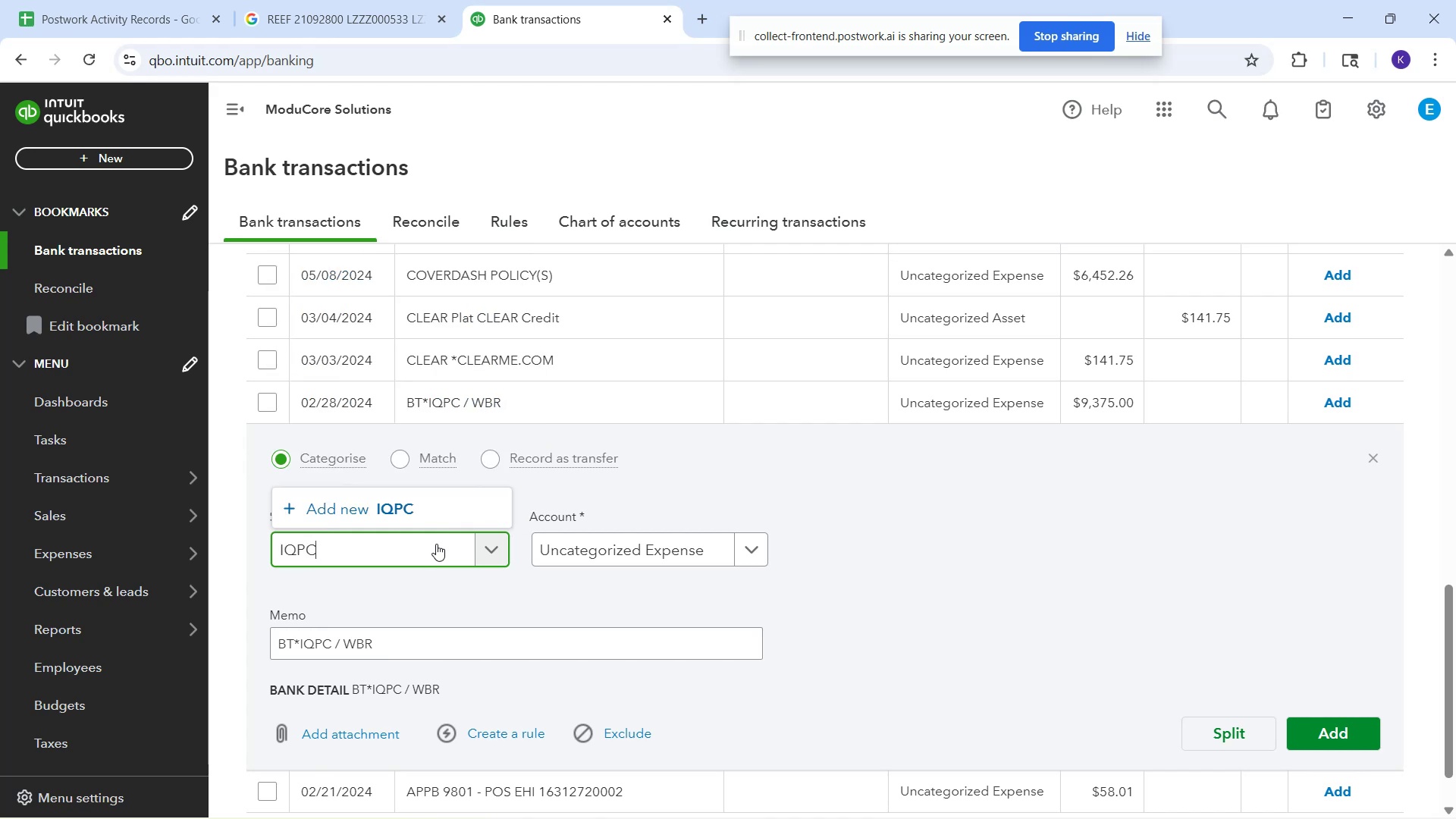 
left_click([460, 501])
 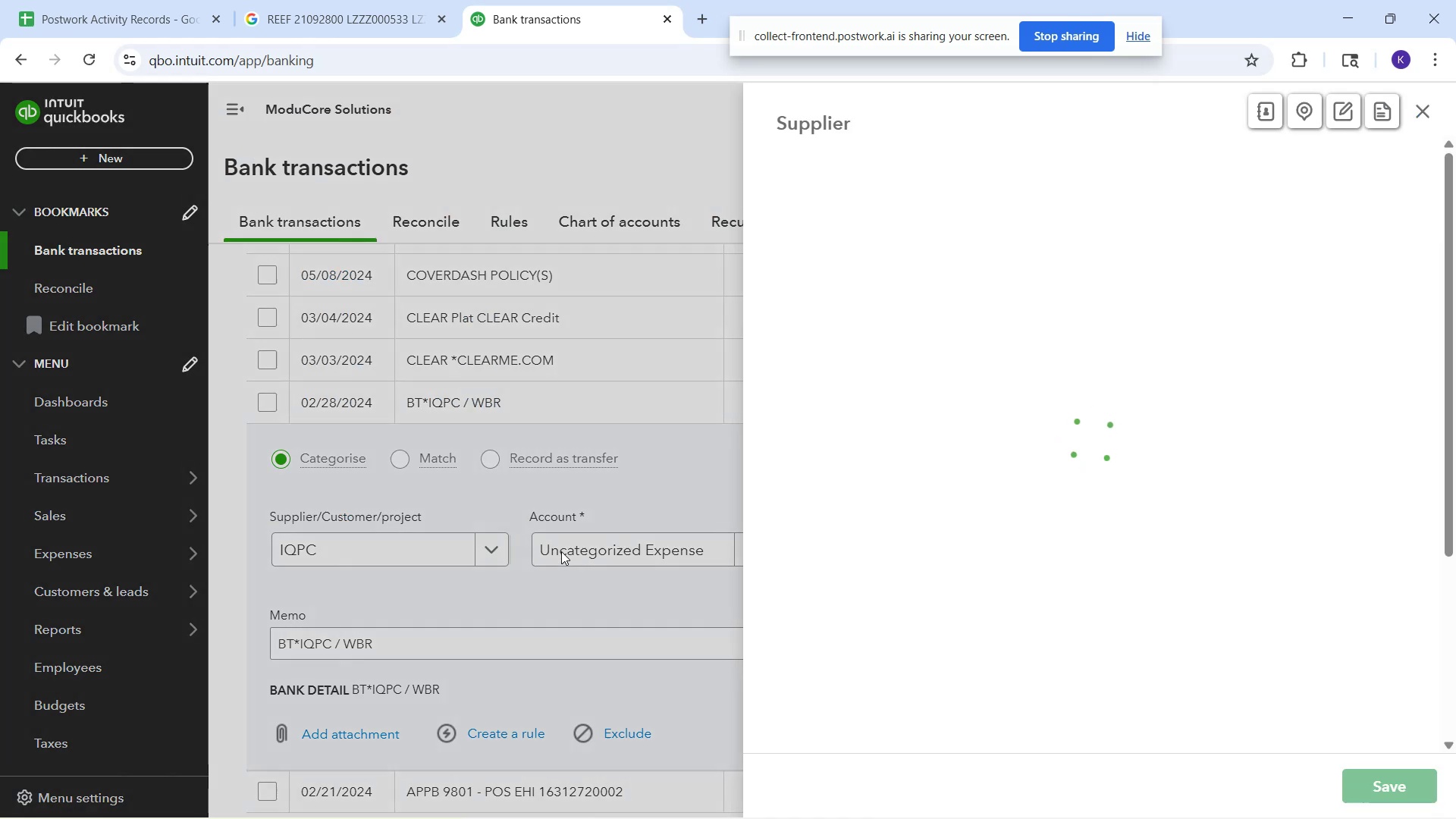 
left_click_drag(start_coordinate=[567, 554], to_coordinate=[1252, 722])
 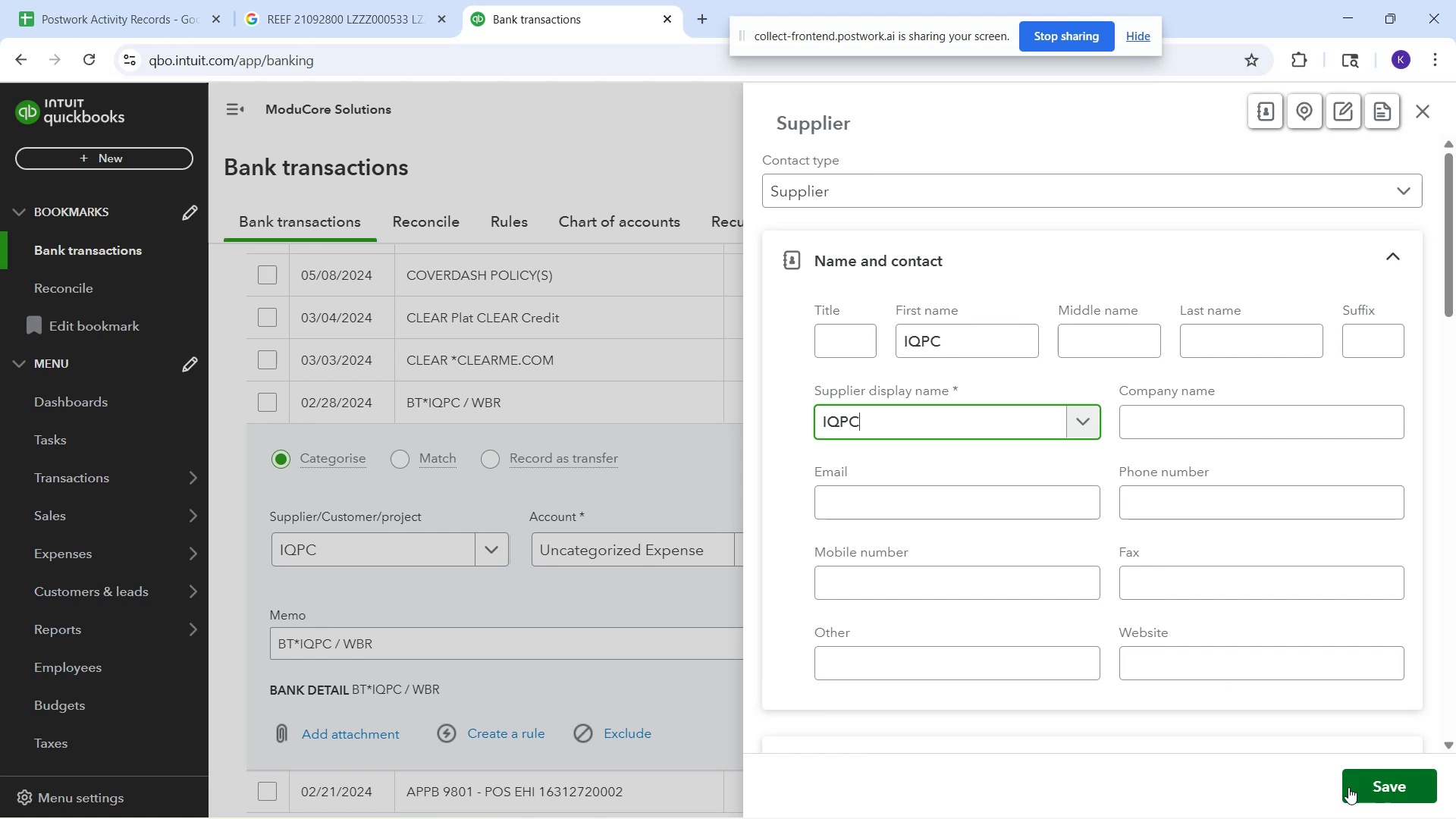 
left_click([1348, 787])
 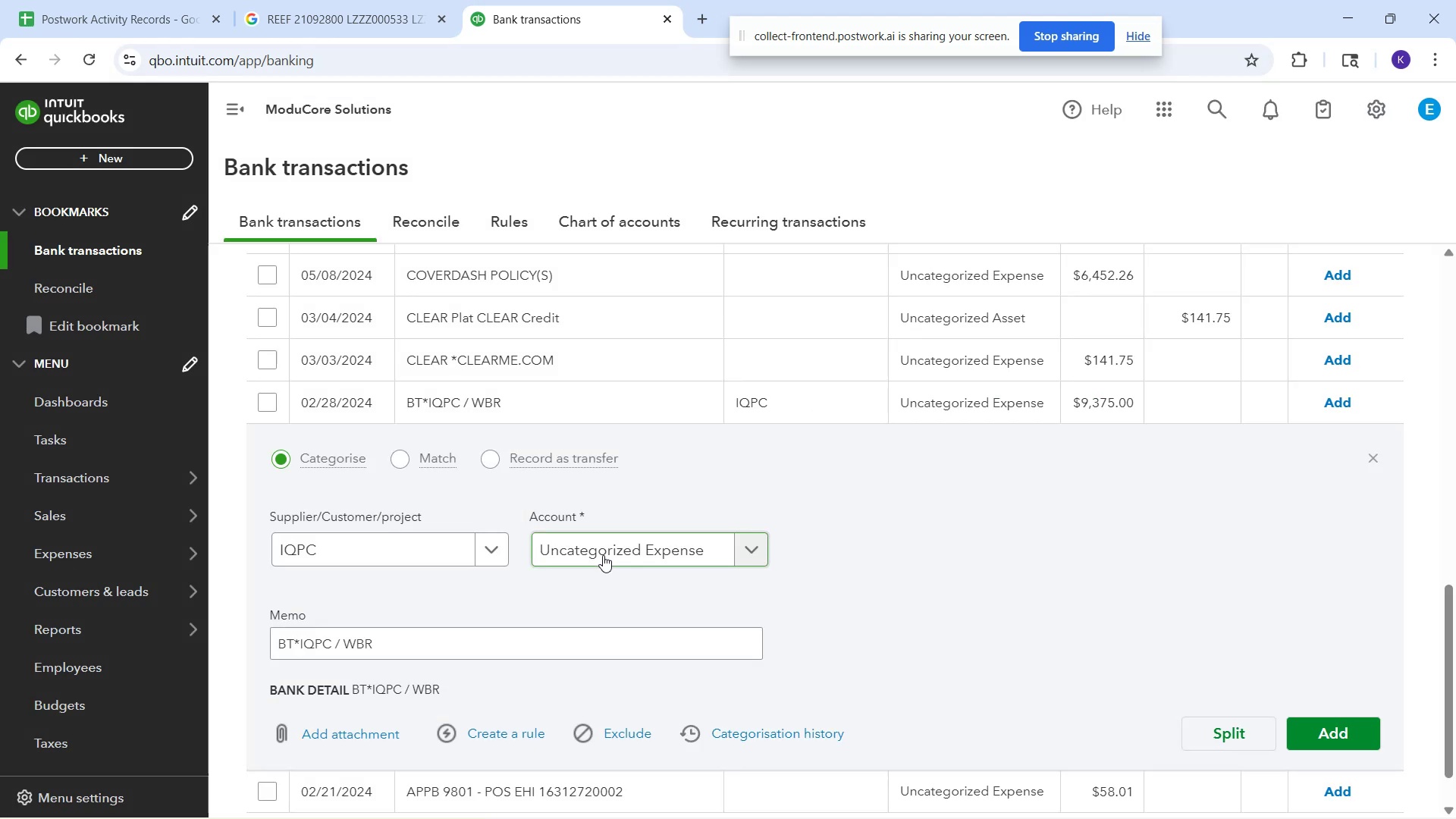 
left_click([603, 555])
 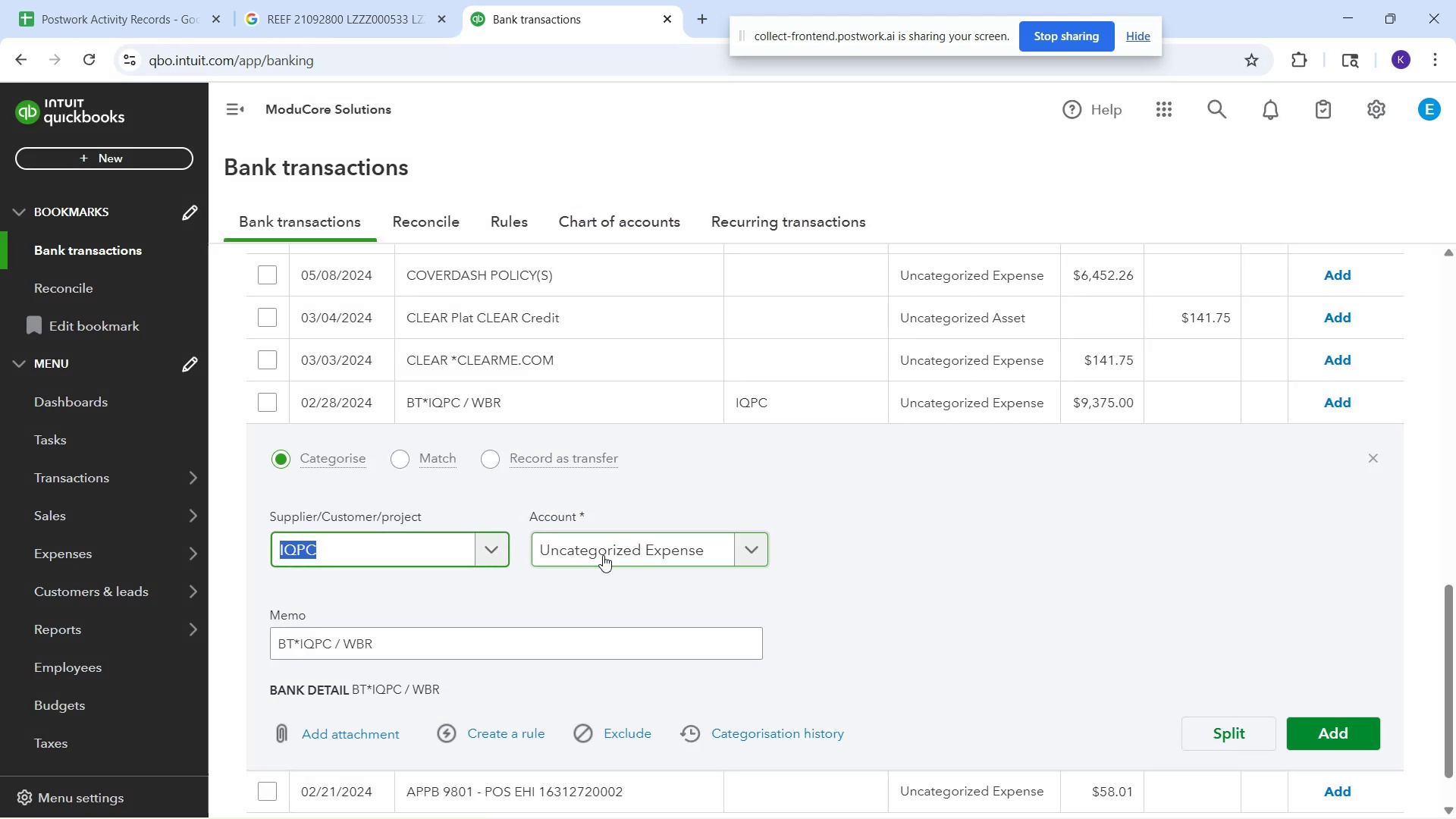 
wait(6.83)
 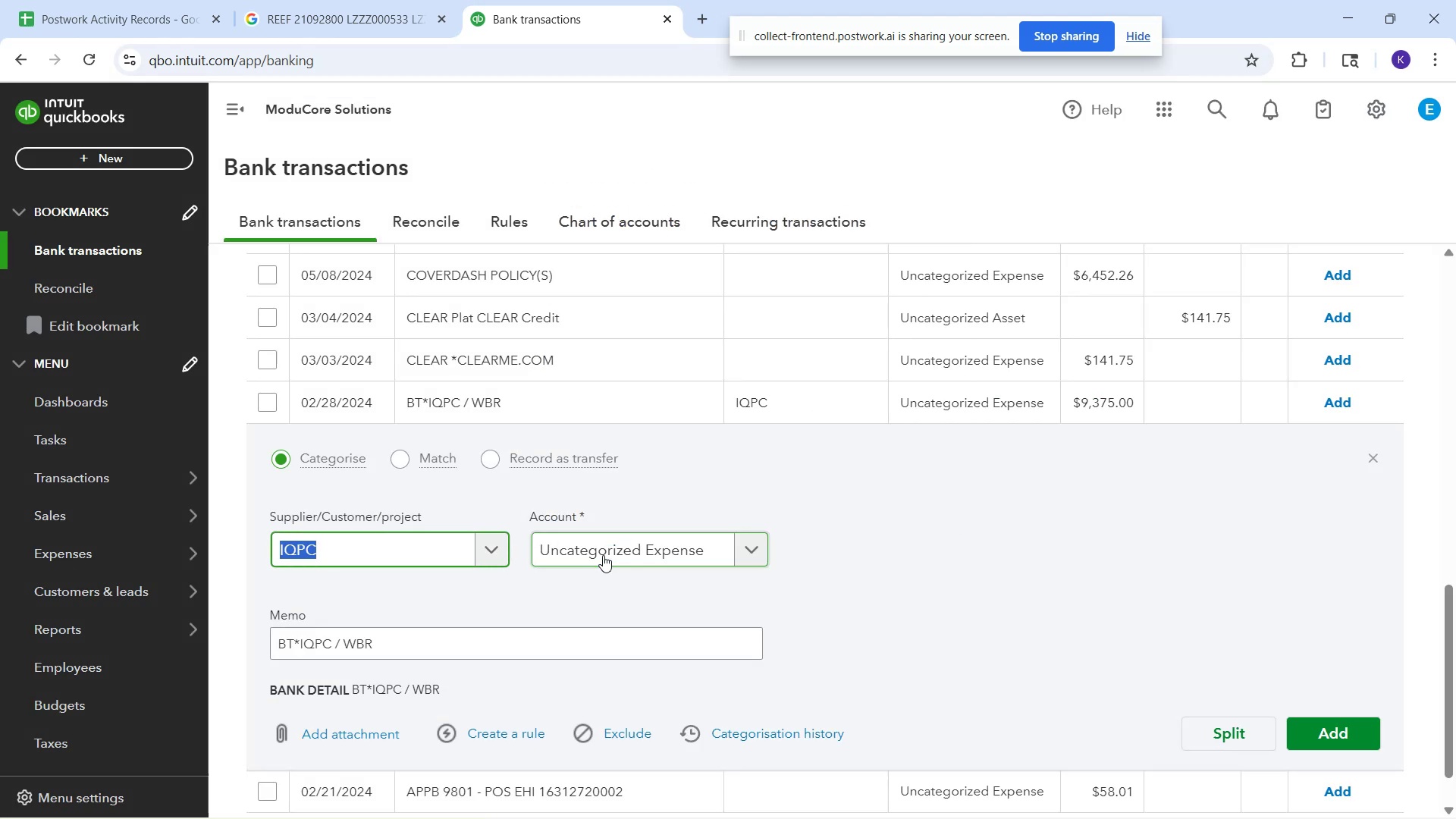 
left_click([604, 555])
 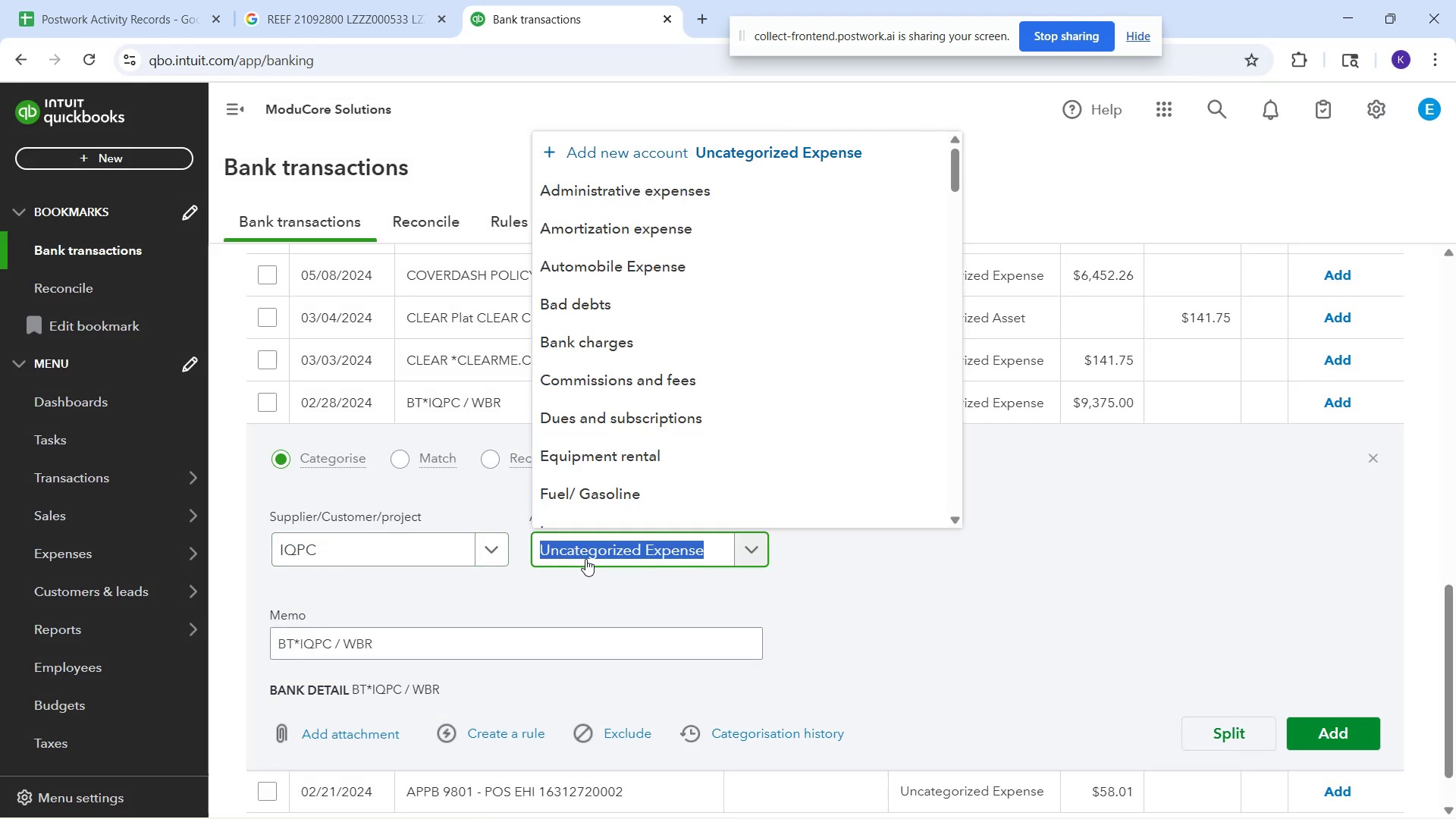 
type(due)
 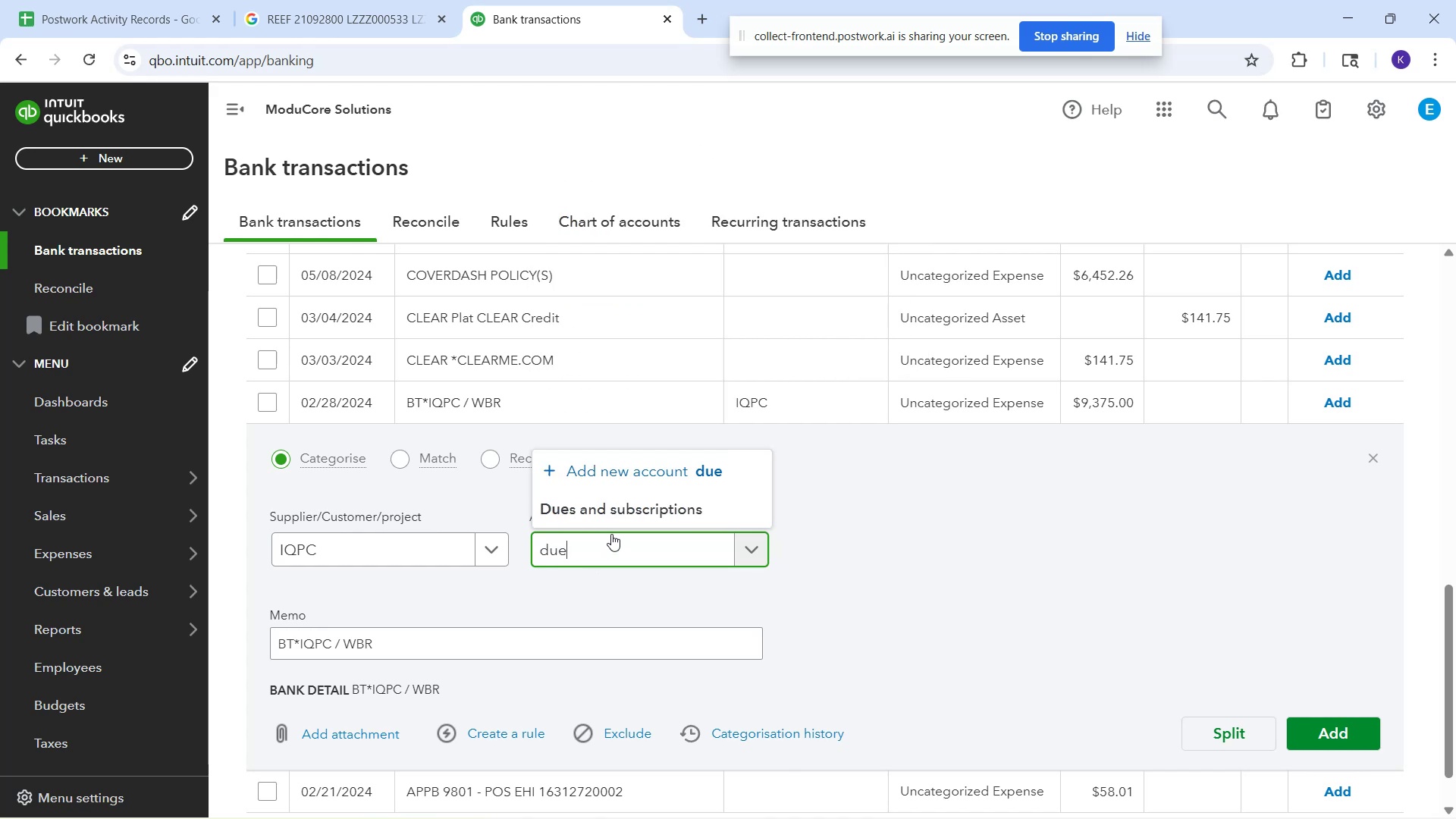 
left_click([614, 507])
 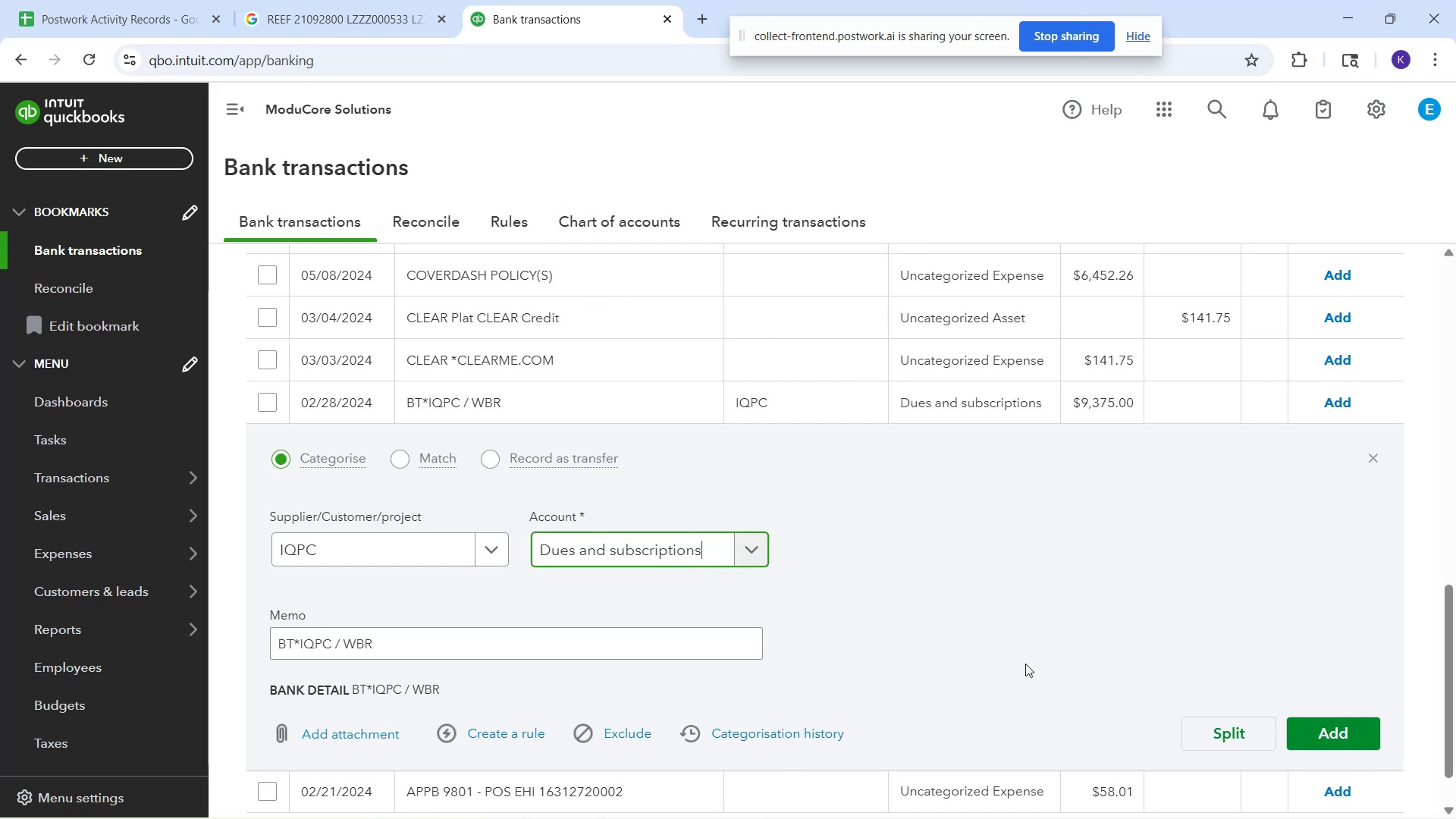 
left_click([1039, 639])
 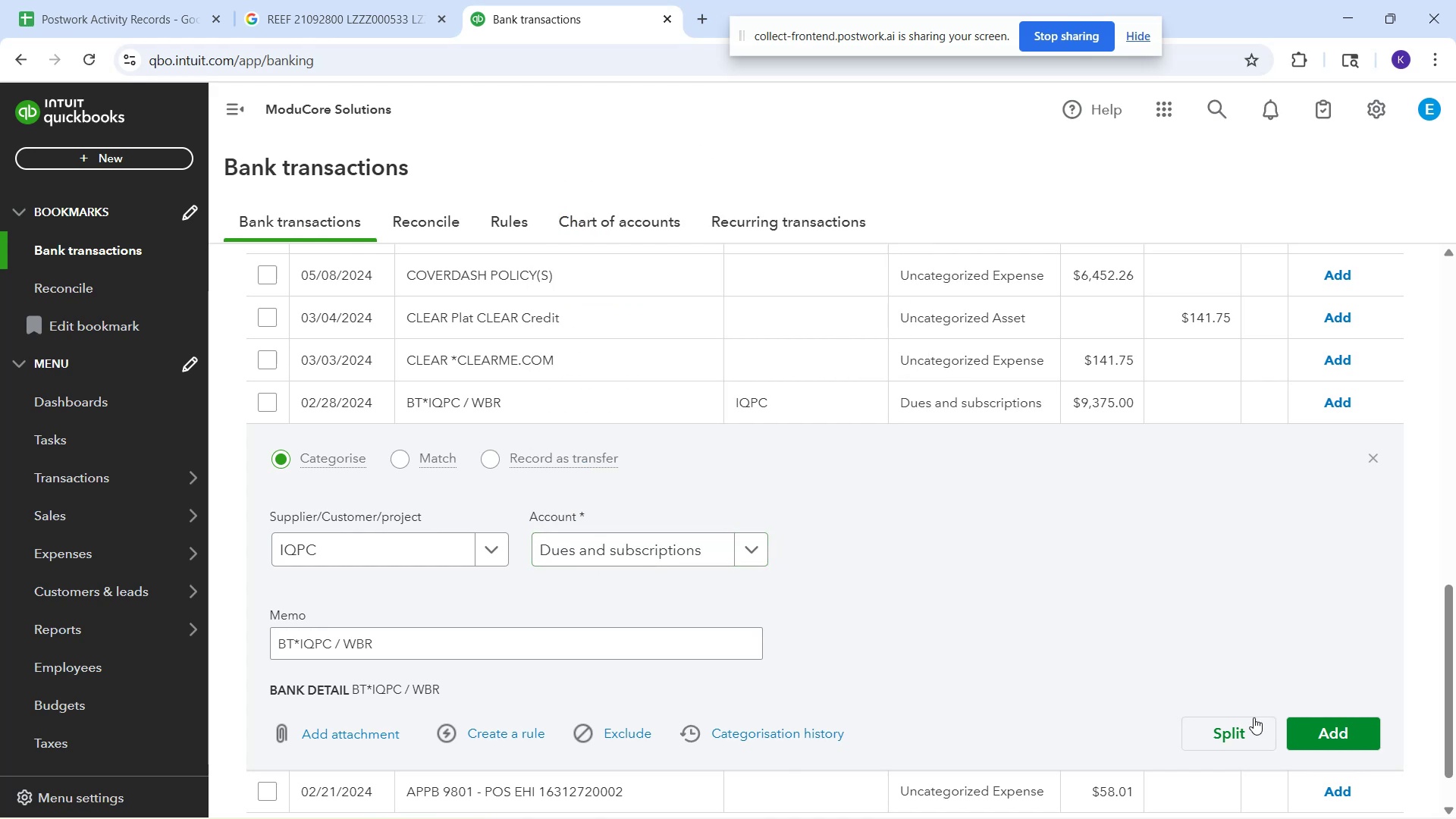 
left_click([1291, 720])
 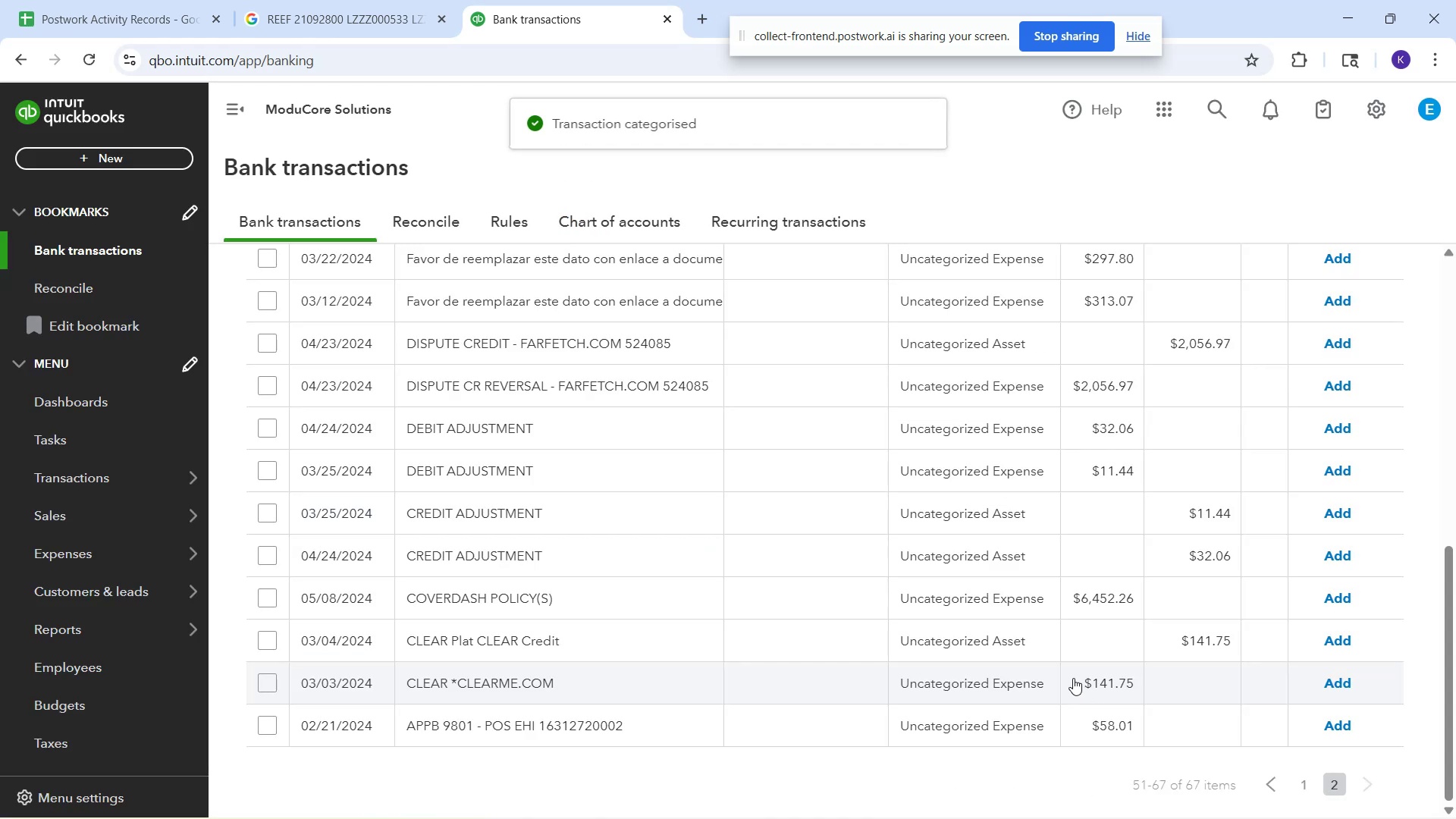 
scroll: coordinate [633, 578], scroll_direction: down, amount: 4.0
 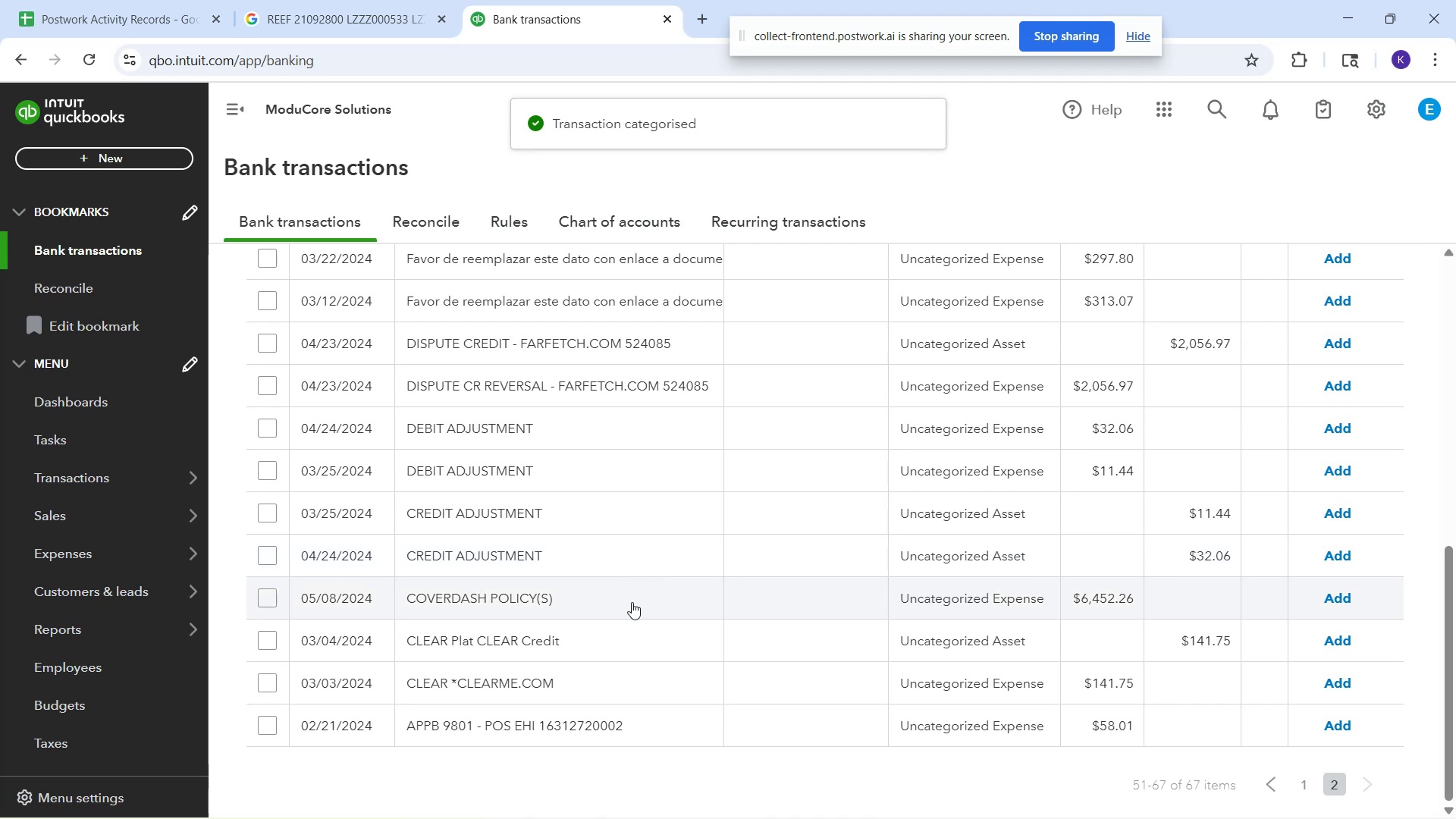 
scroll: coordinate [571, 603], scroll_direction: up, amount: 7.0
 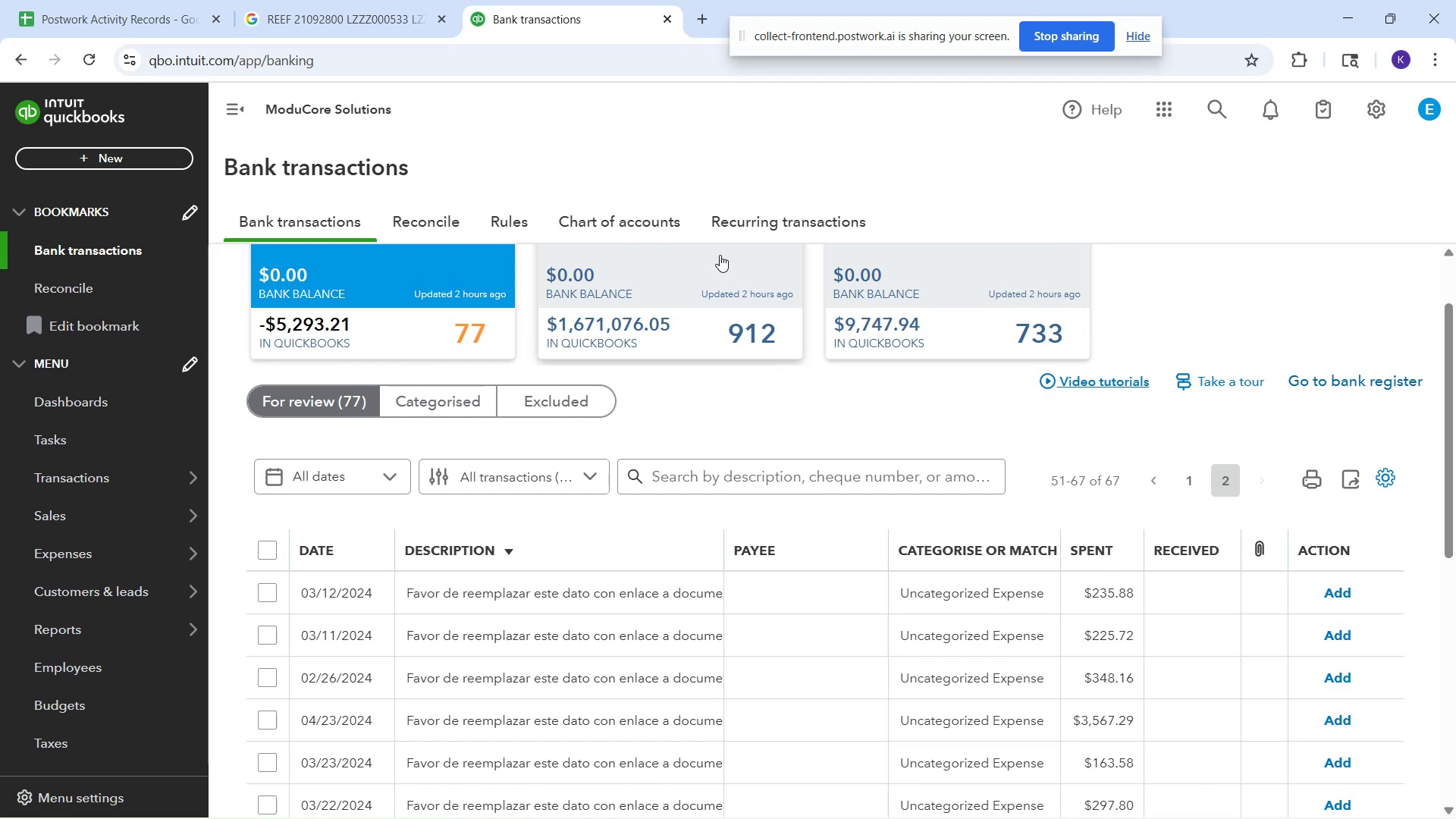 
wait(7.63)
 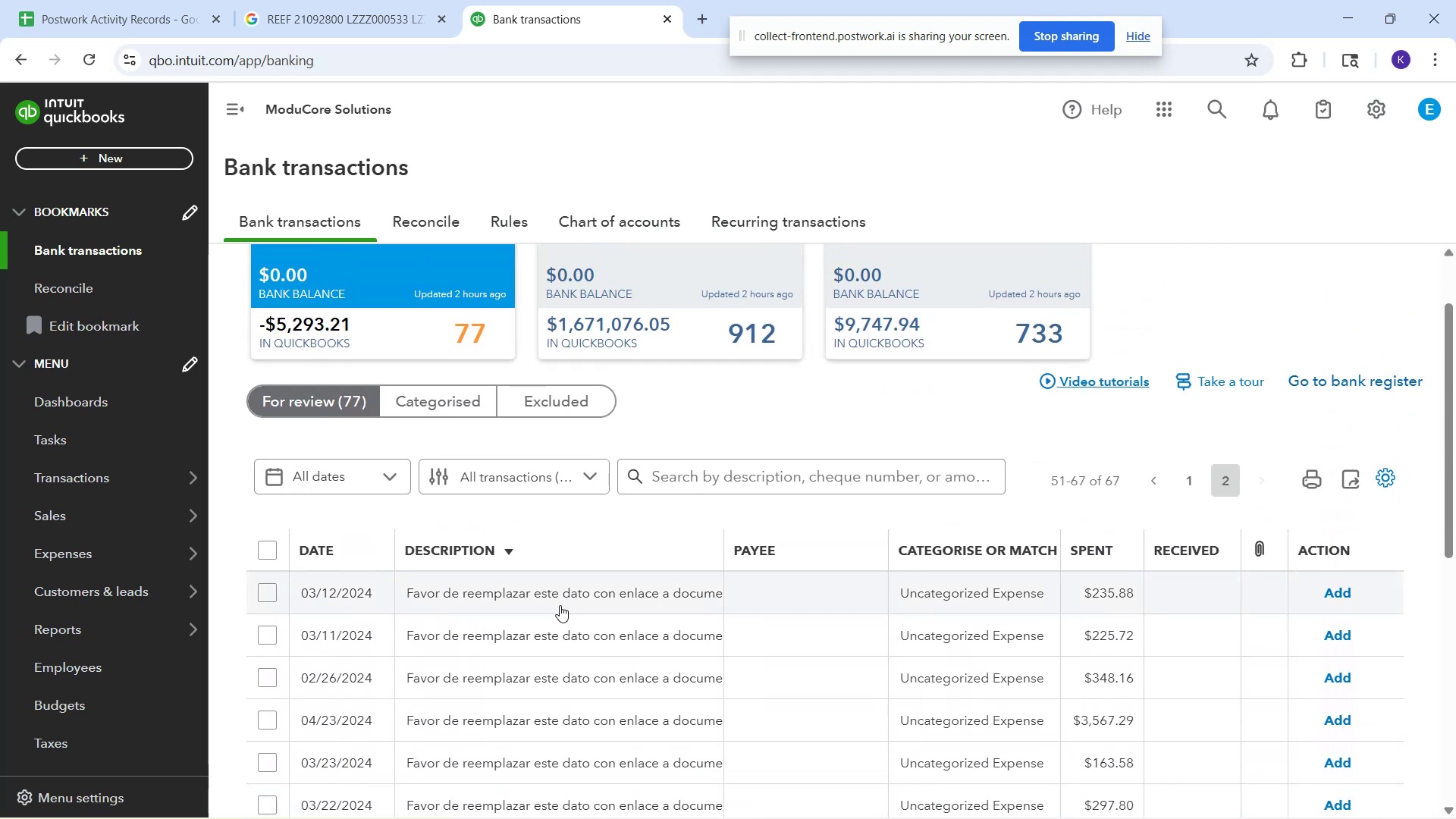 
scroll: coordinate [719, 704], scroll_direction: down, amount: 10.0
 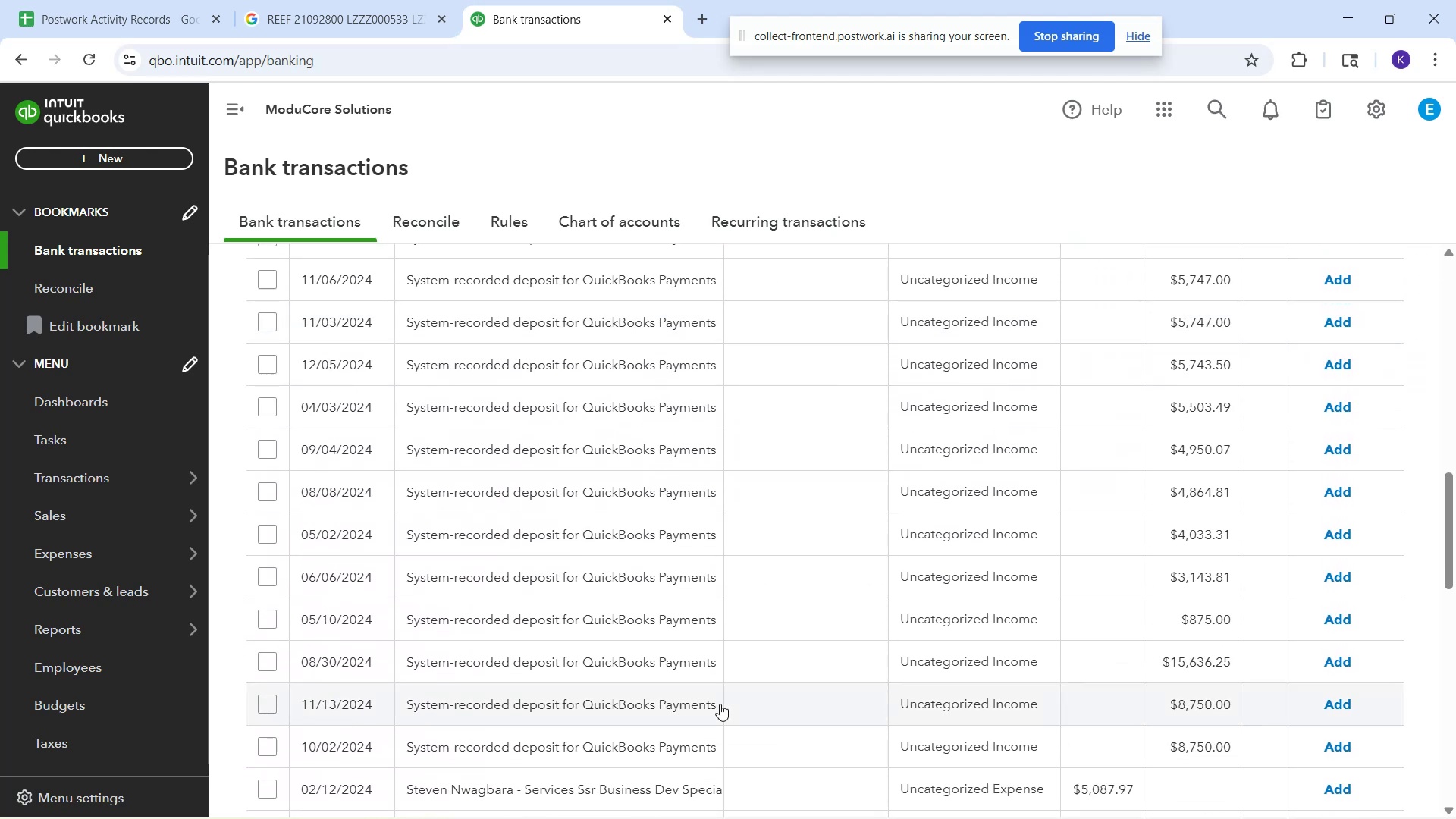 
scroll: coordinate [734, 698], scroll_direction: down, amount: 10.0
 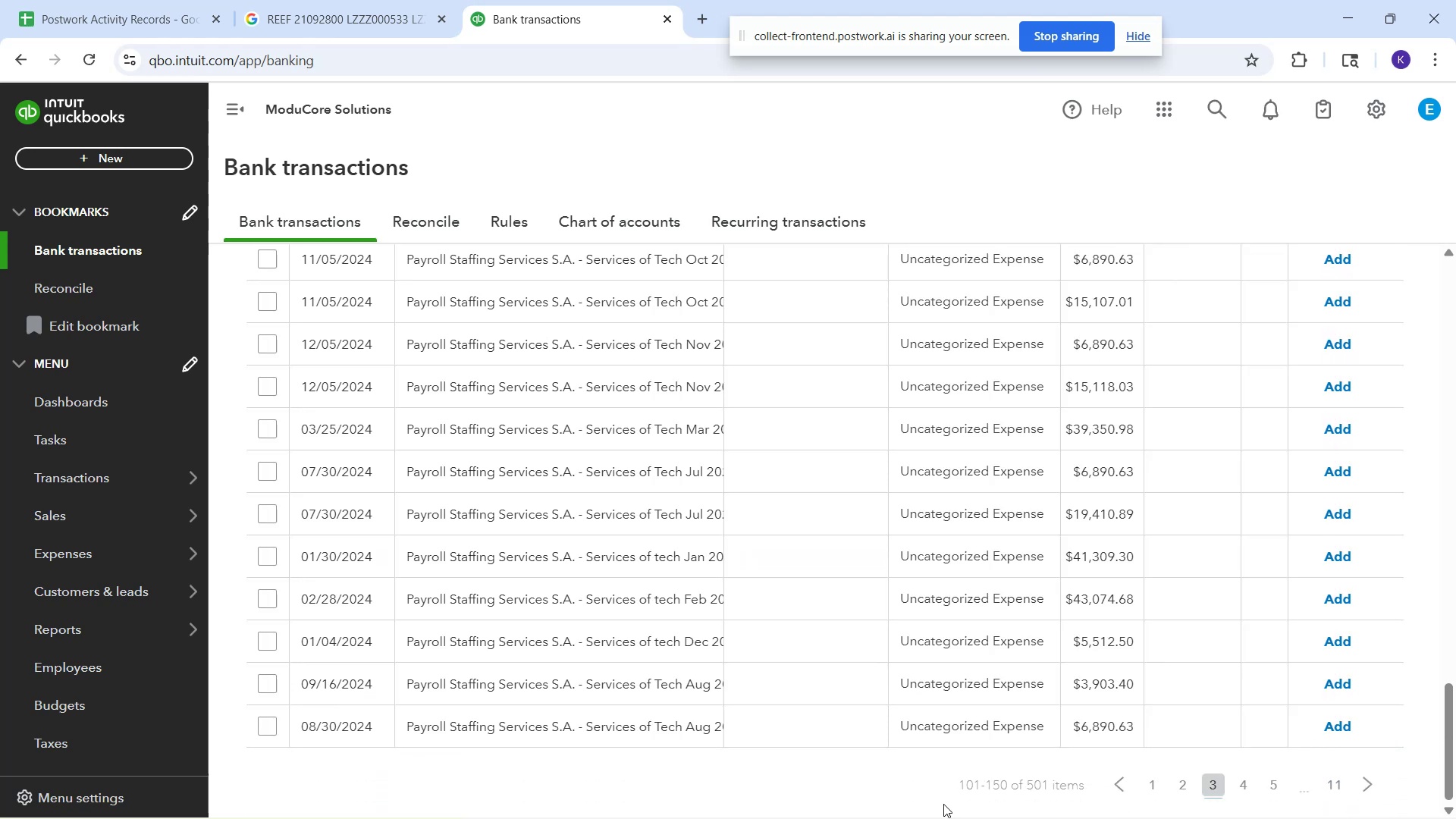 
wait(5.91)
 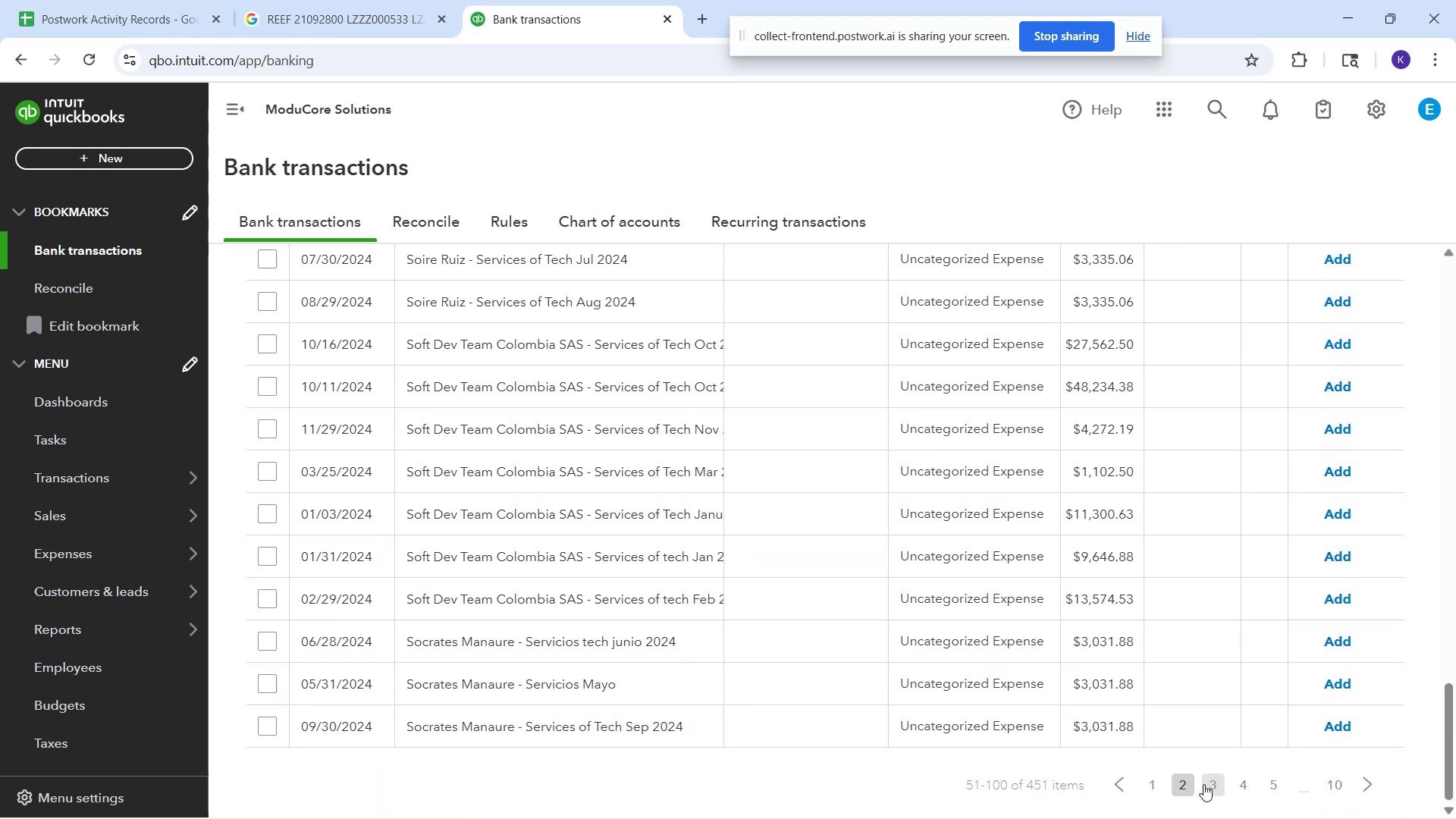 
scroll: coordinate [752, 551], scroll_direction: up, amount: 7.0
 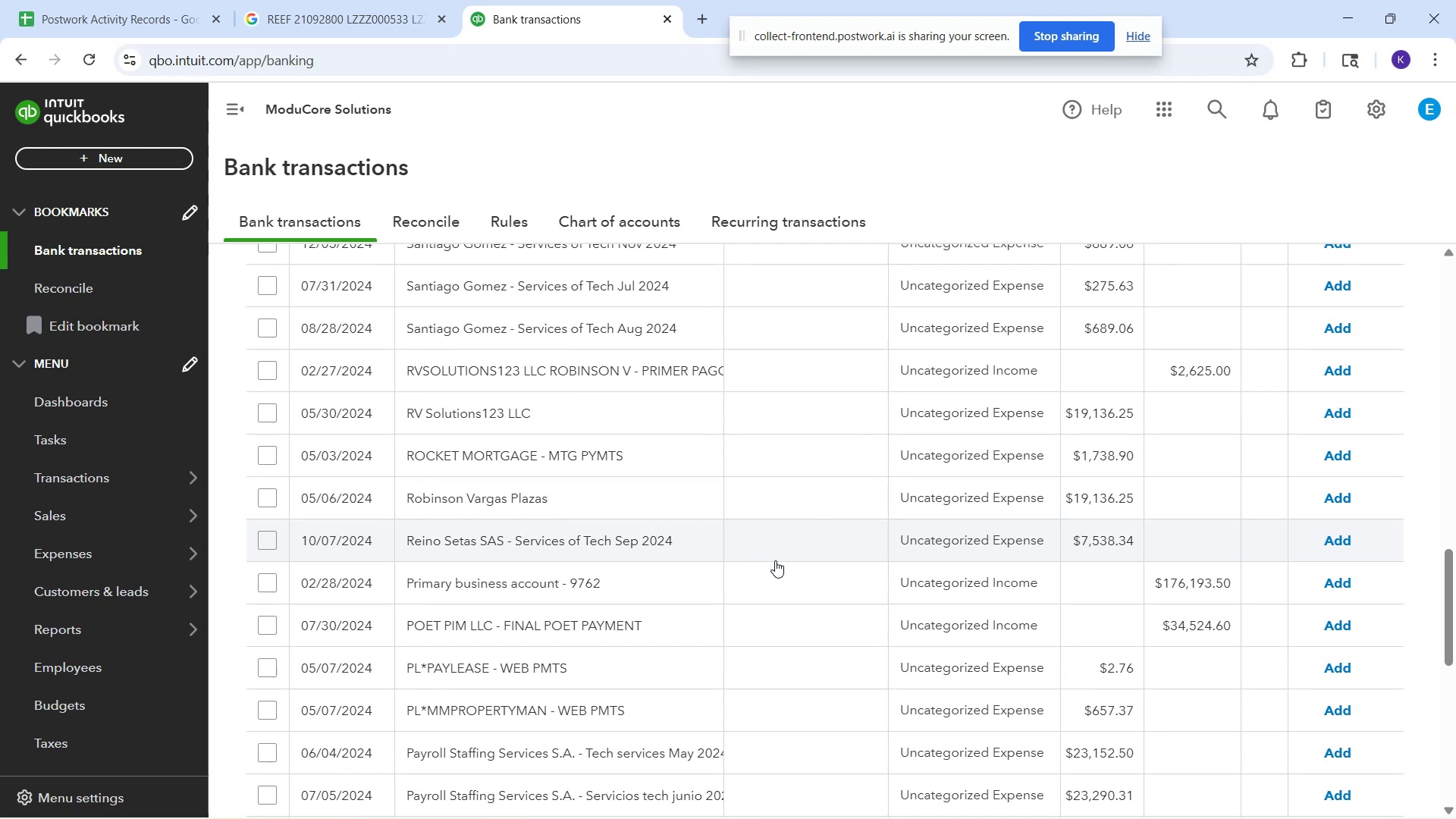 
scroll: coordinate [799, 601], scroll_direction: down, amount: 1.0
 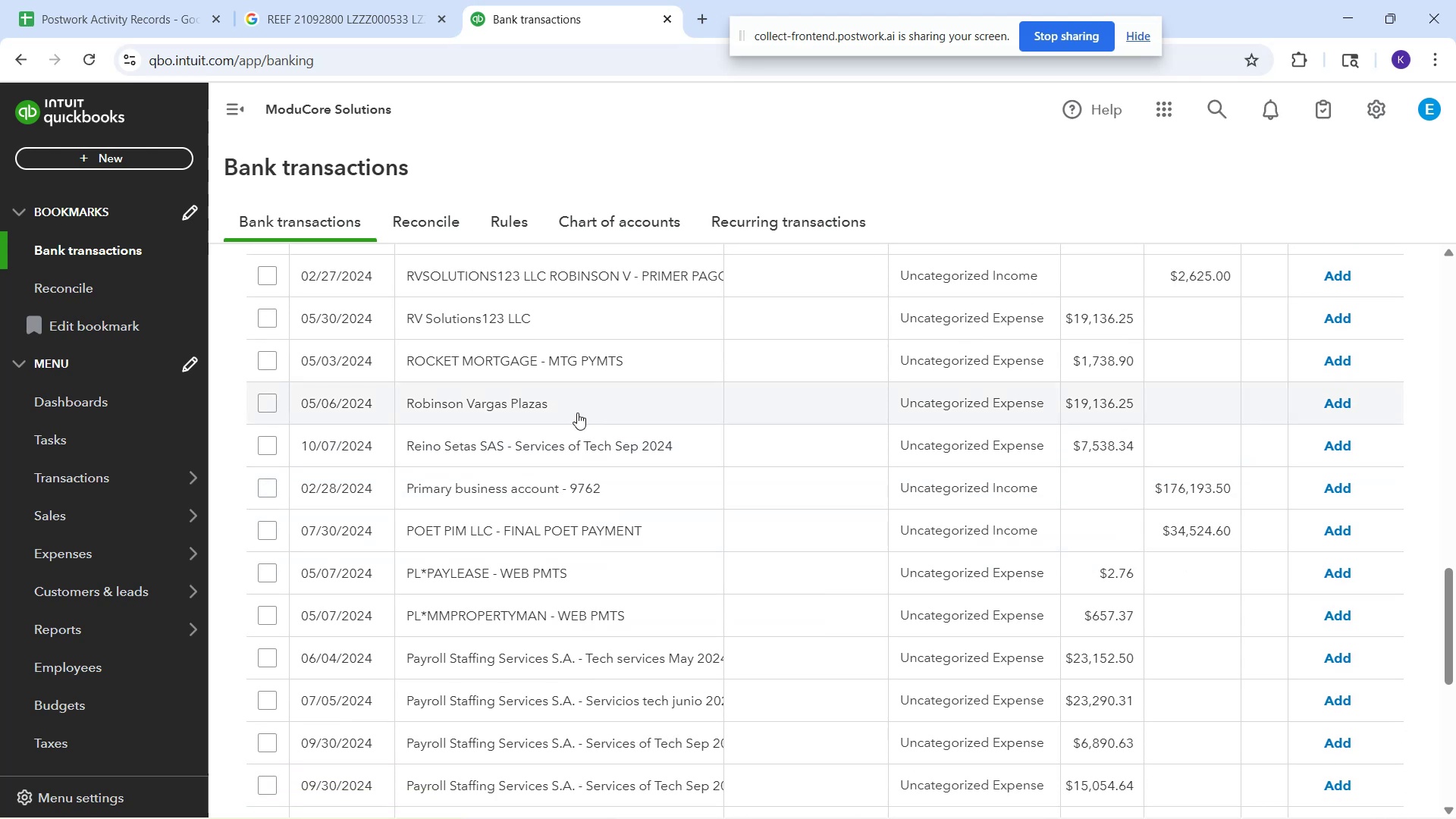 
wait(8.3)
 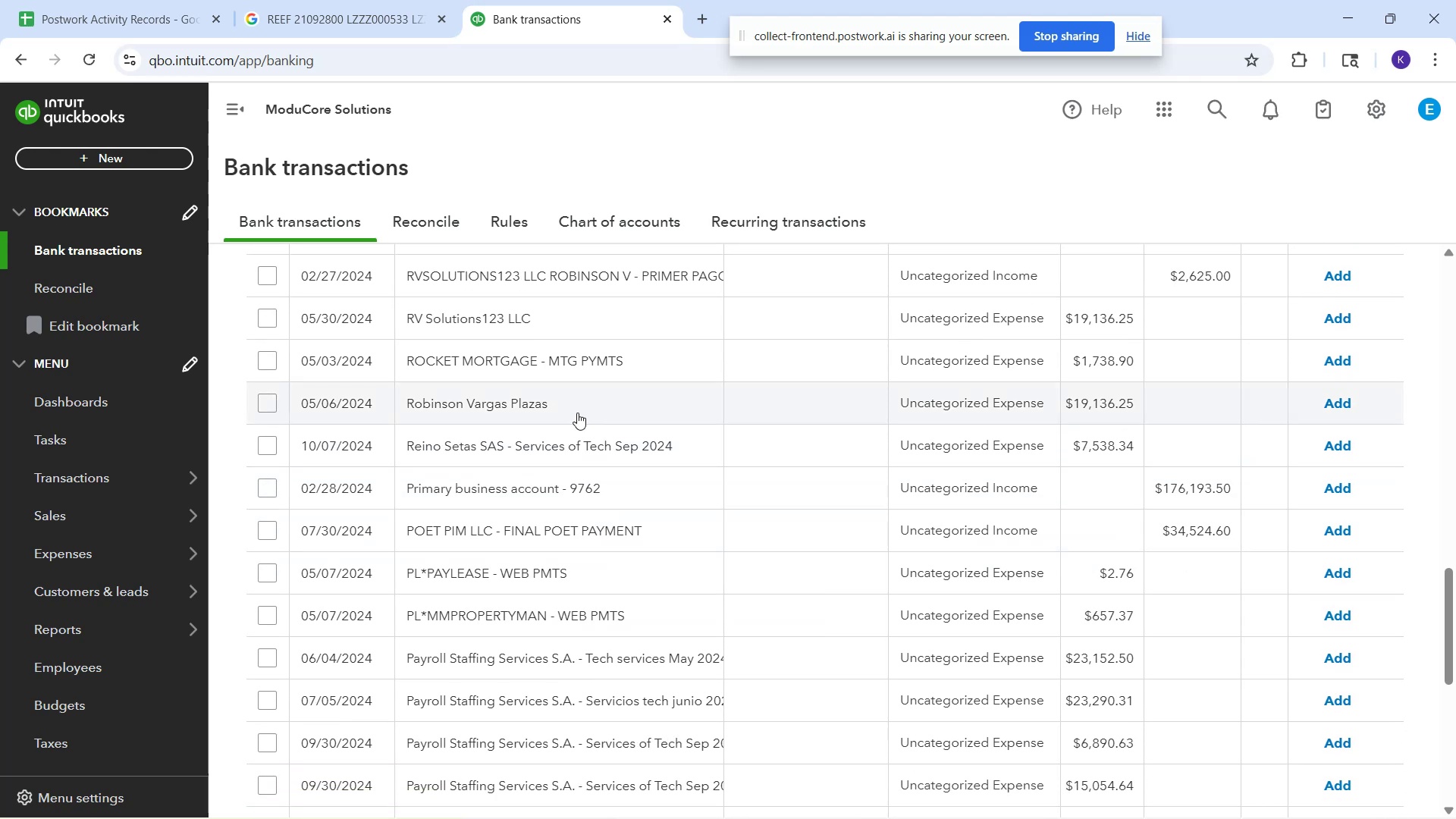 
scroll: coordinate [601, 478], scroll_direction: up, amount: 14.0
 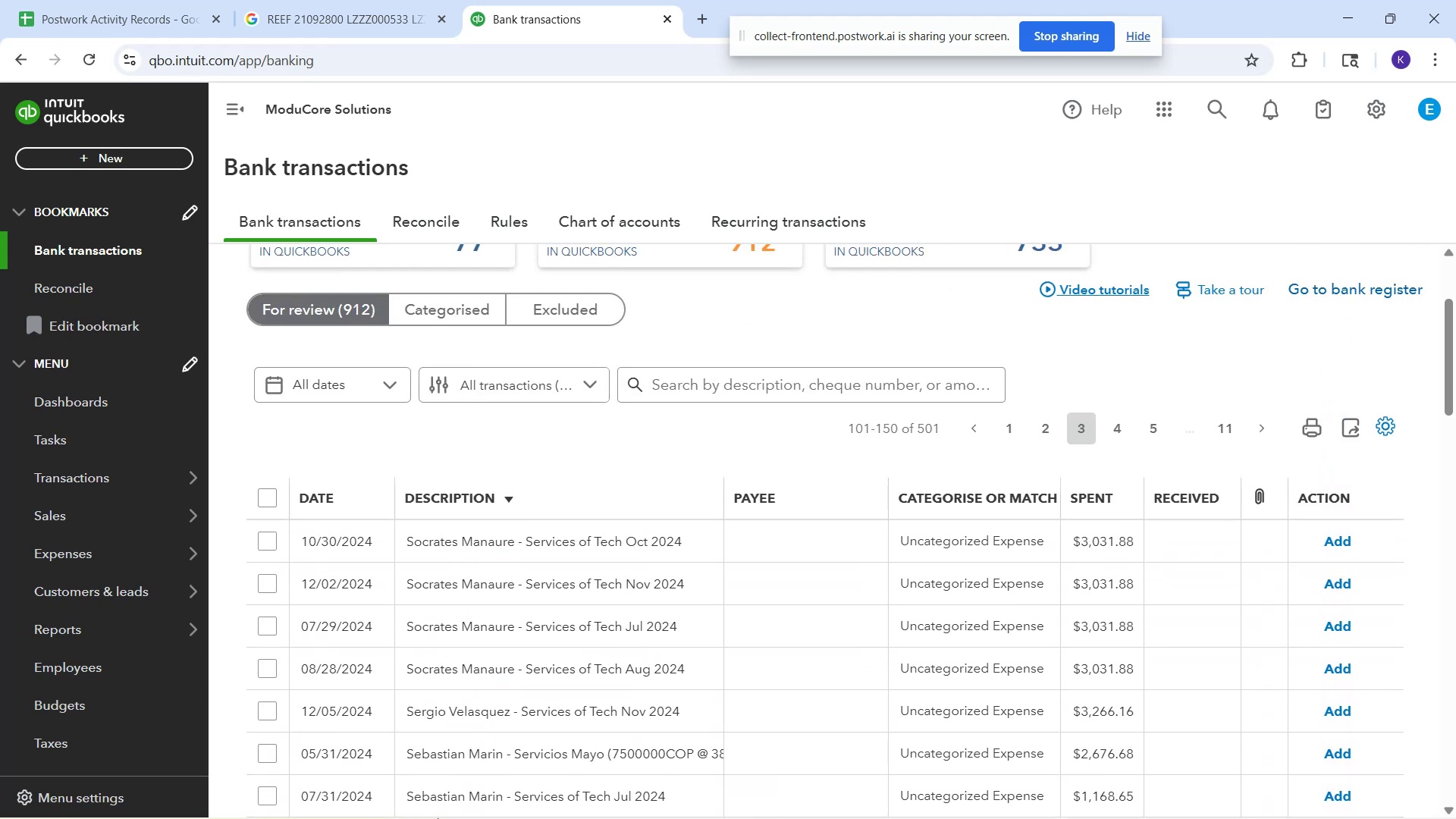 
wait(7.28)
 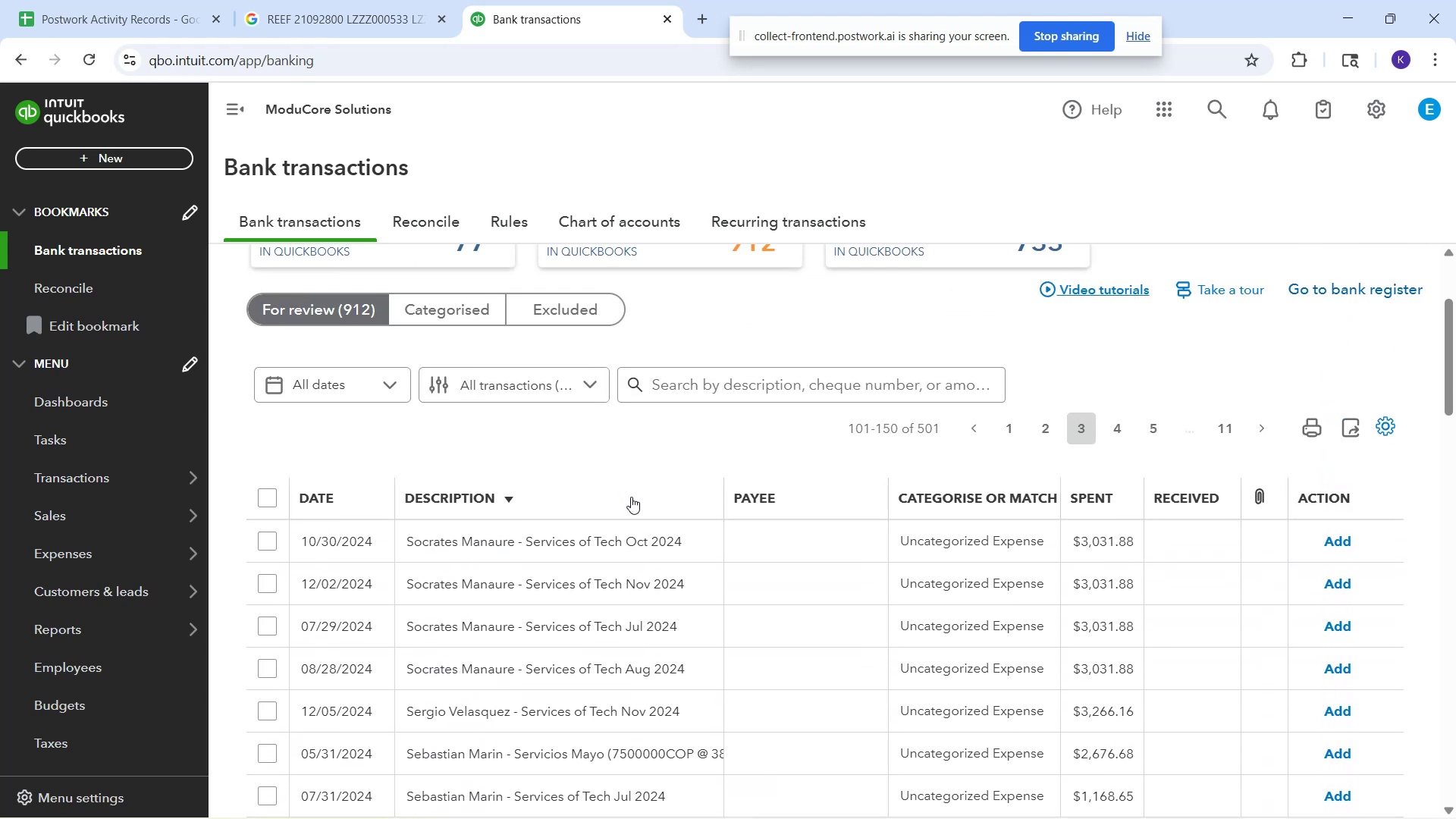 
left_click([685, 802])
 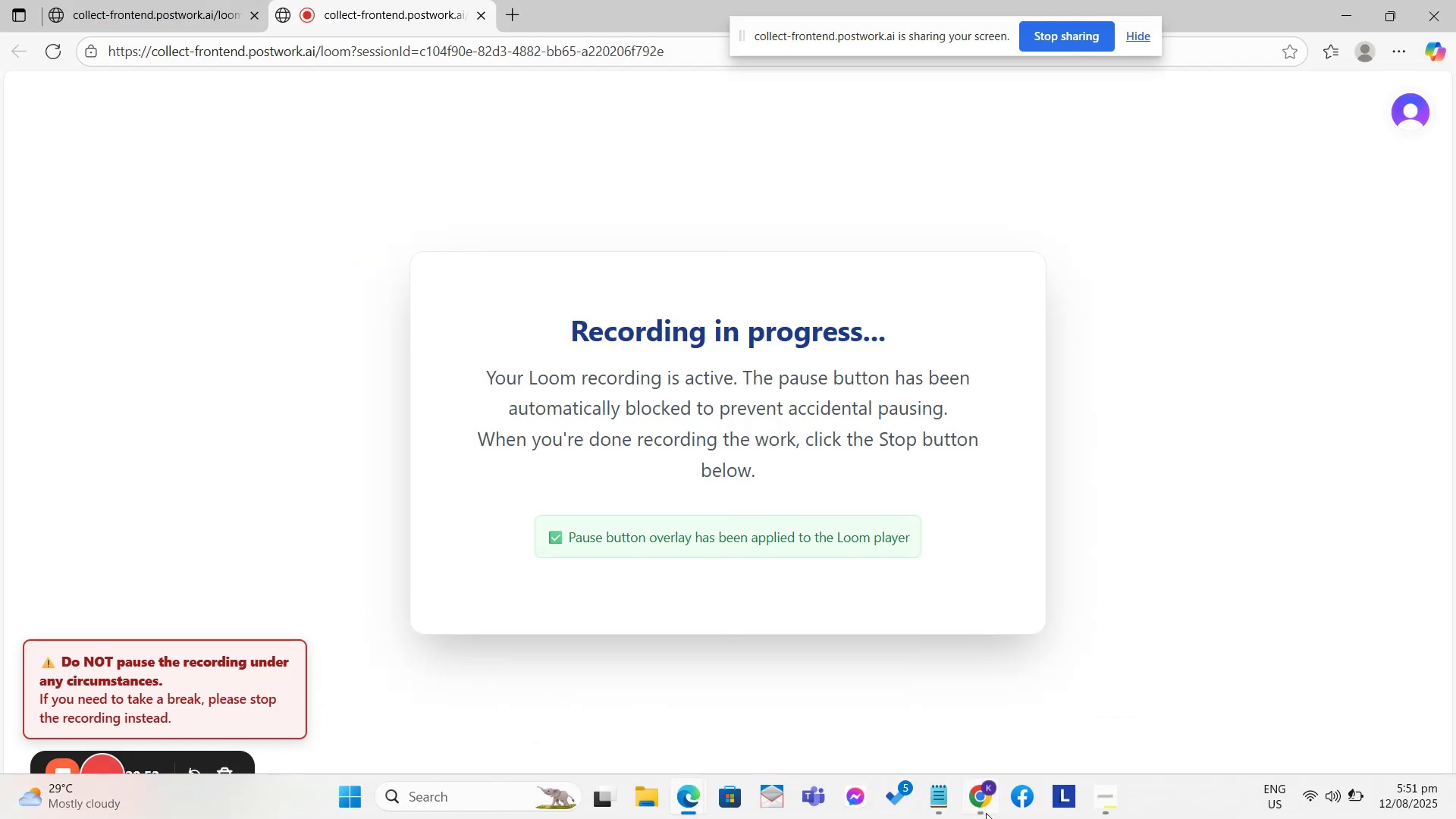 
wait(5.11)
 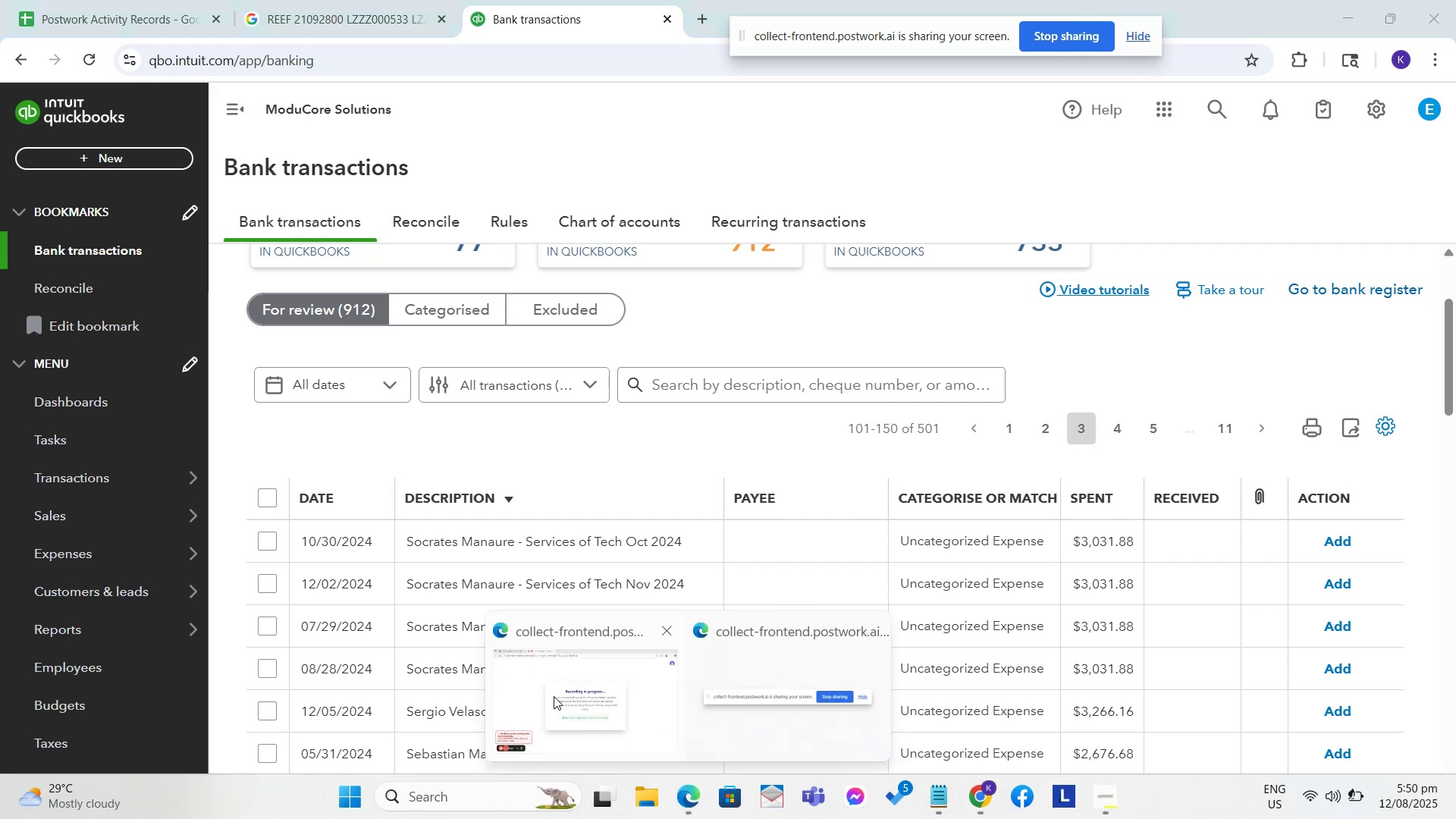 
left_click([981, 801])
 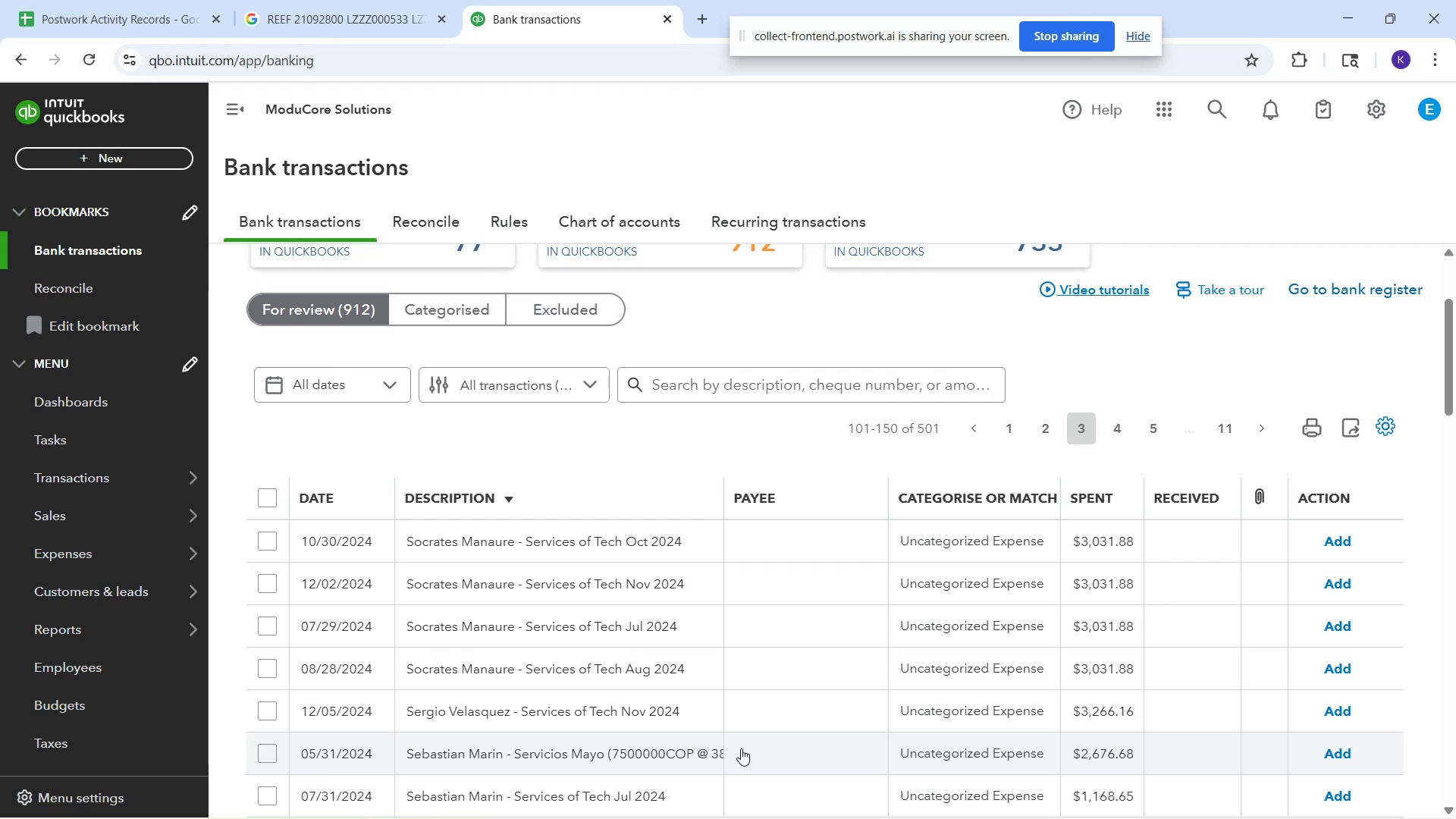 
wait(26.93)
 